 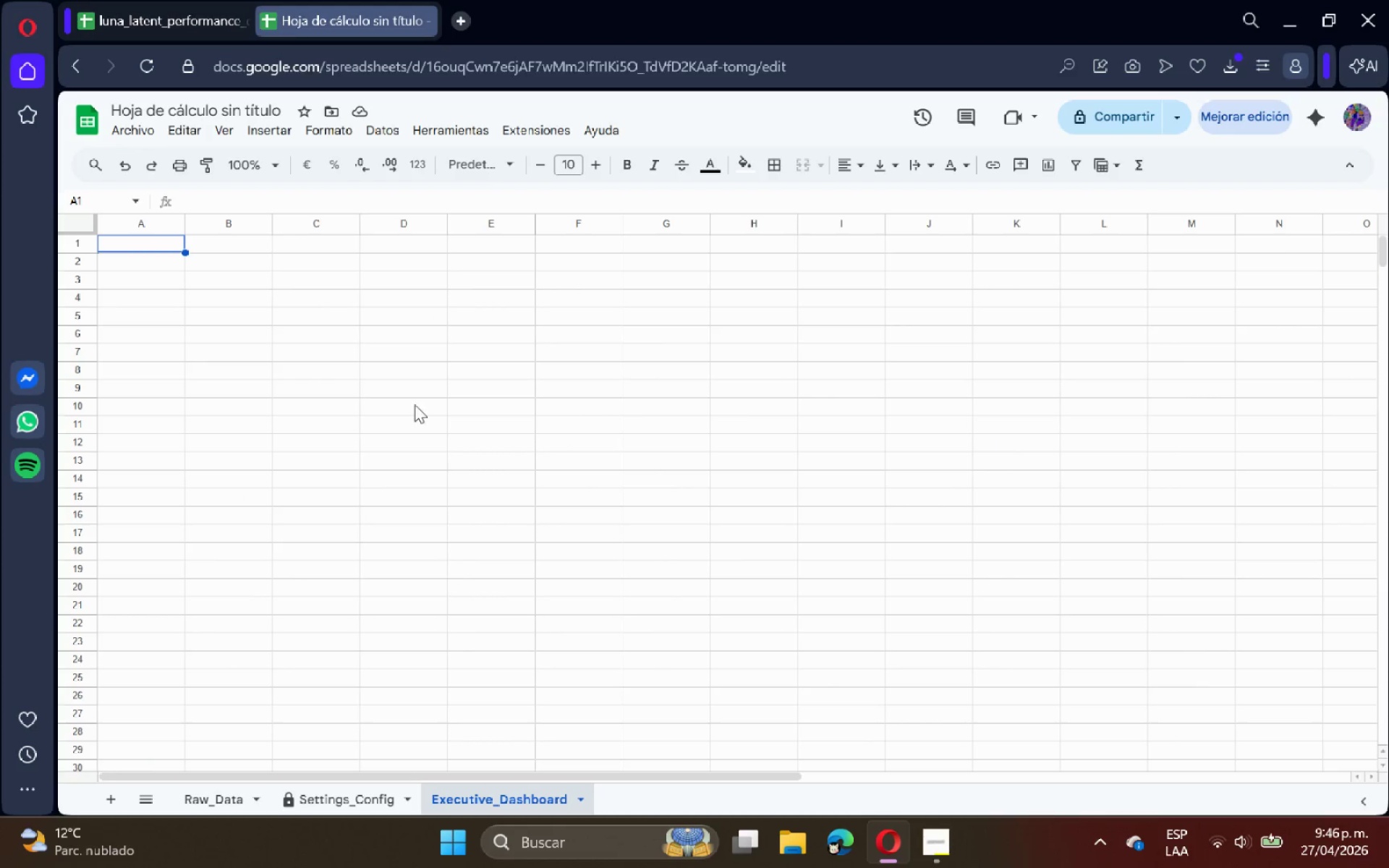 
left_click([177, 262])
 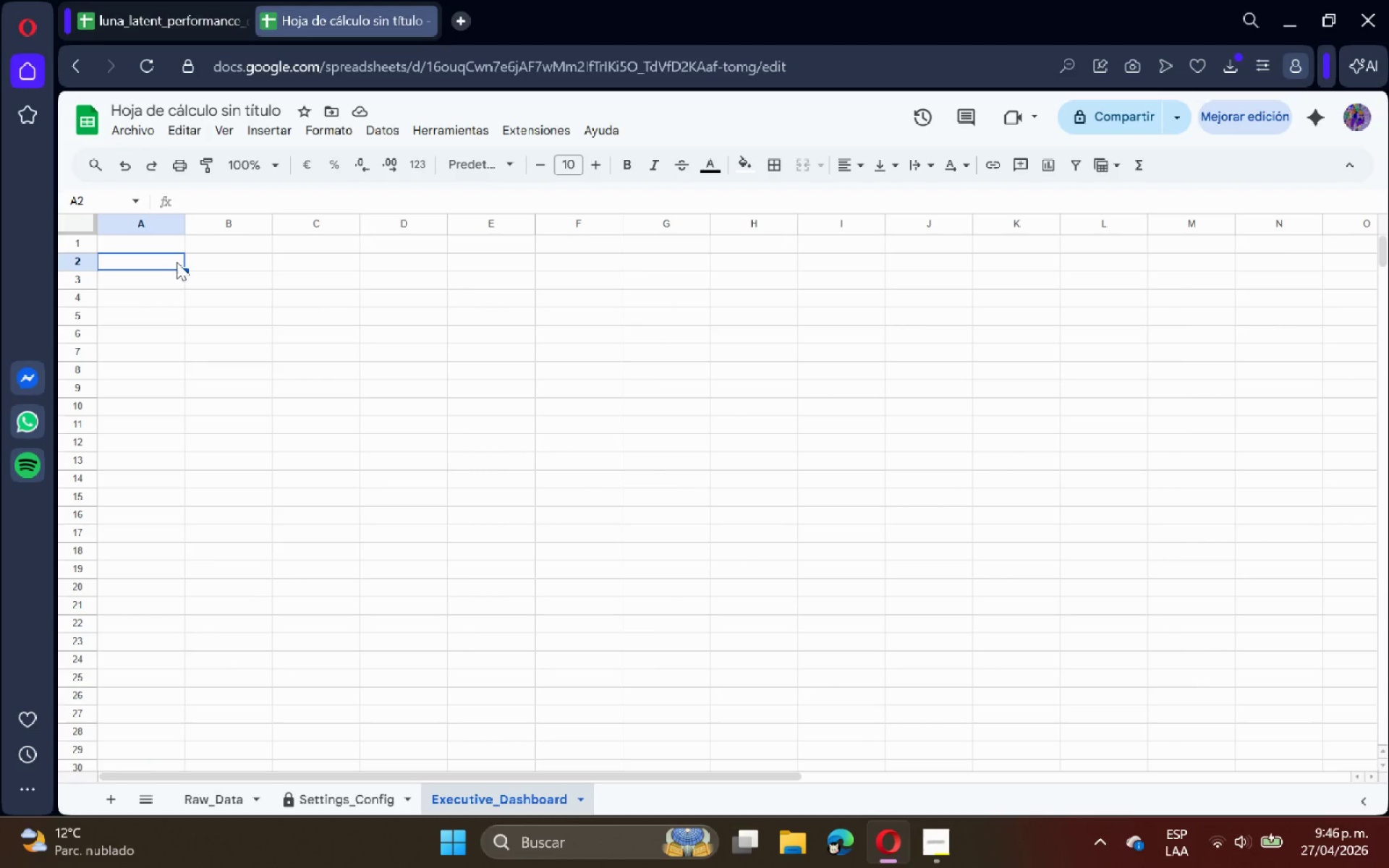 
type(Select Studio Location>)
 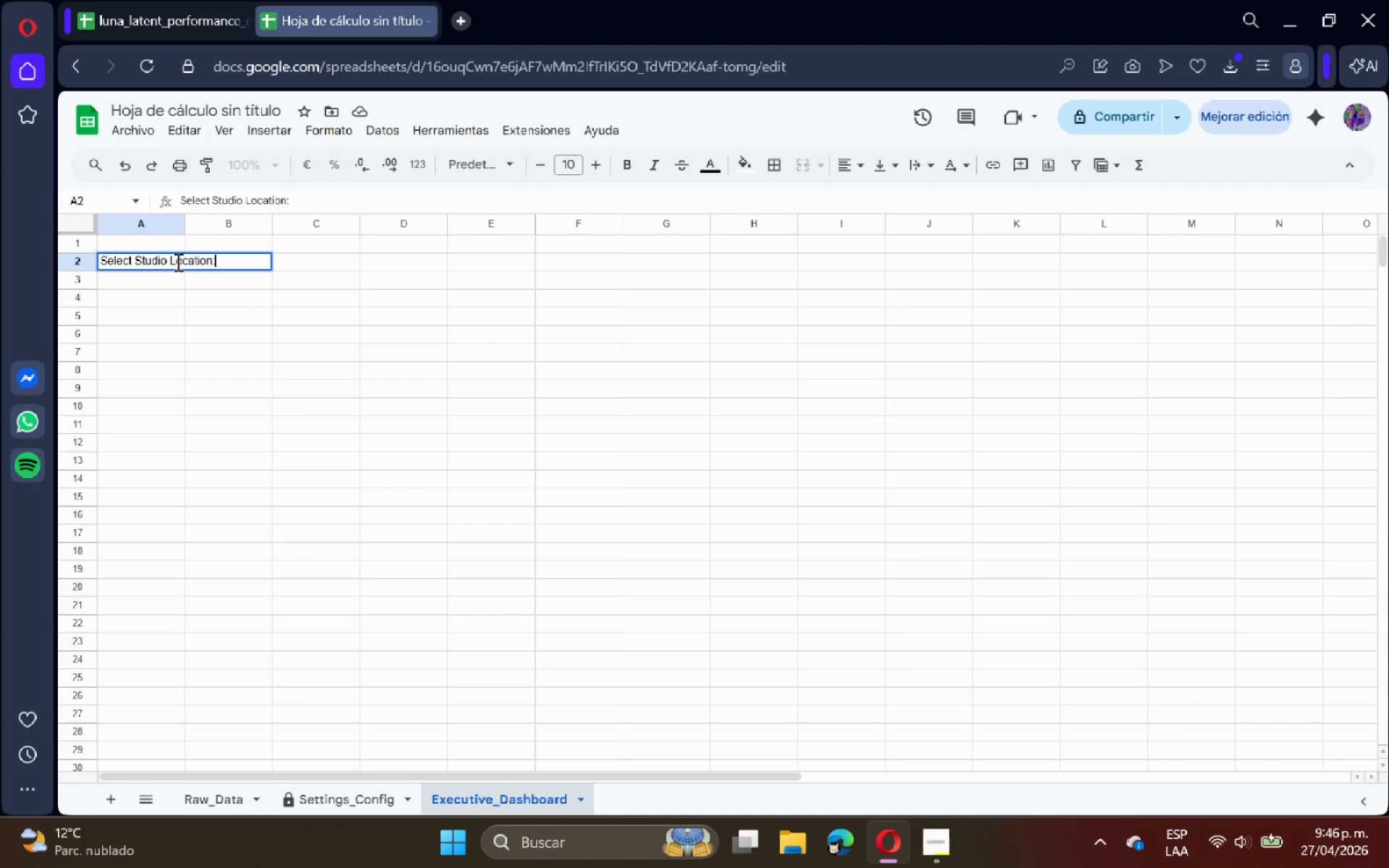 
key(Enter)
 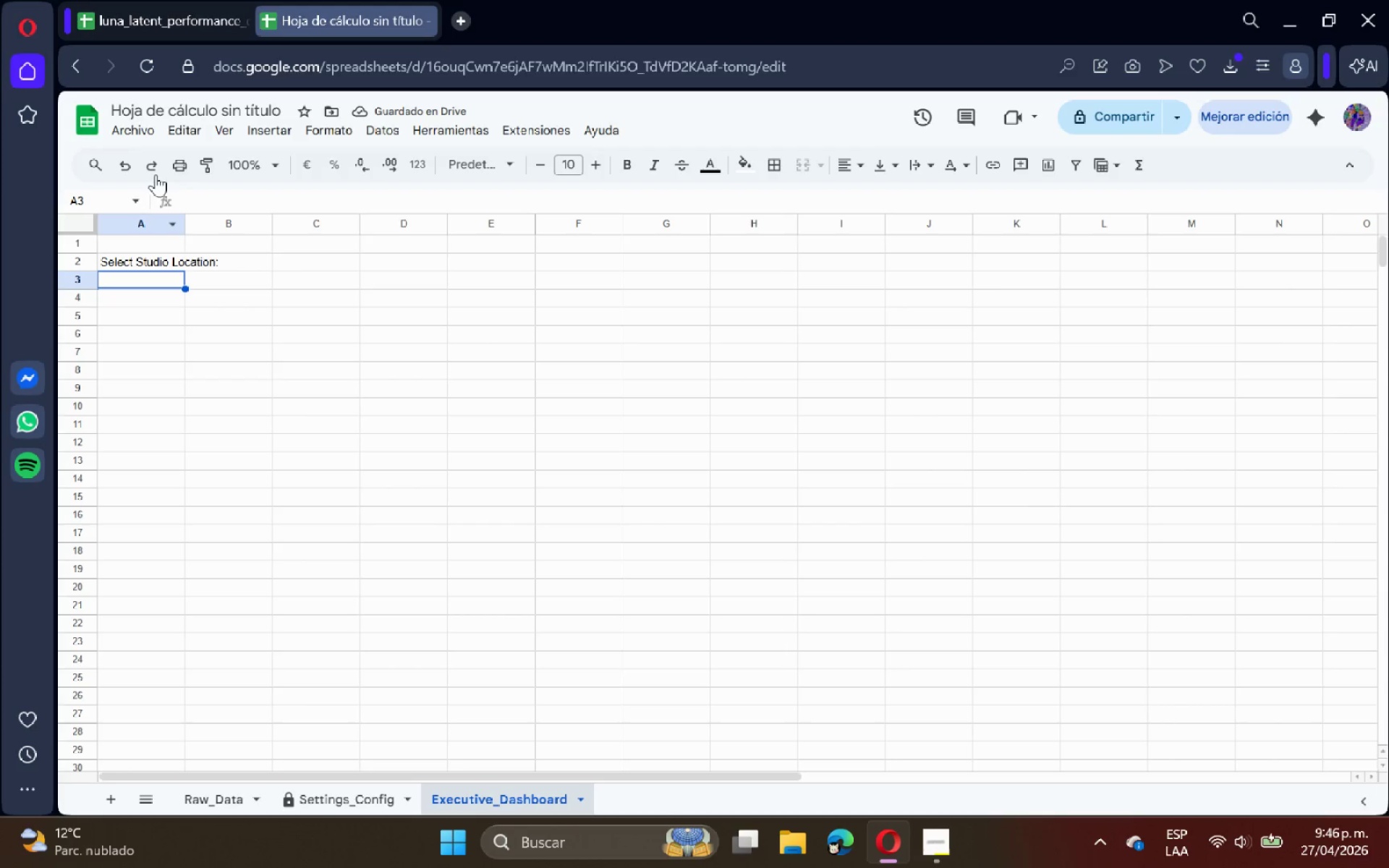 
wait(6.55)
 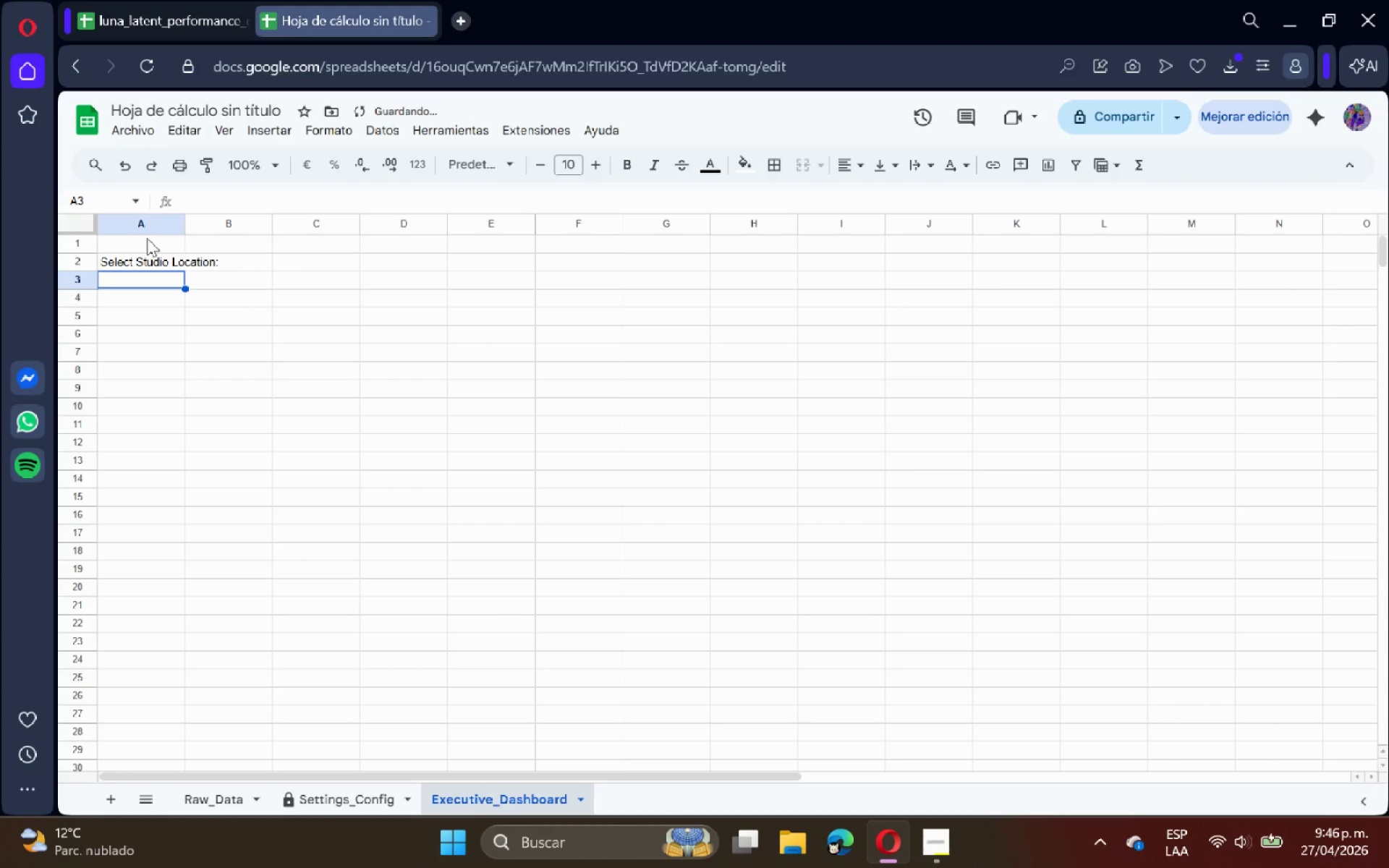 
double_click([186, 225])
 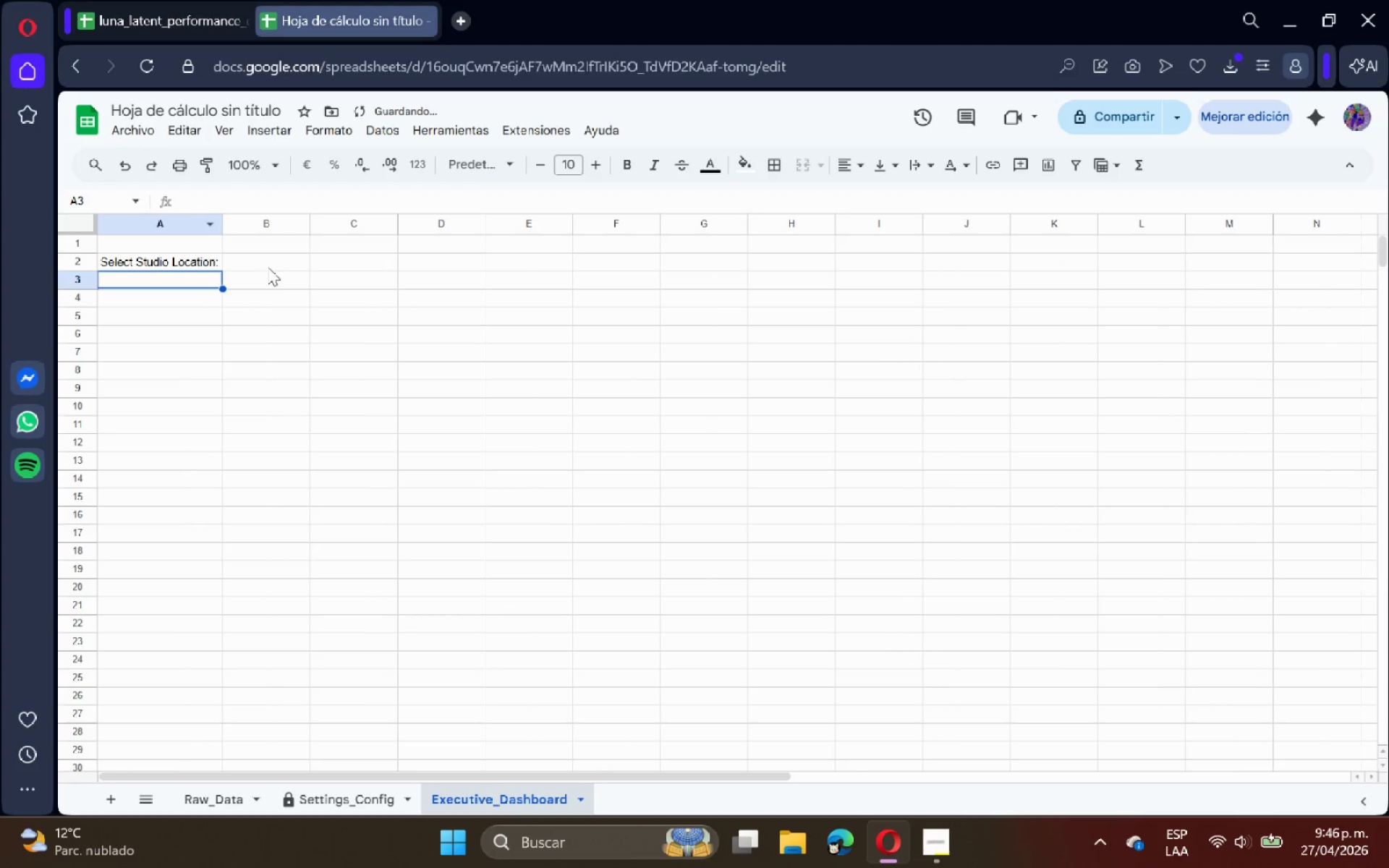 
left_click([274, 266])
 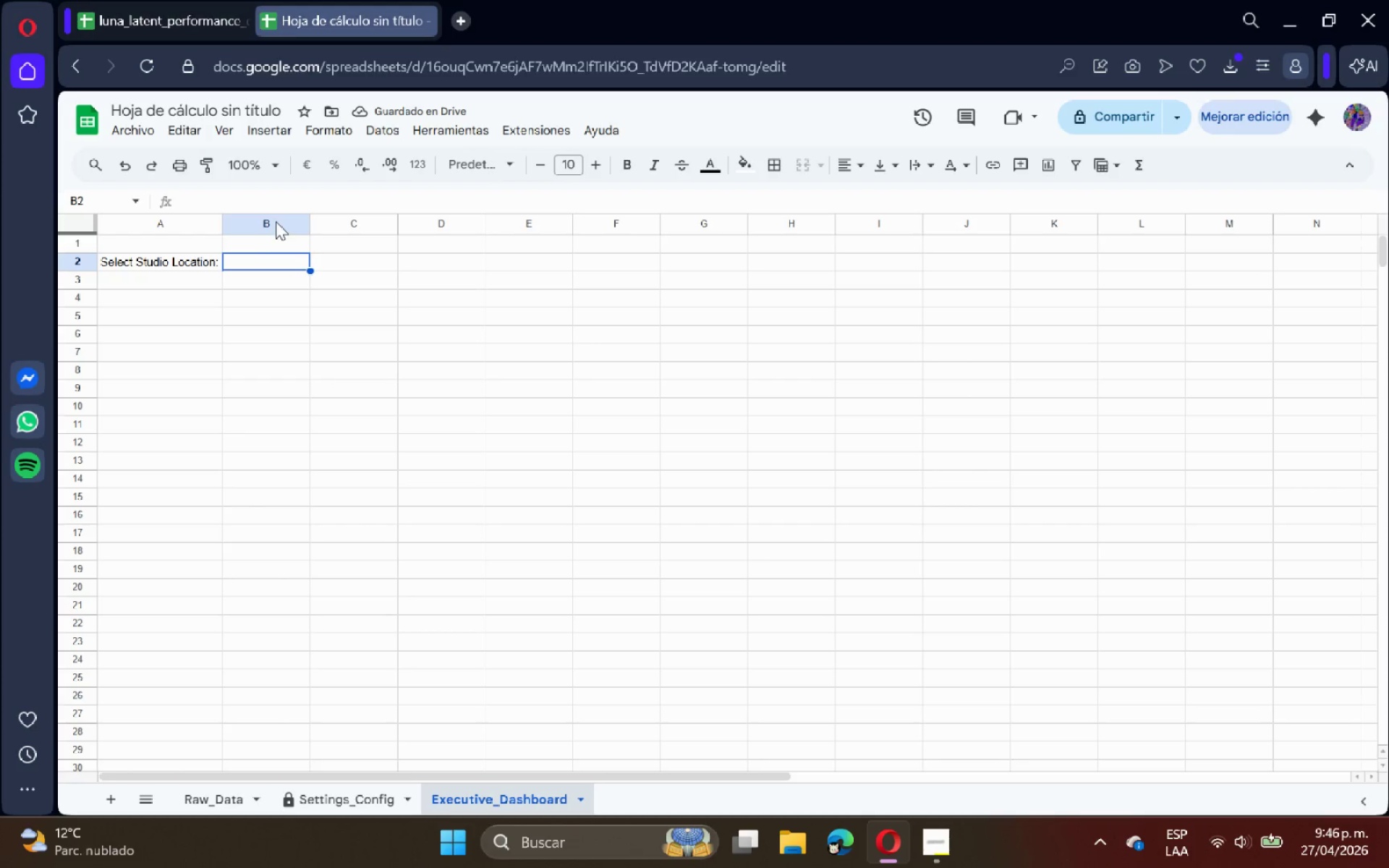 
left_click([370, 130])
 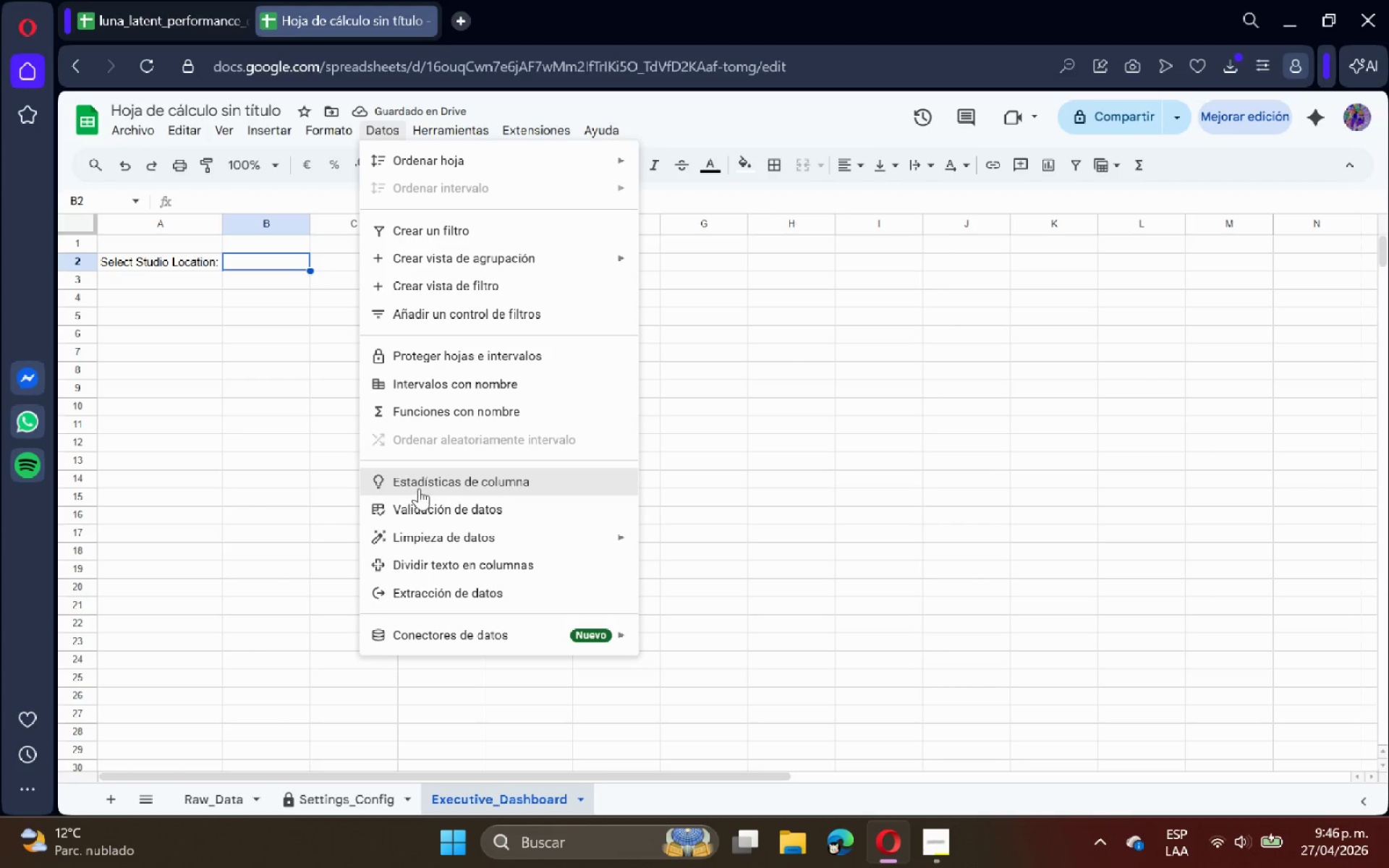 
left_click([425, 500])
 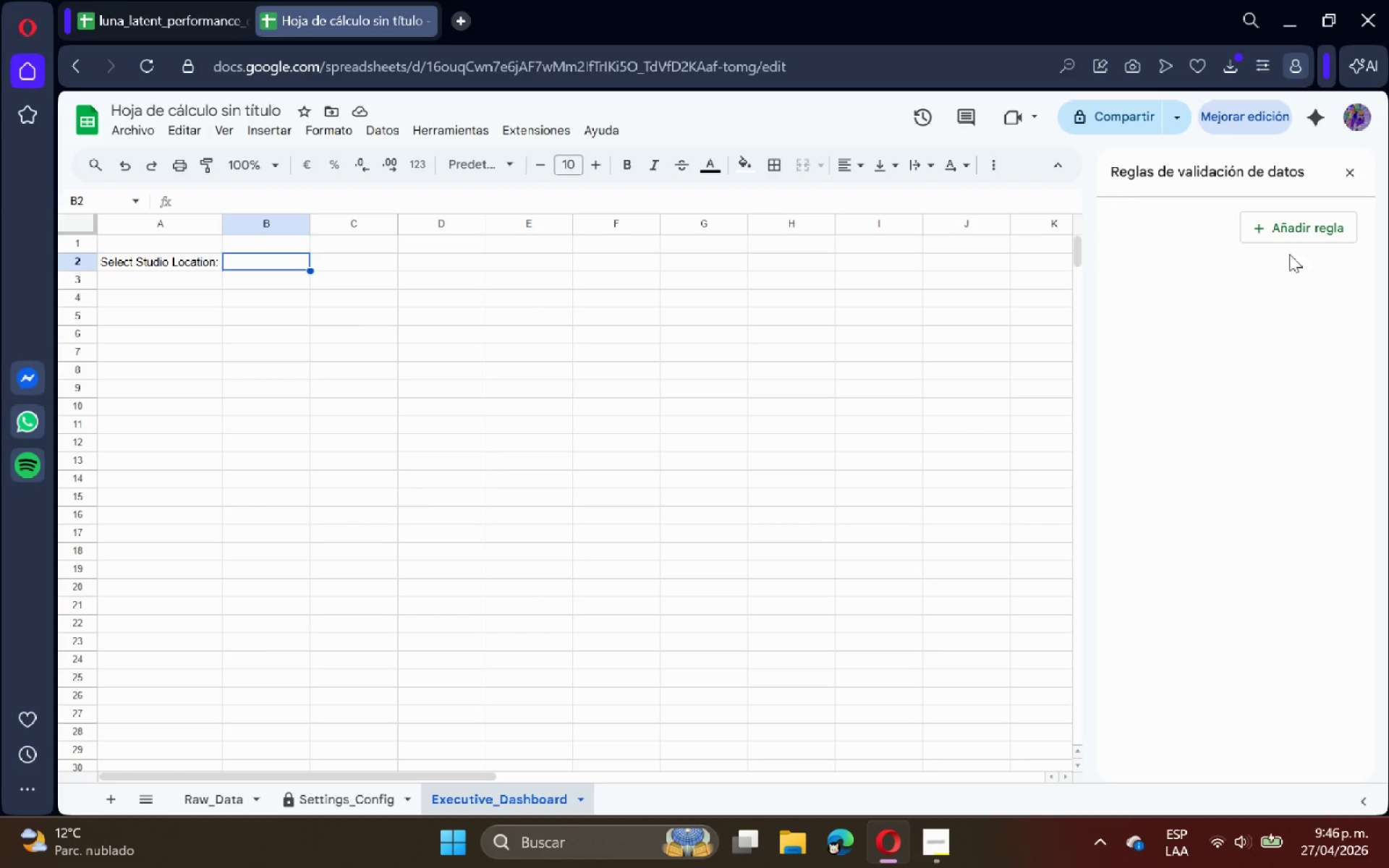 
left_click([1304, 236])
 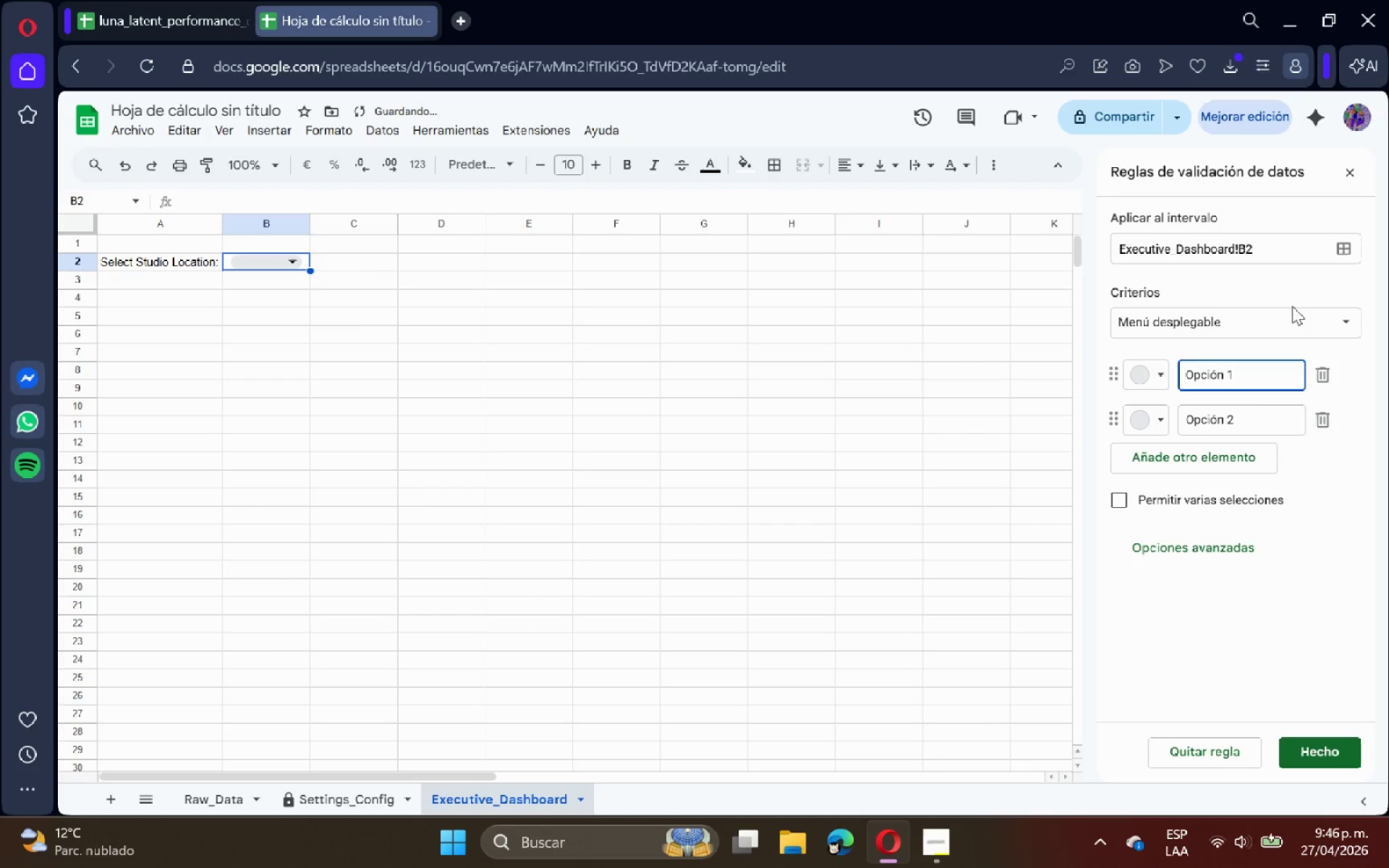 
left_click([1301, 320])
 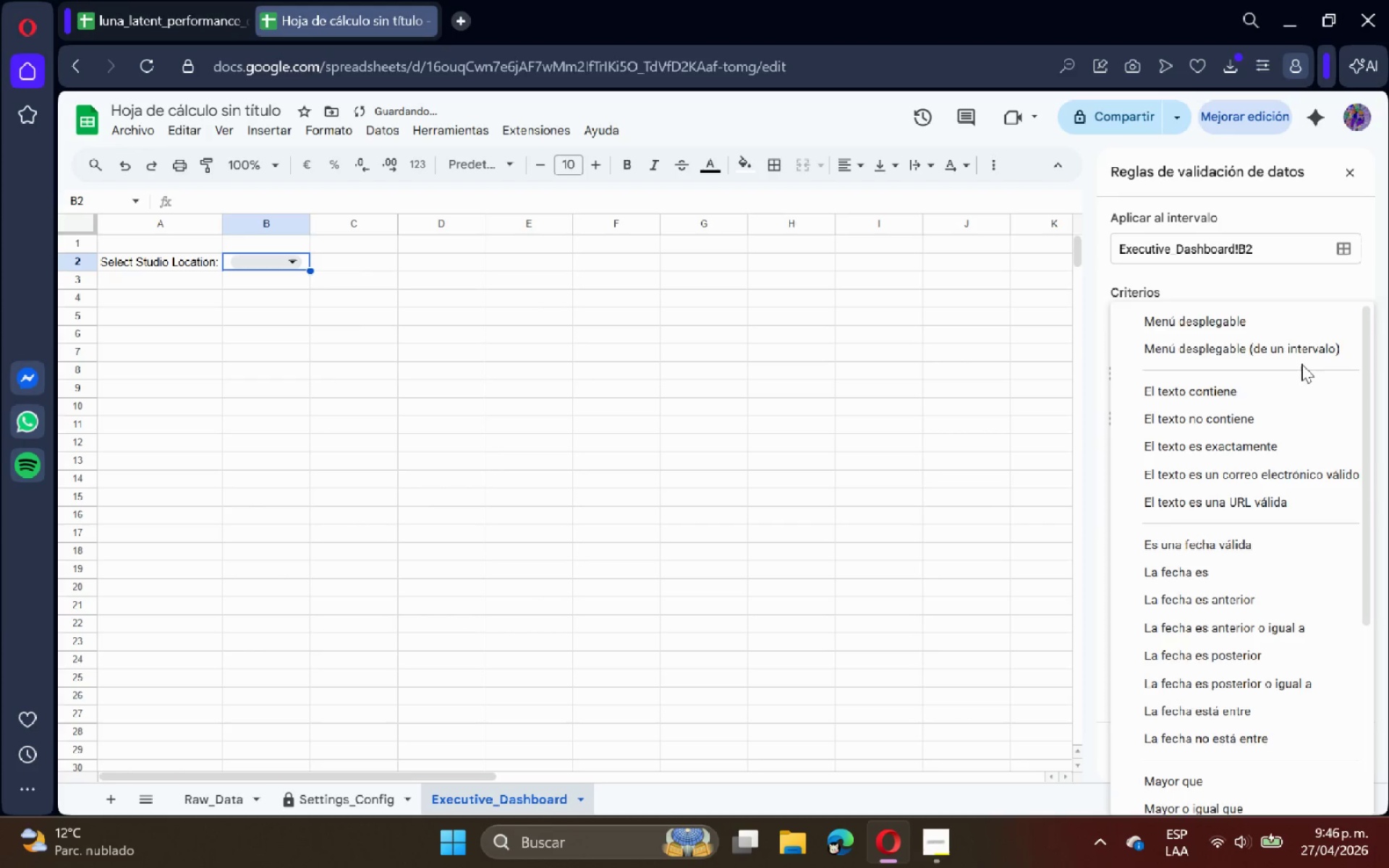 
left_click([1312, 350])
 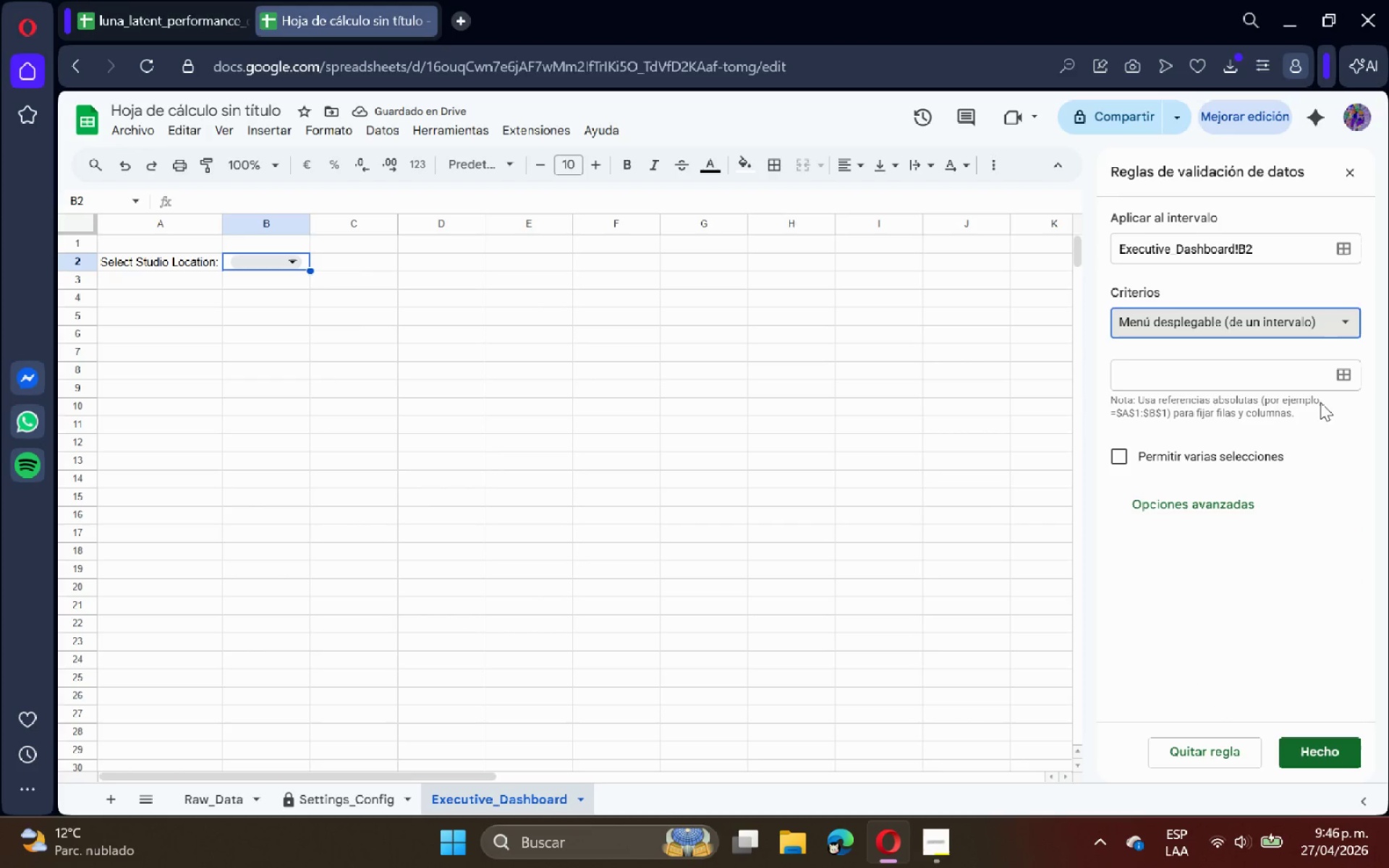 
left_click([1342, 379])
 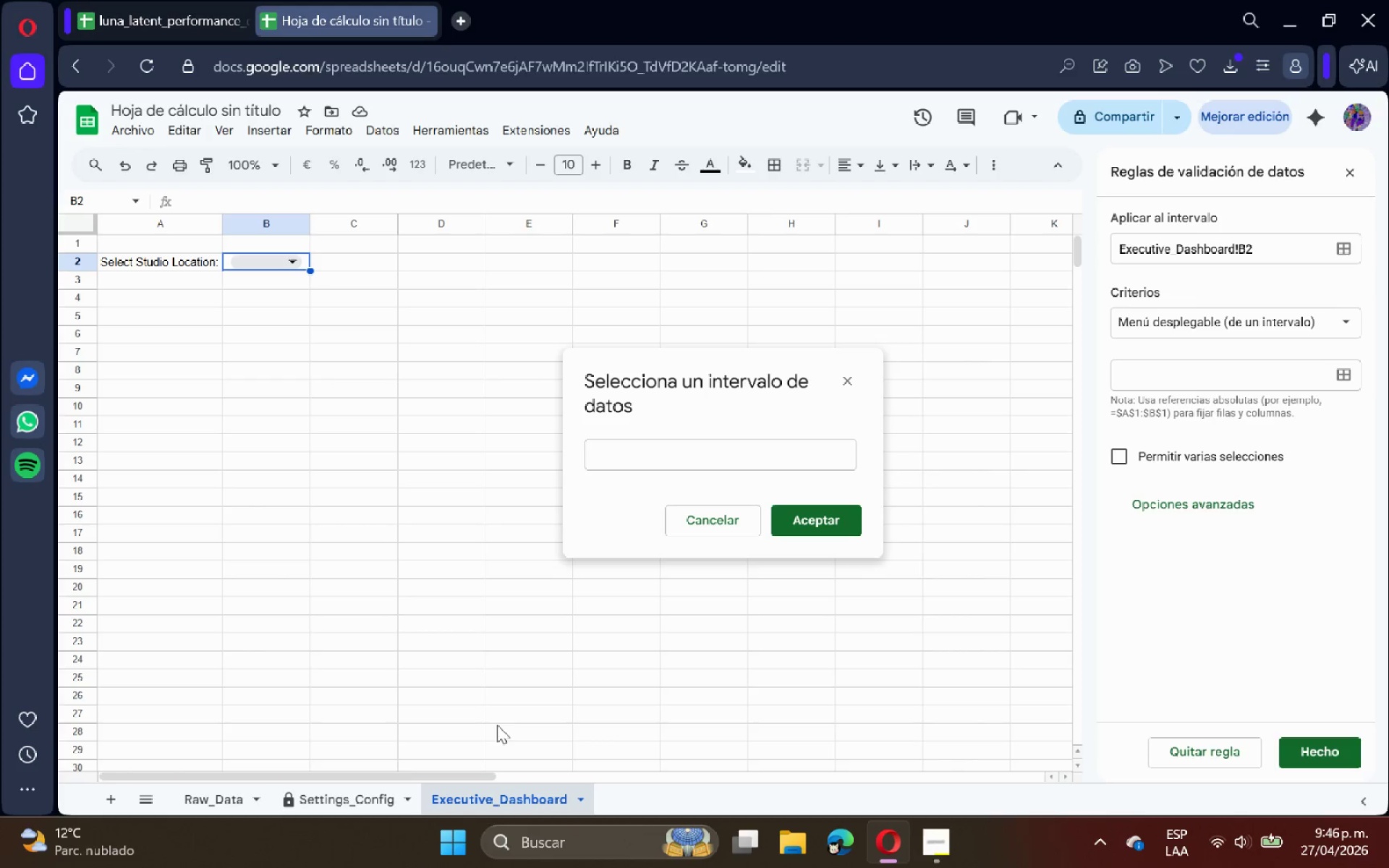 
left_click([312, 797])
 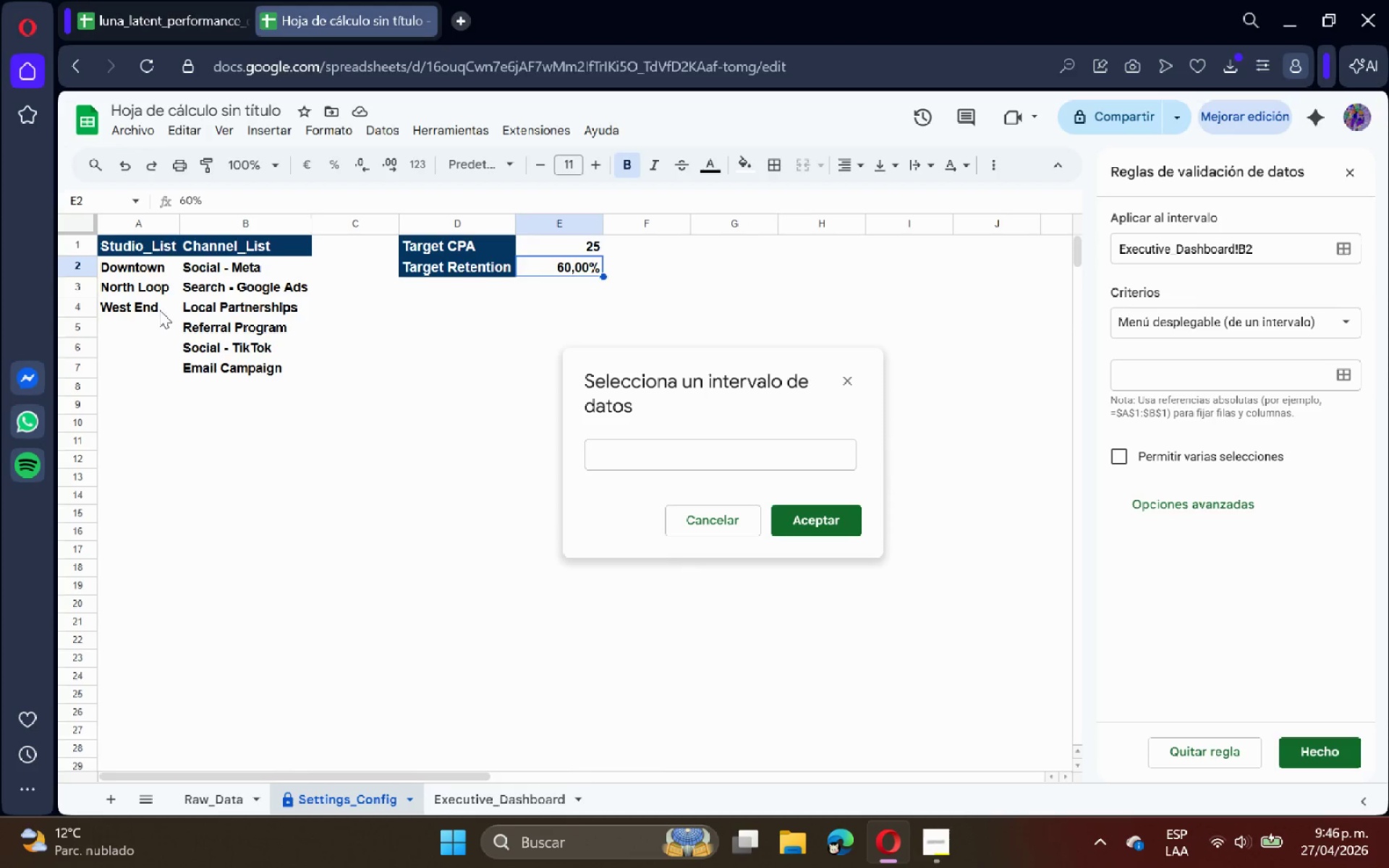 
left_click_drag(start_coordinate=[126, 268], to_coordinate=[116, 304])
 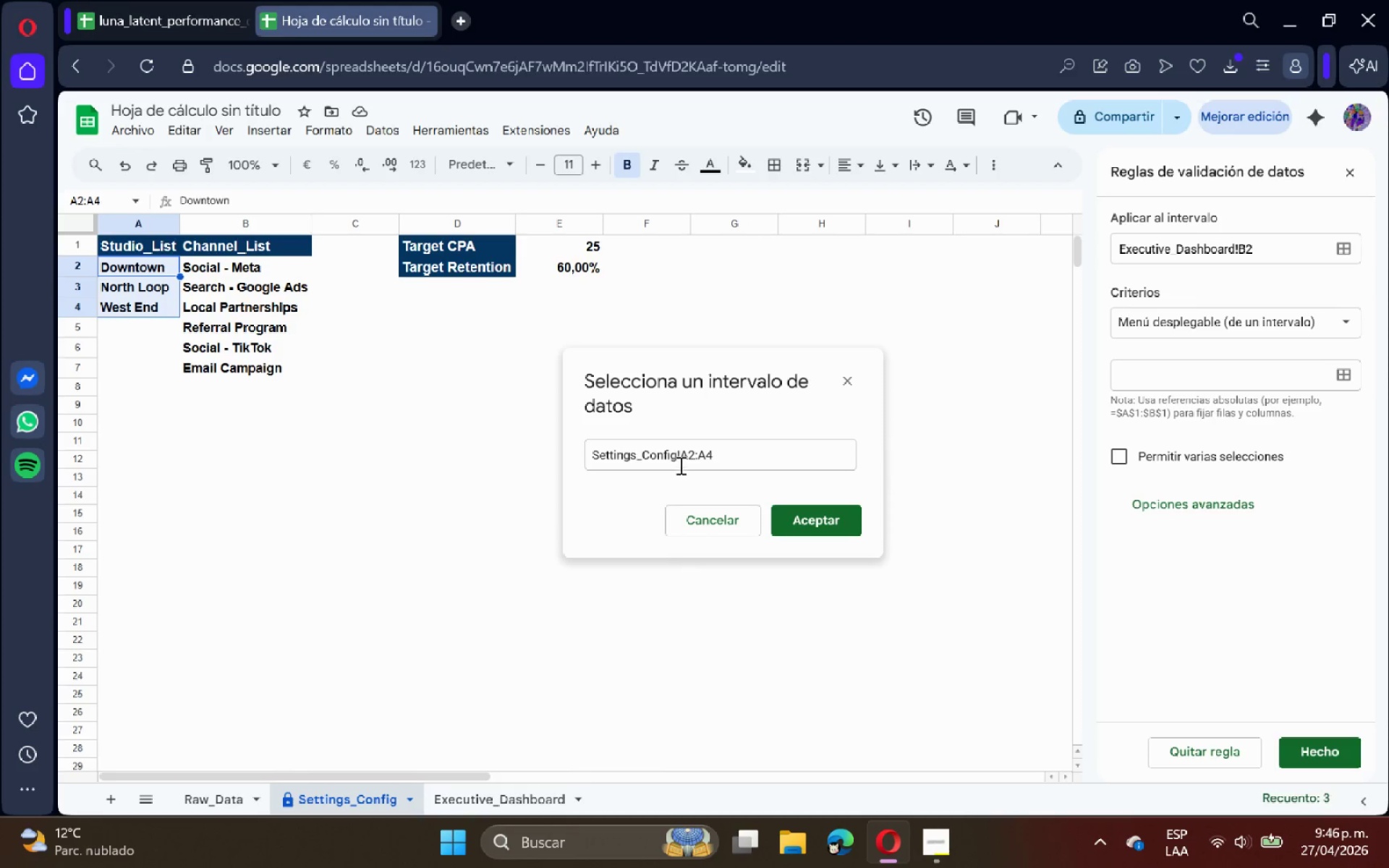 
left_click([679, 464])
 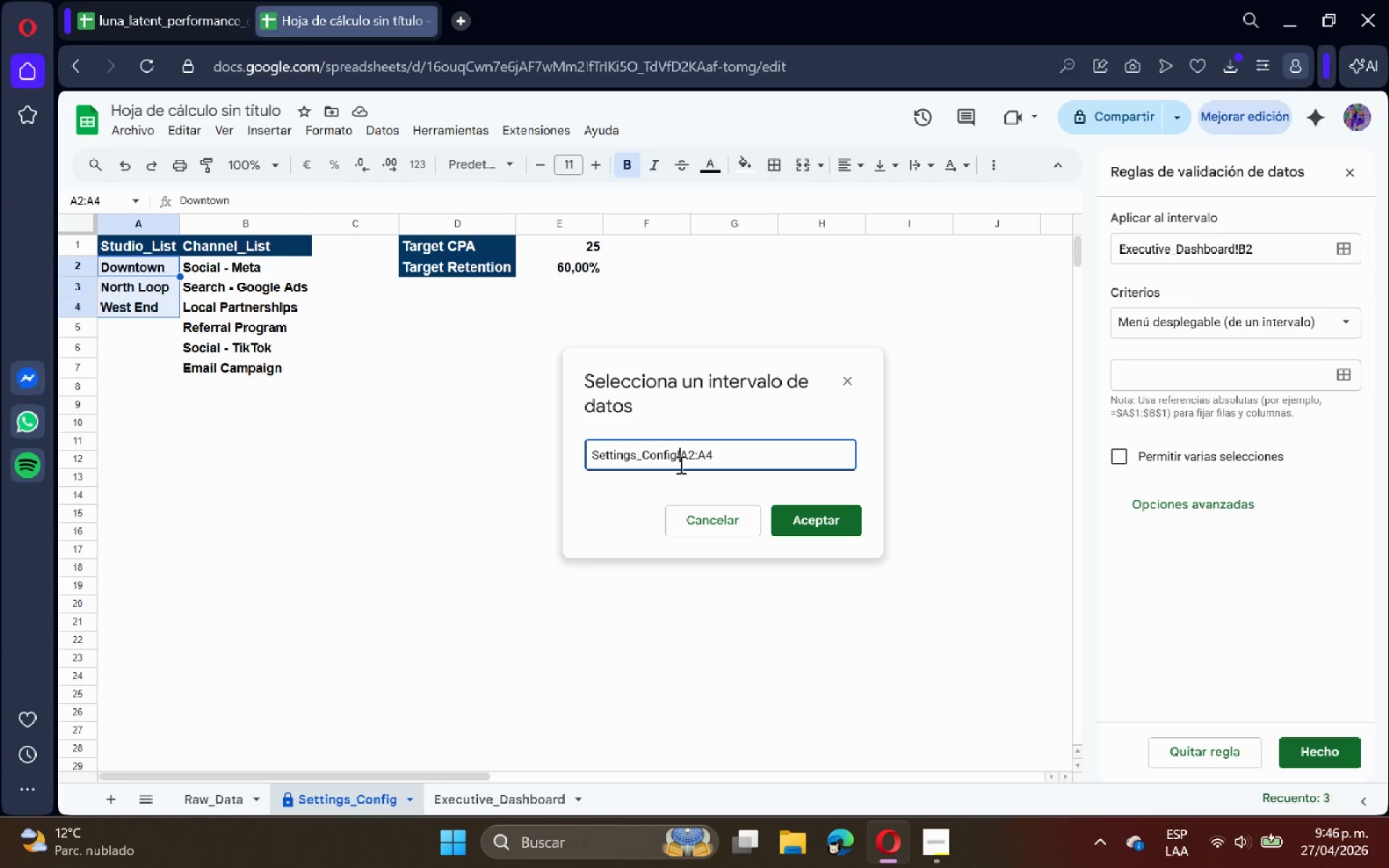 
key(Shift+4)
 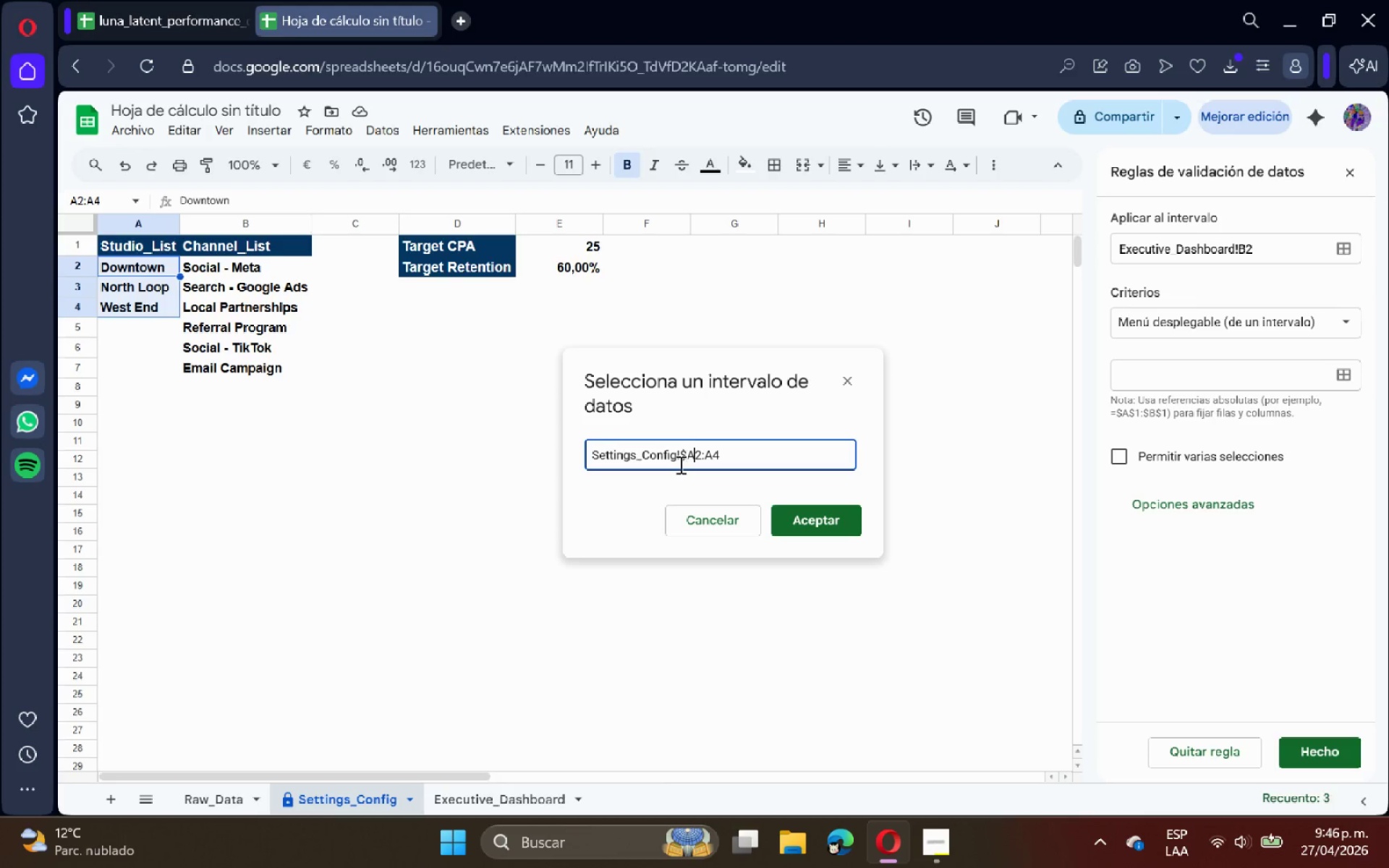 
key(ArrowRight)
 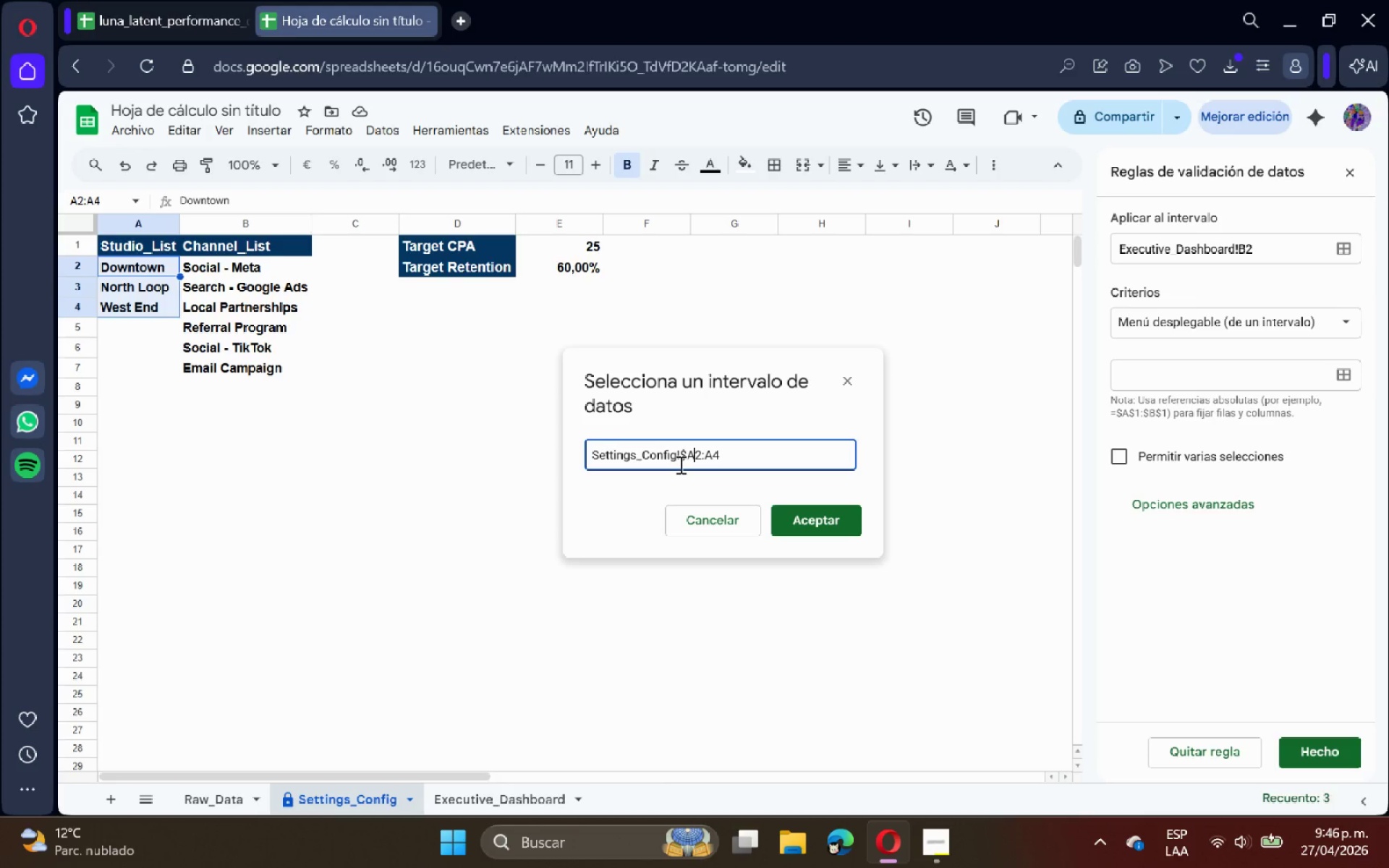 
key(Shift+4)
 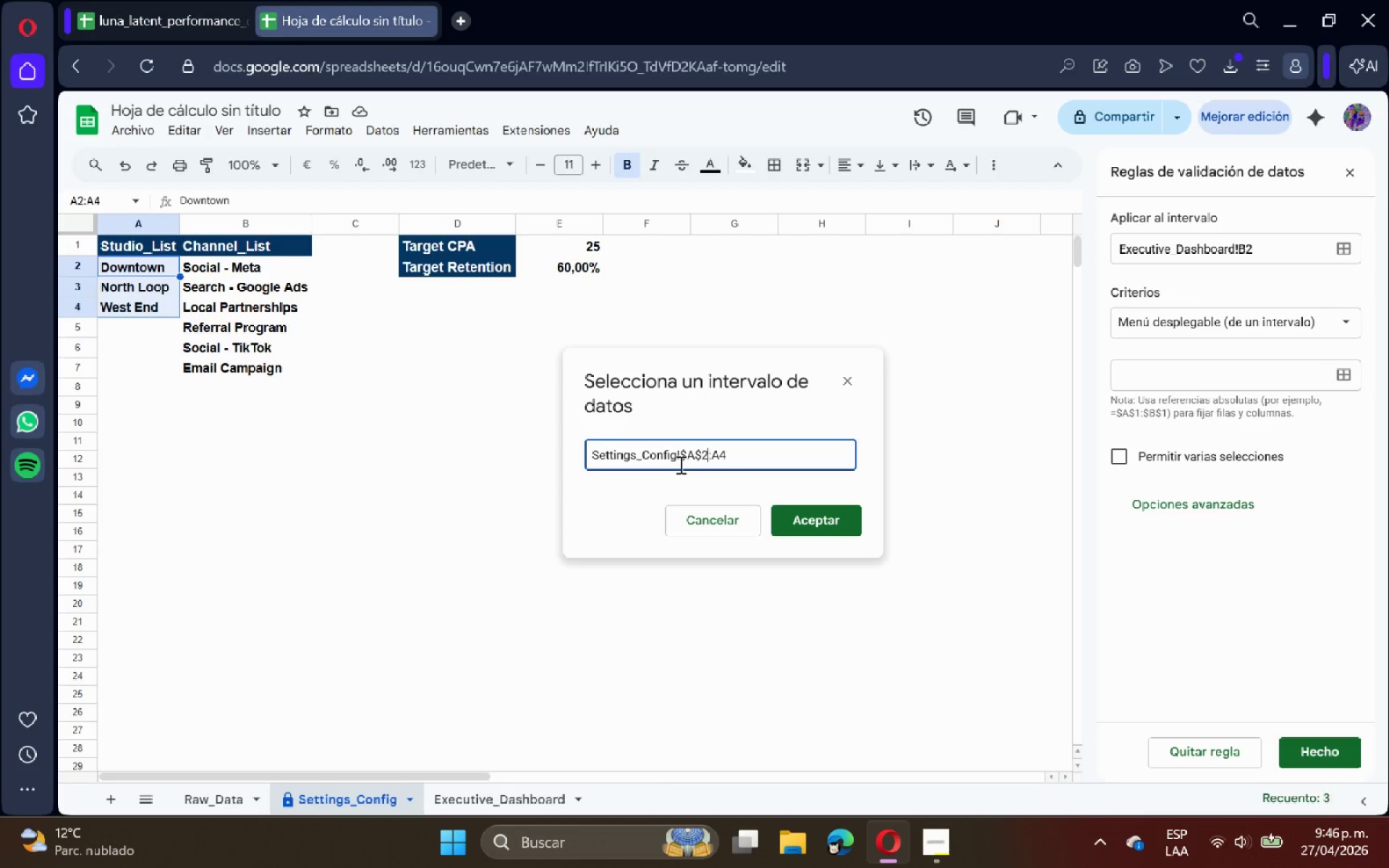 
key(ArrowRight)
 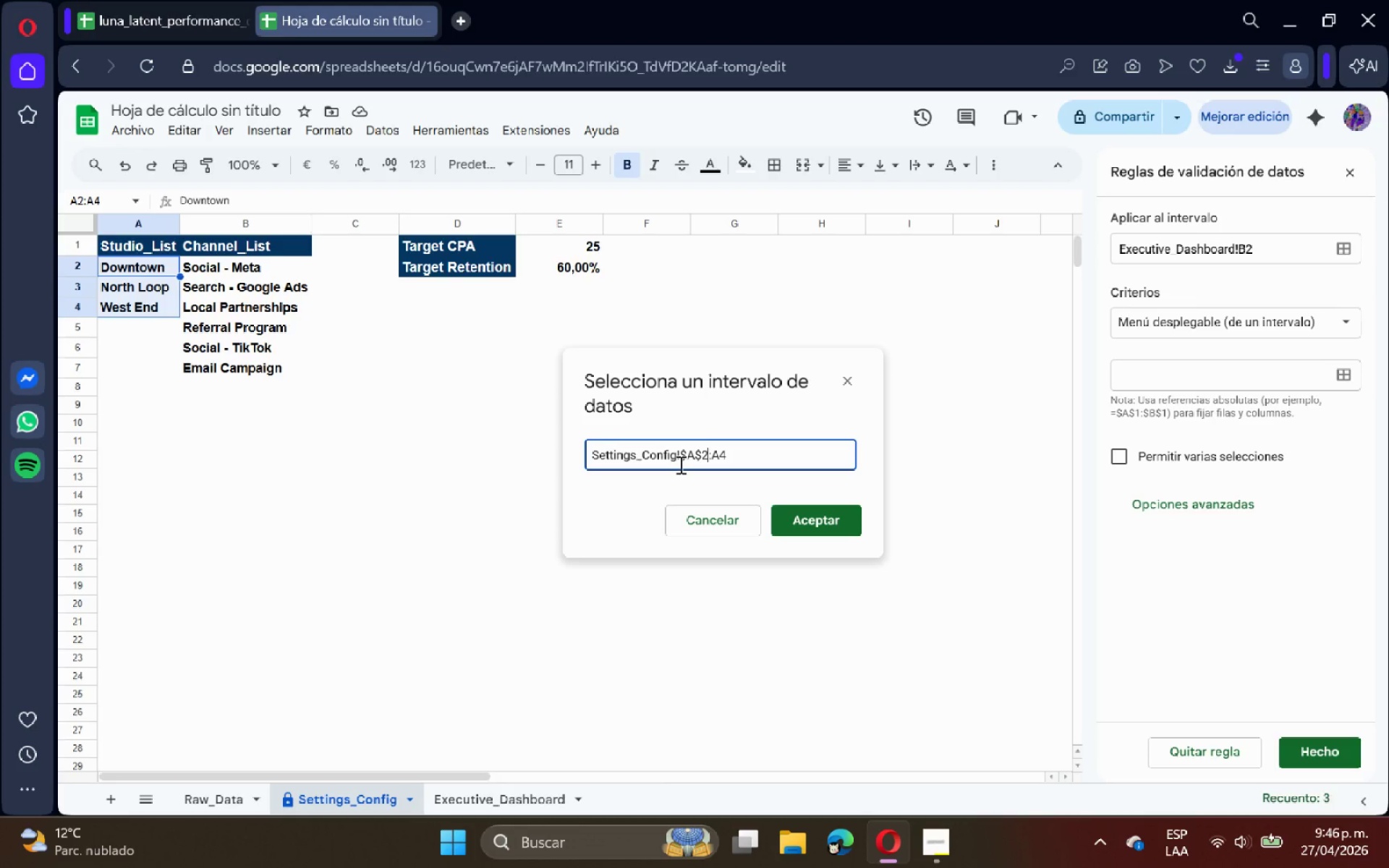 
key(ArrowRight)
 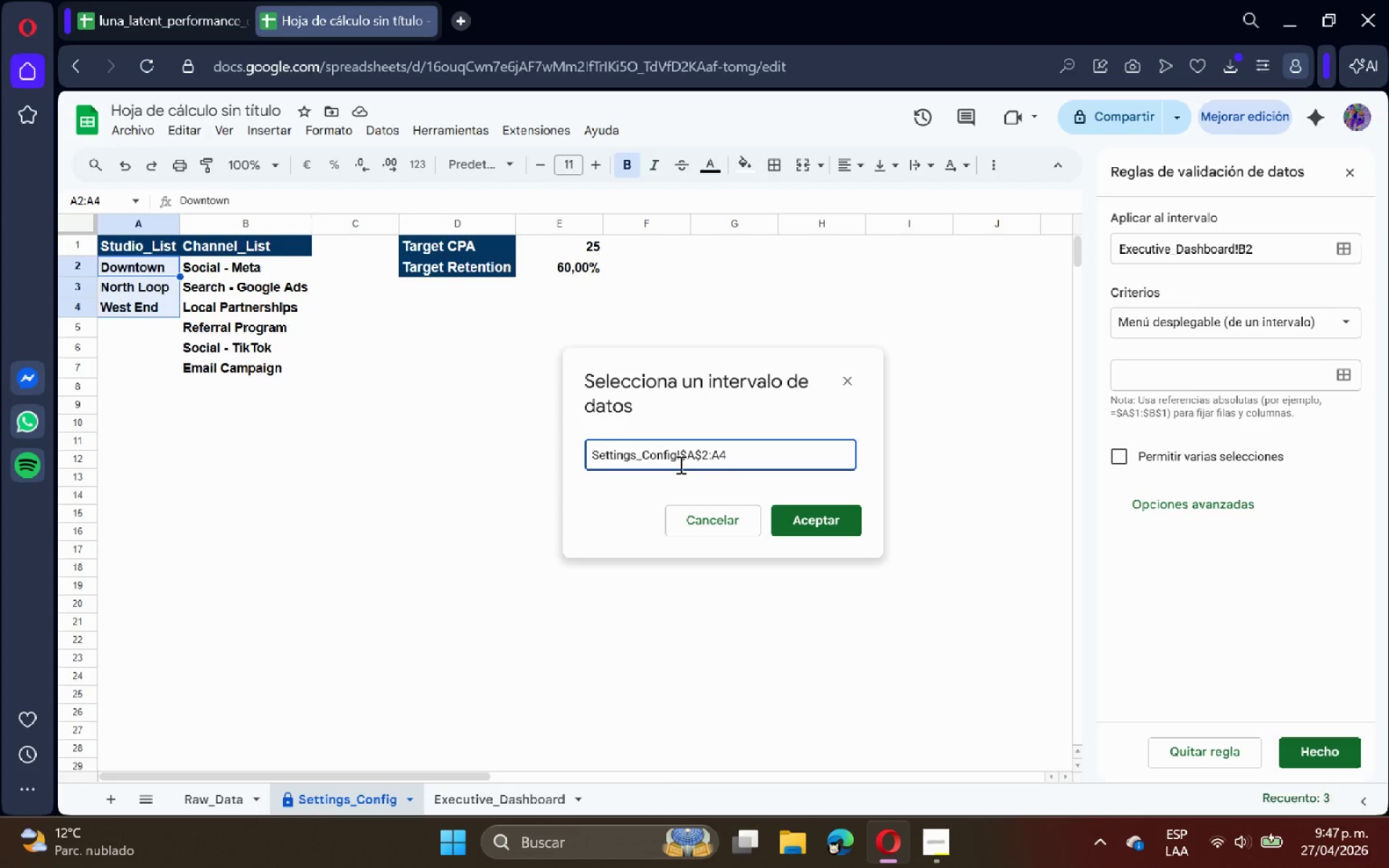 
wait(9.33)
 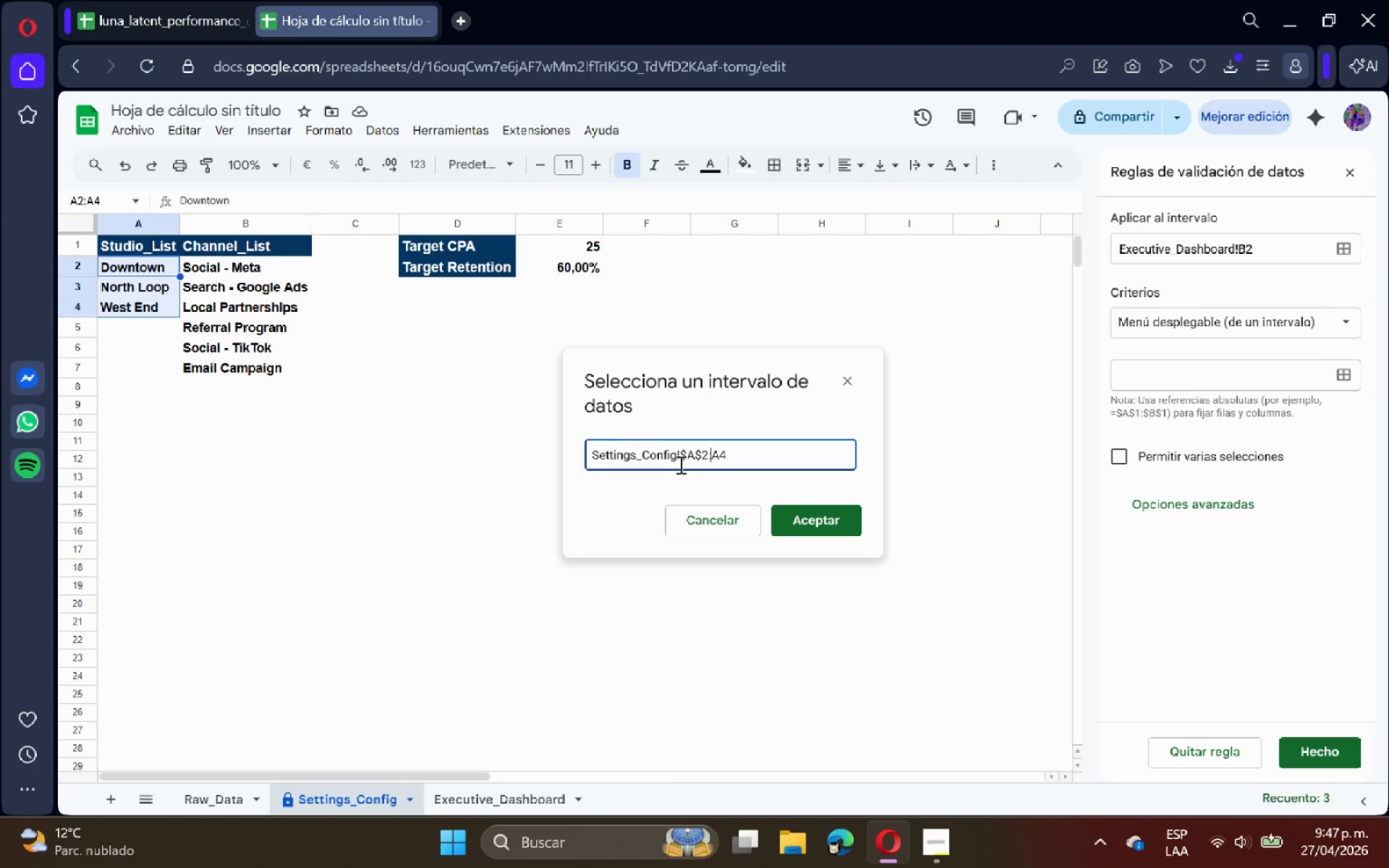 
key(Shift+4)
 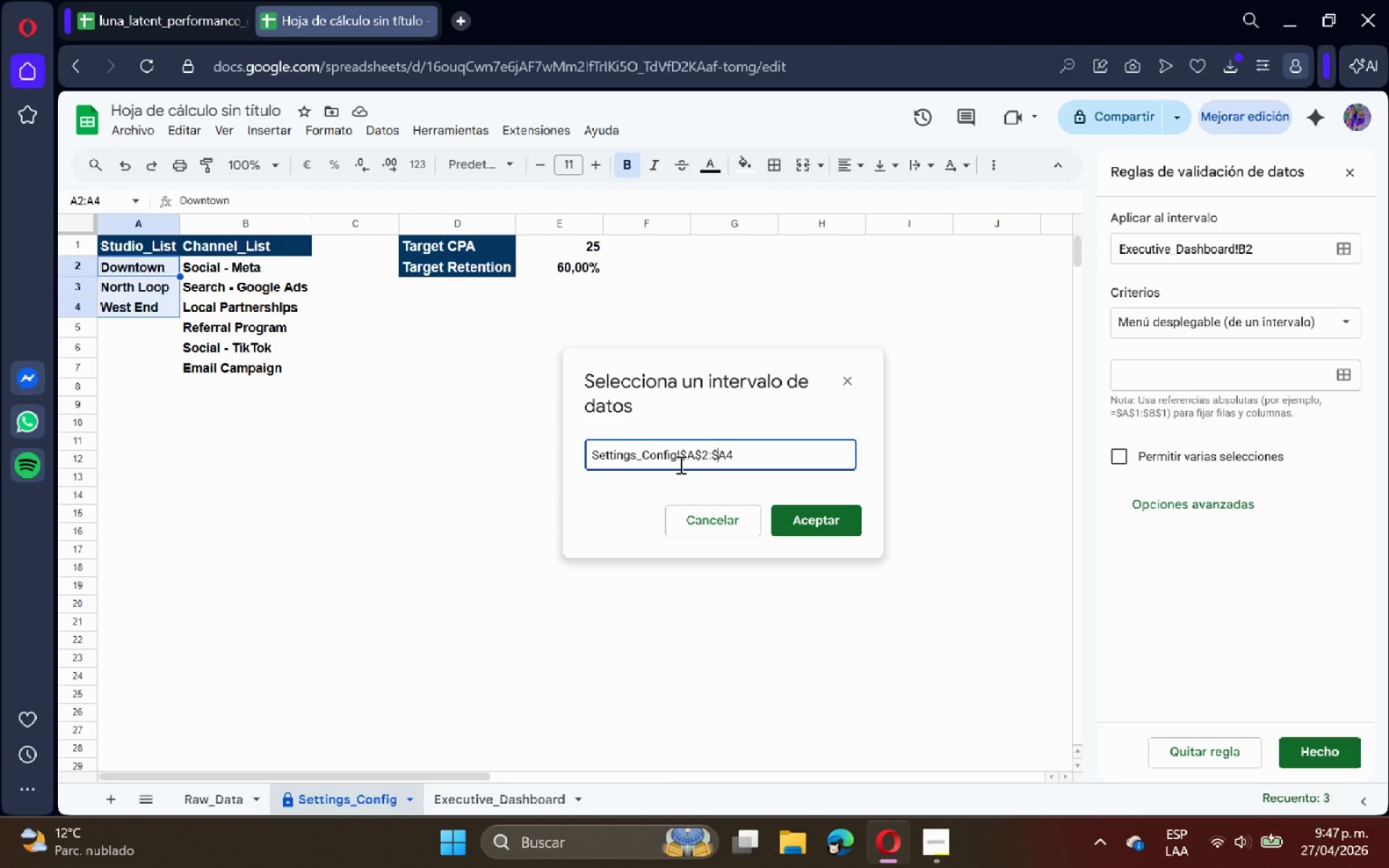 
key(ArrowRight)
 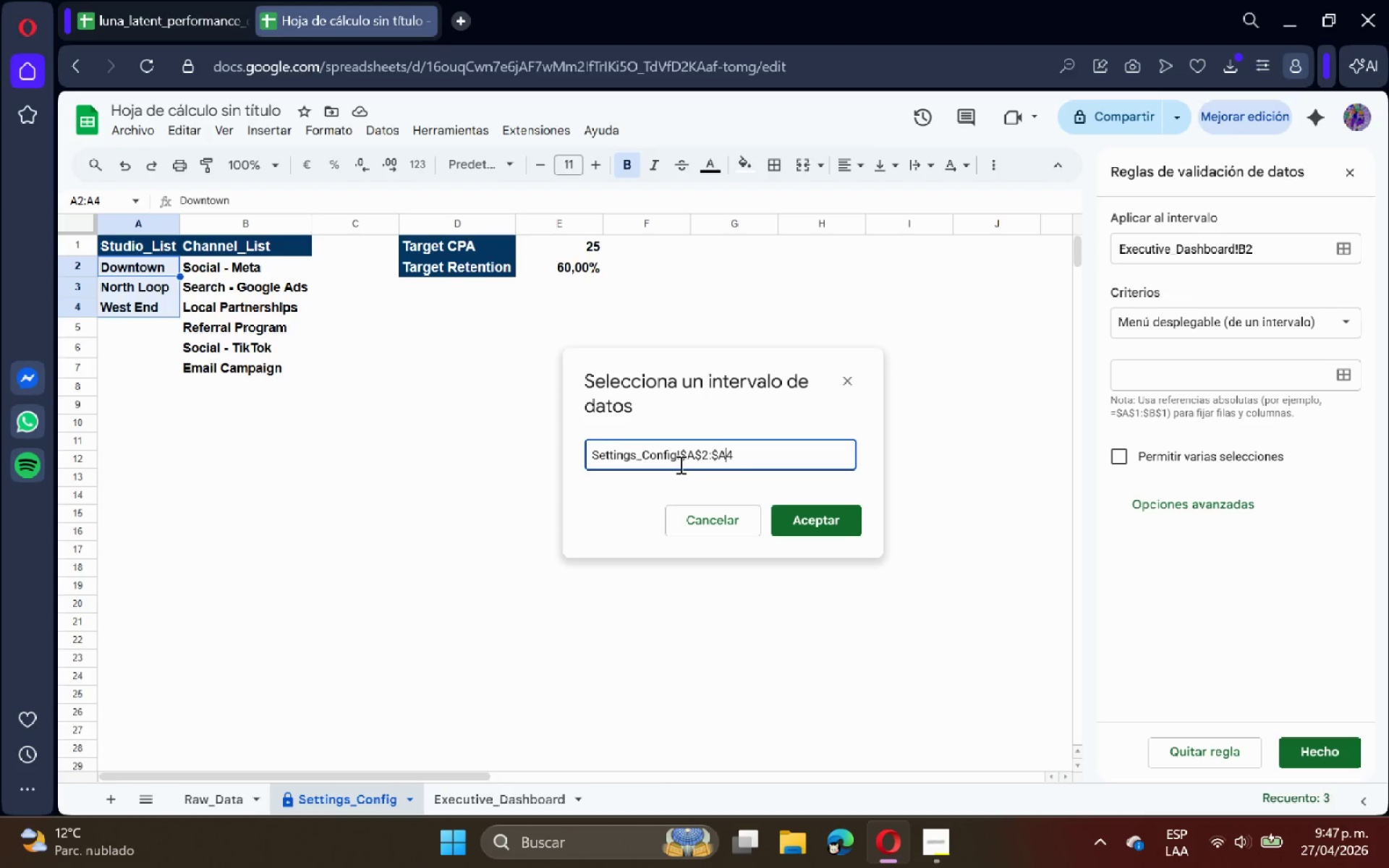 
key(Shift+4)
 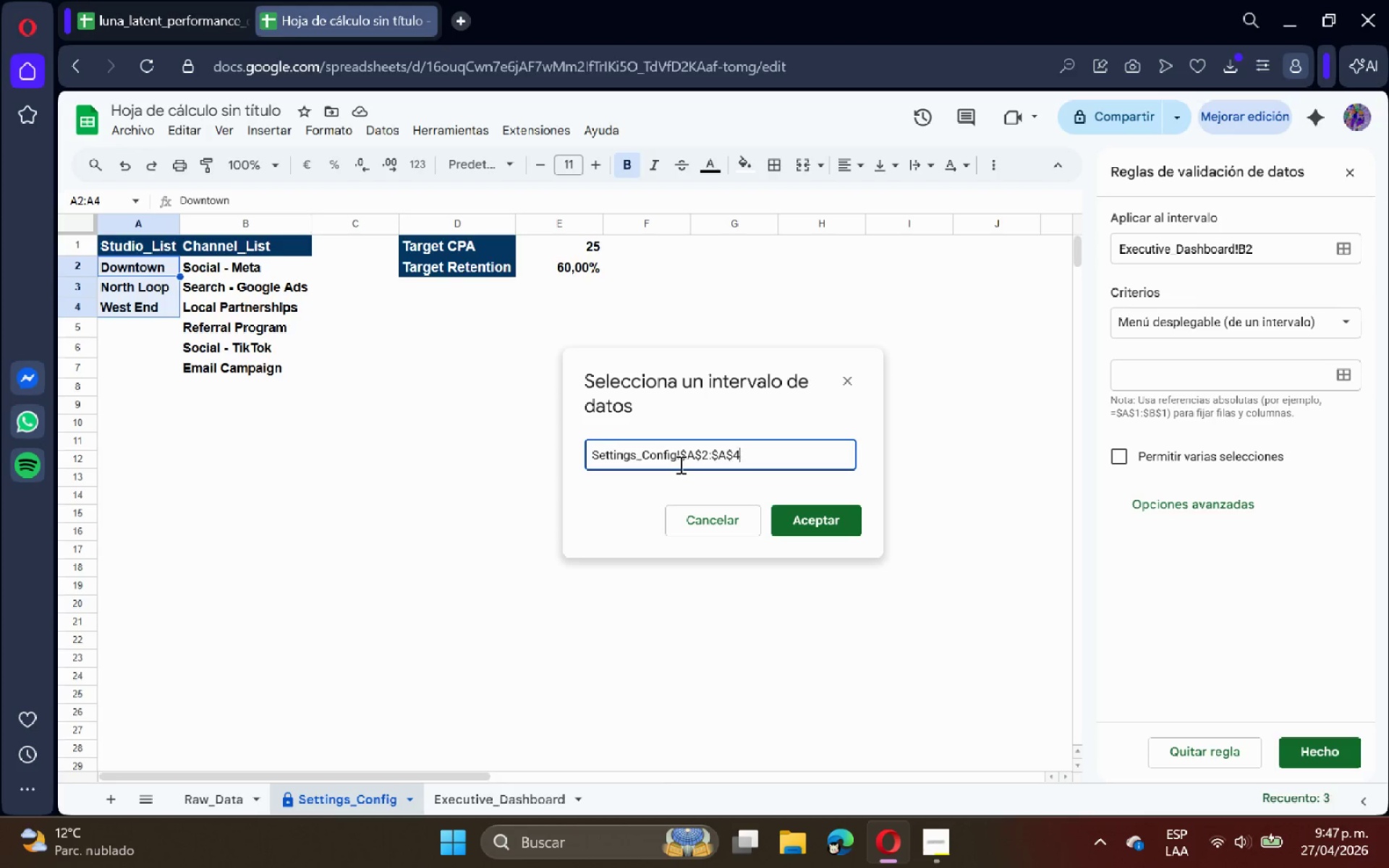 
key(ArrowRight)
 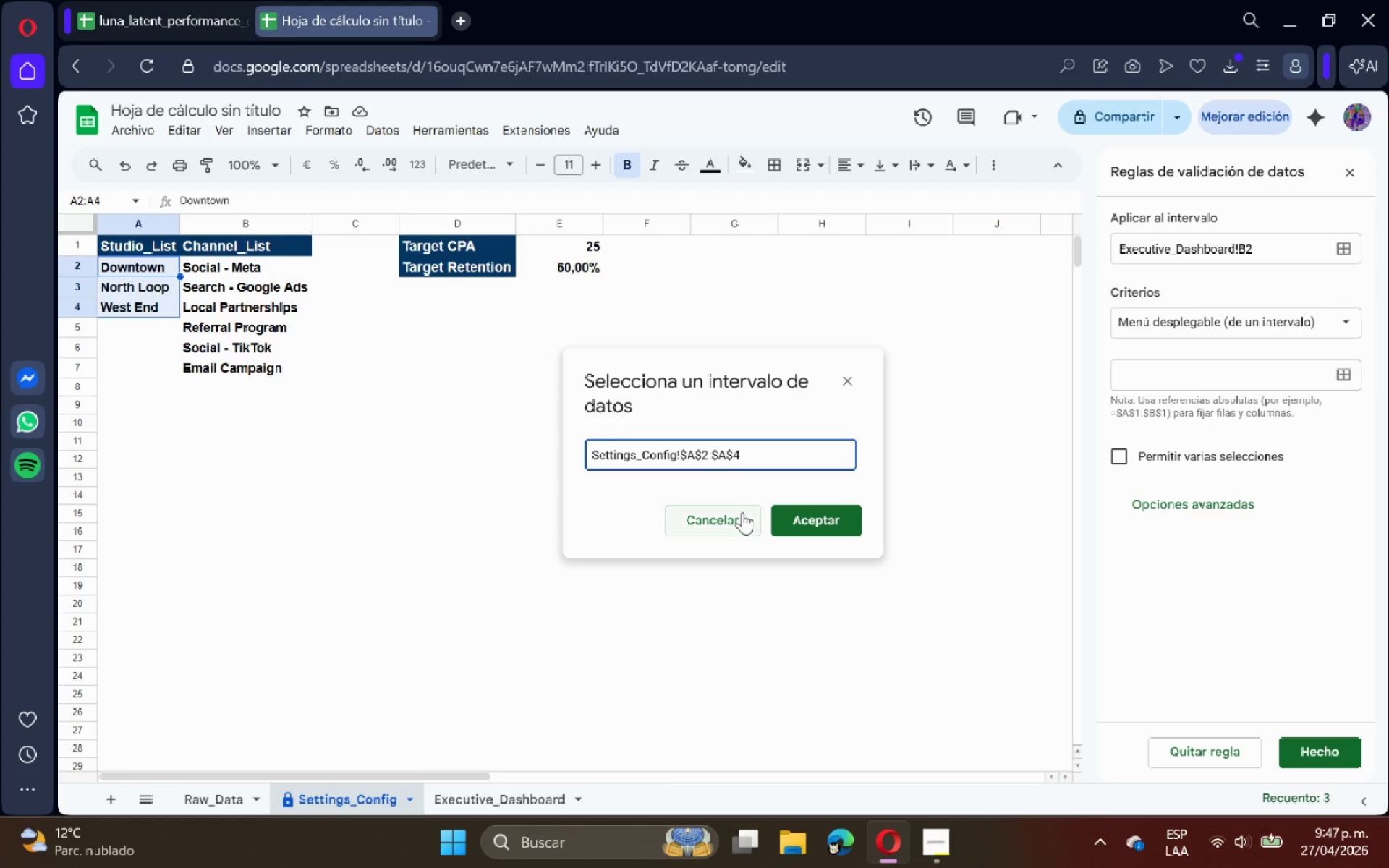 
left_click([822, 523])
 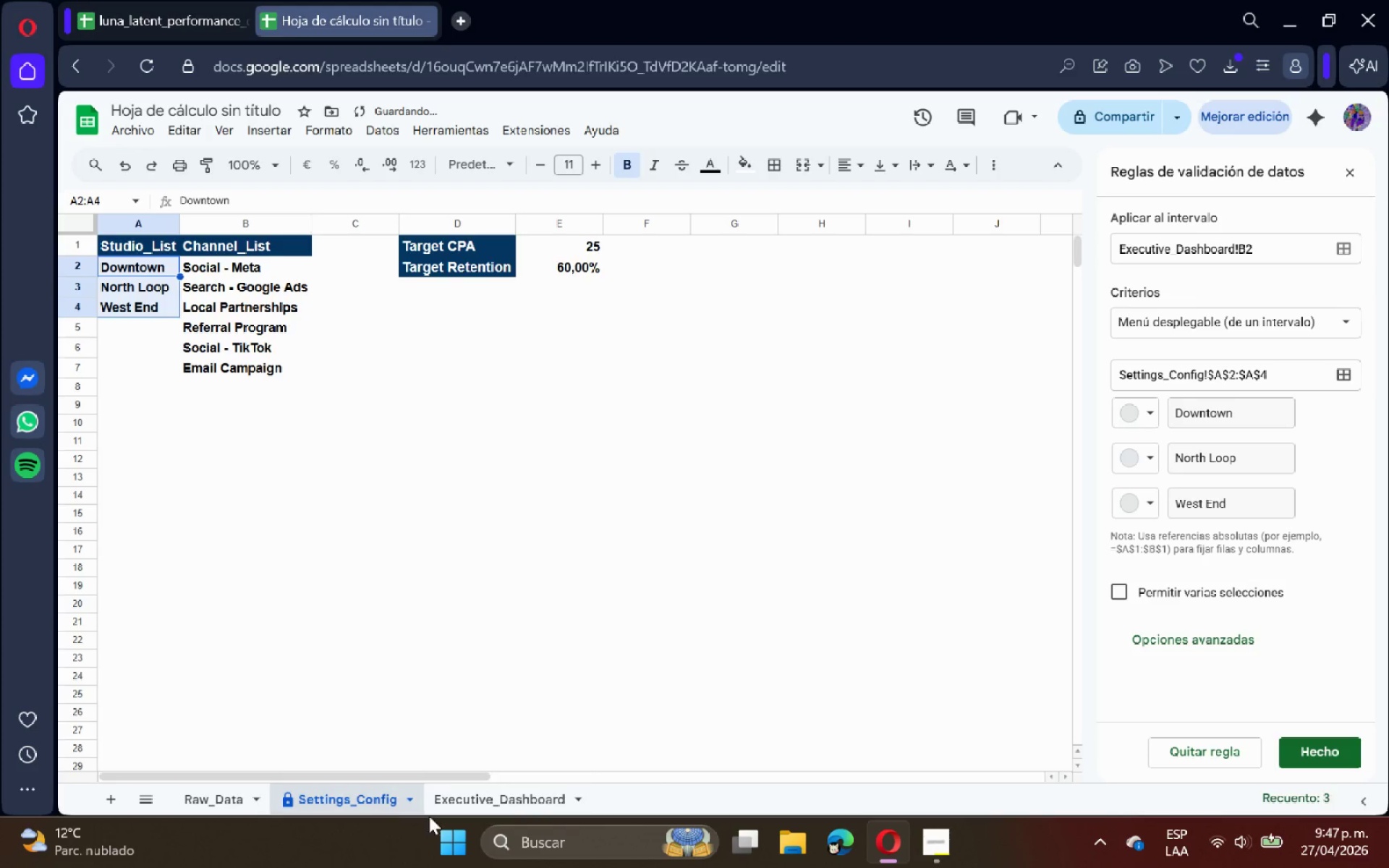 
left_click([453, 808])
 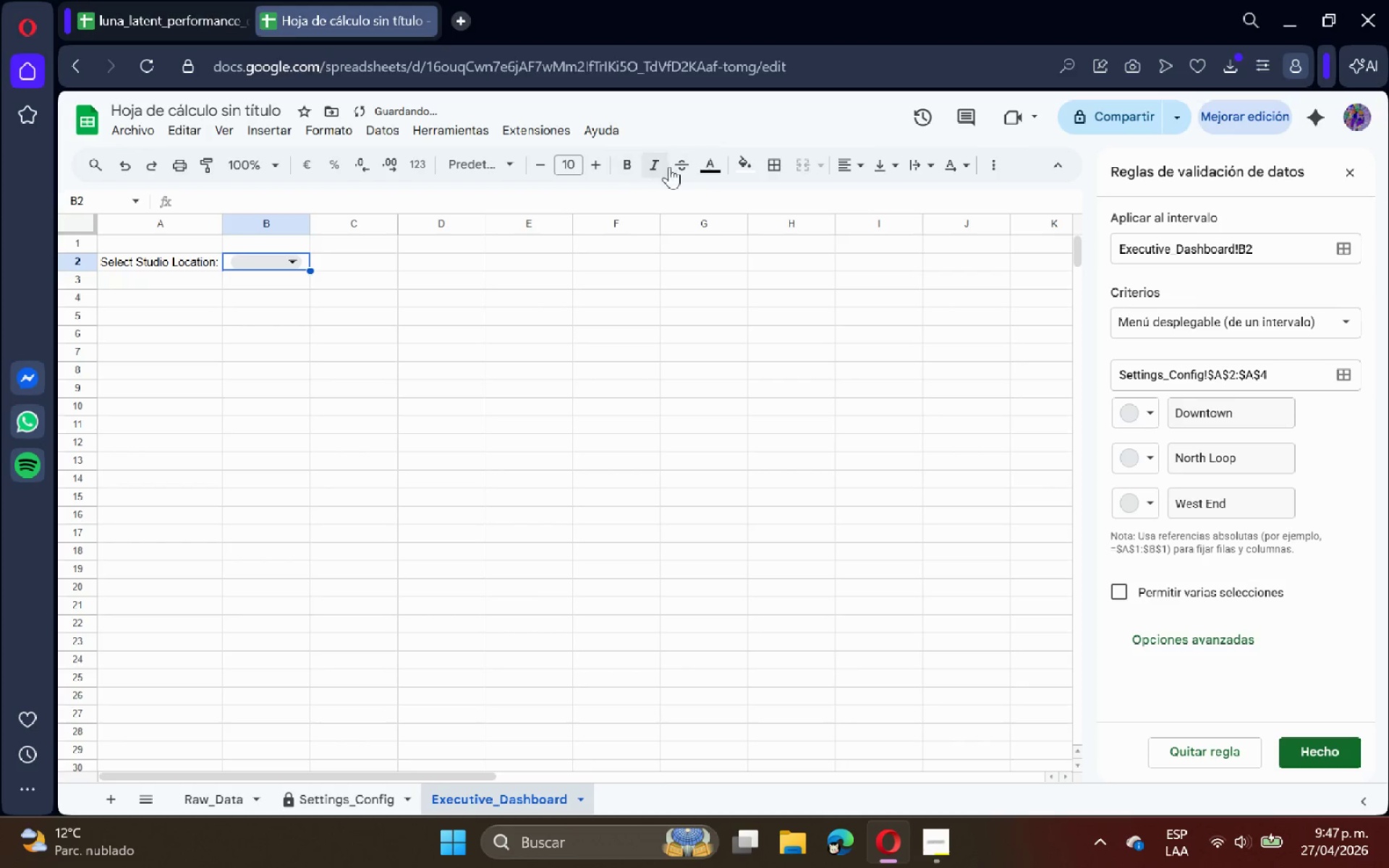 
left_click([744, 160])
 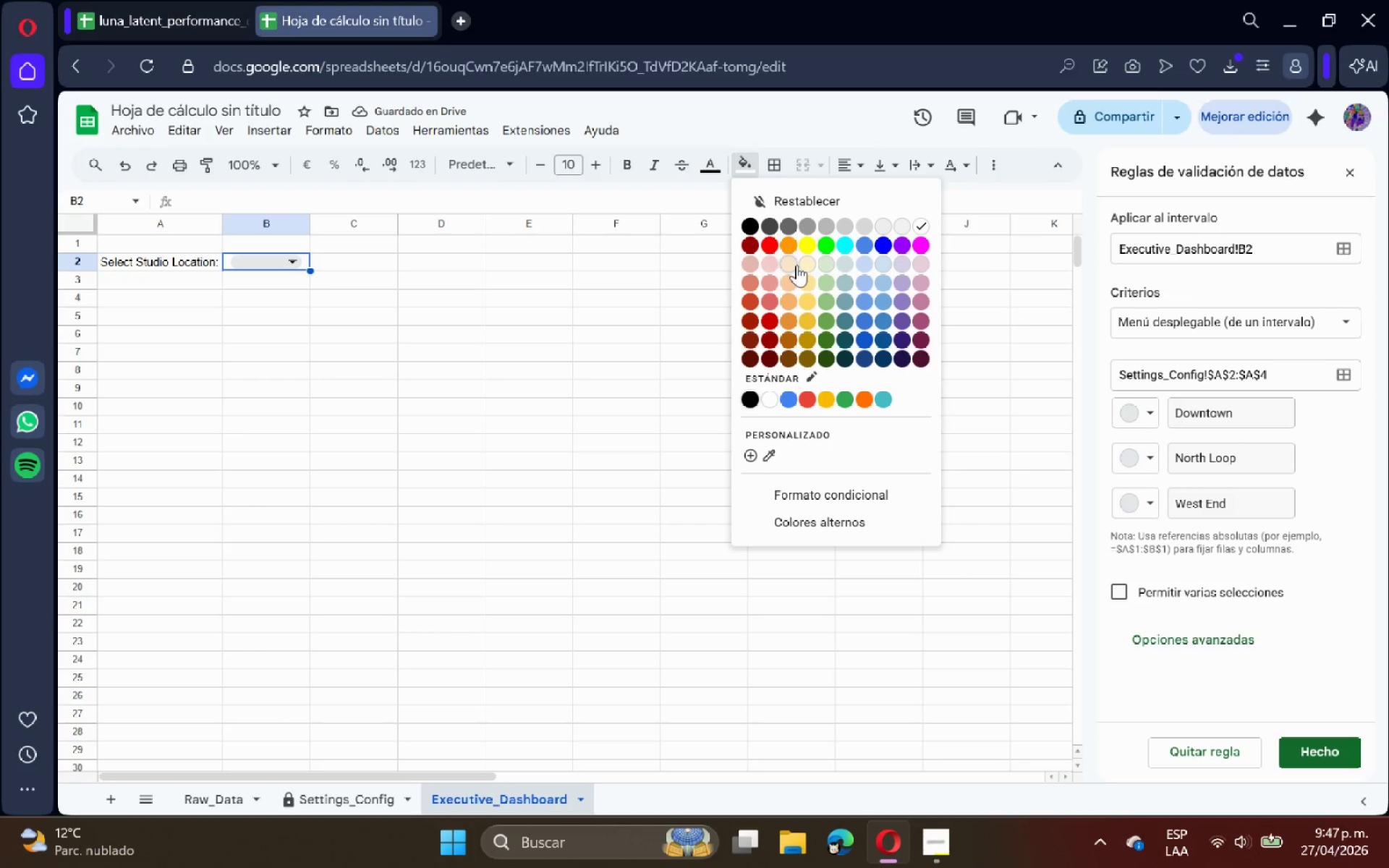 
left_click([808, 283])
 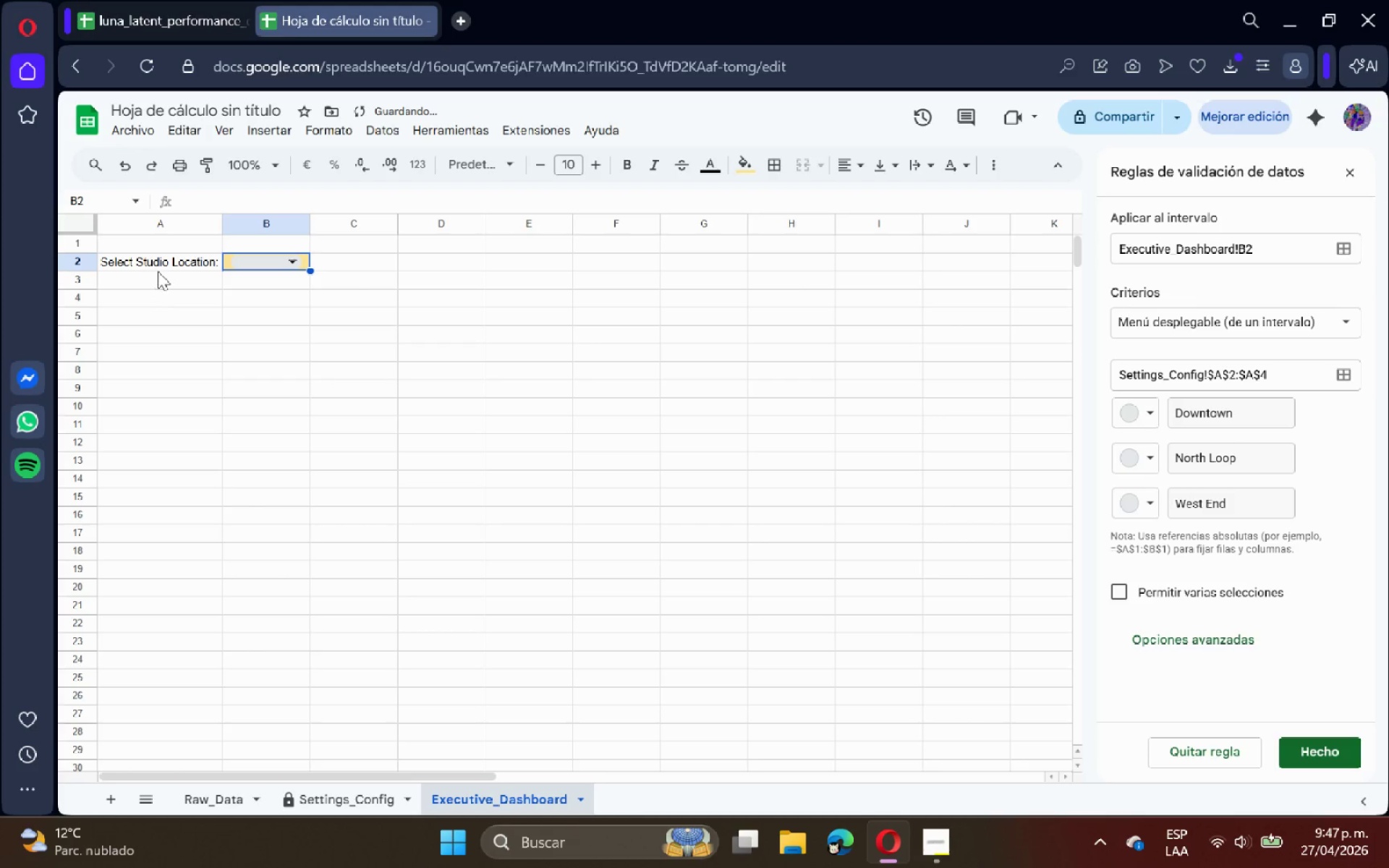 
left_click([163, 265])
 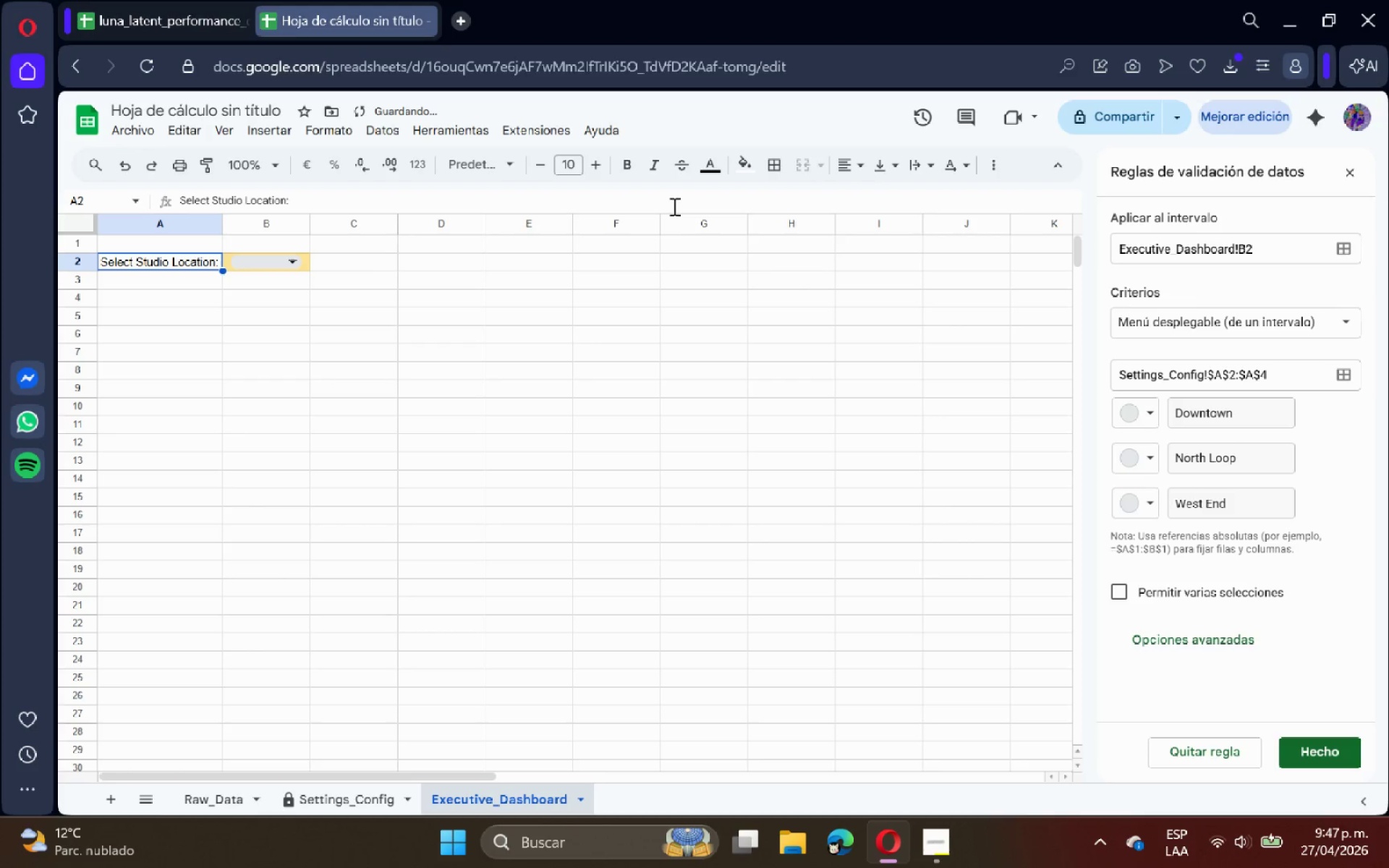 
left_click([679, 281])
 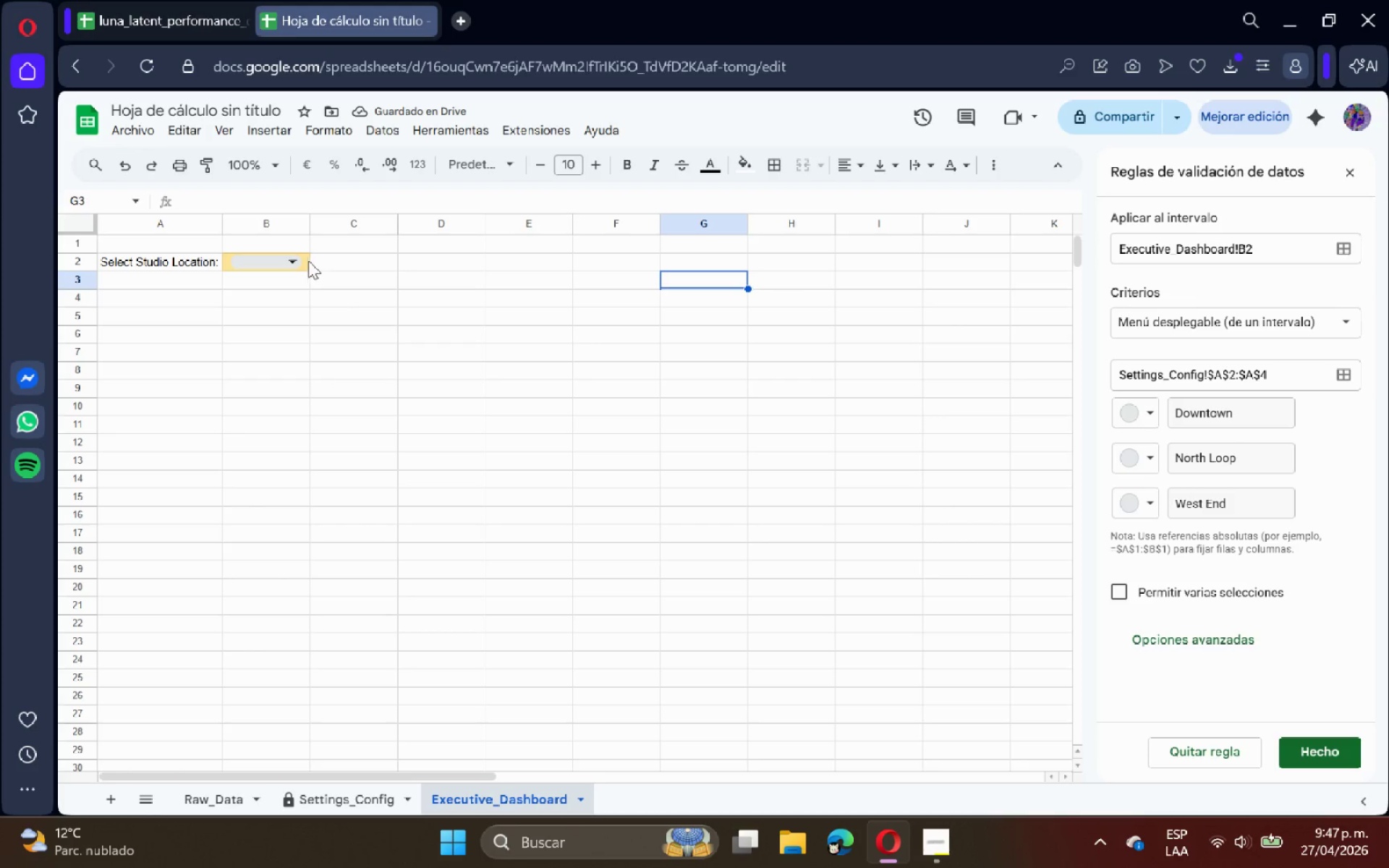 
left_click([299, 260])
 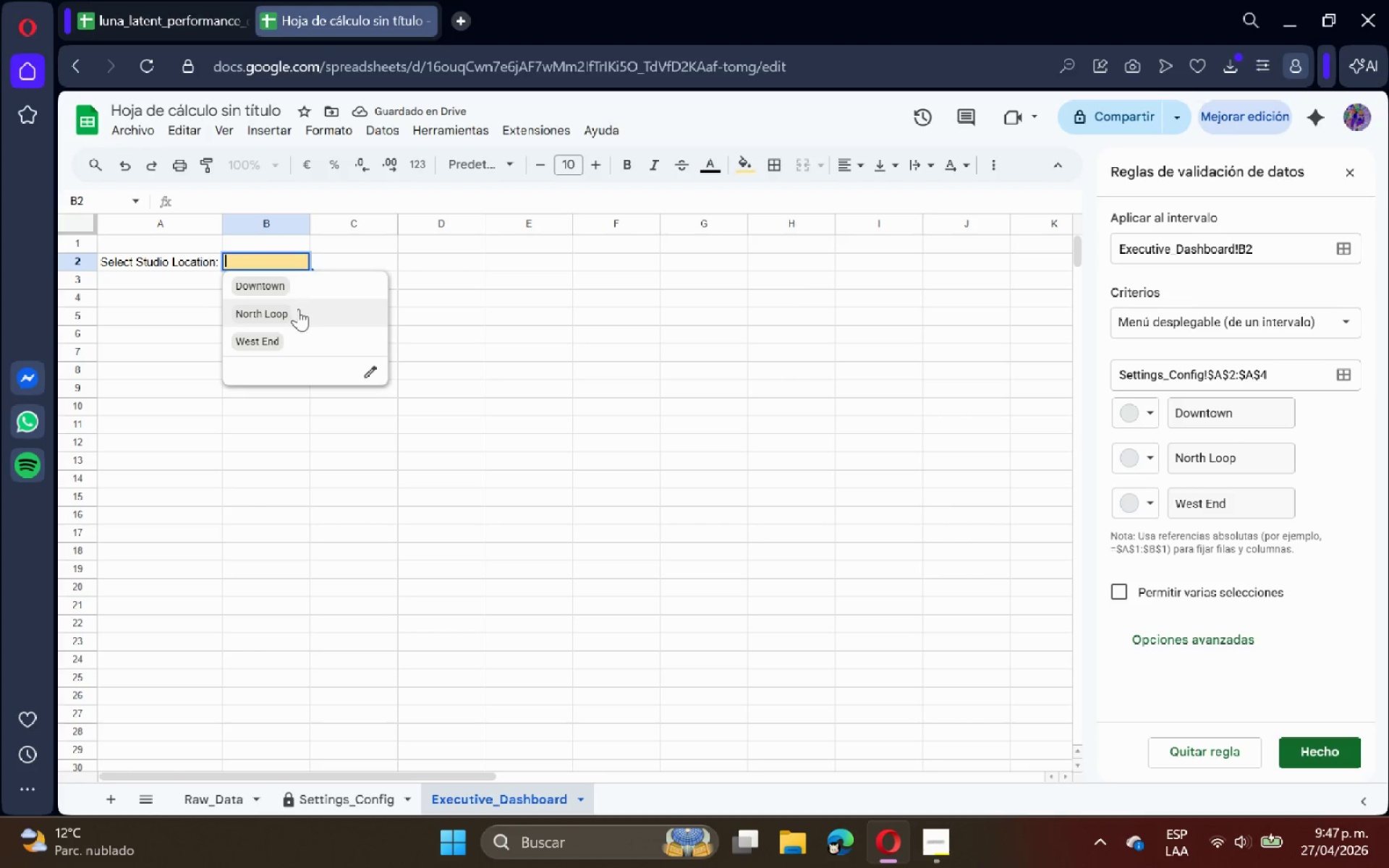 
left_click([298, 309])
 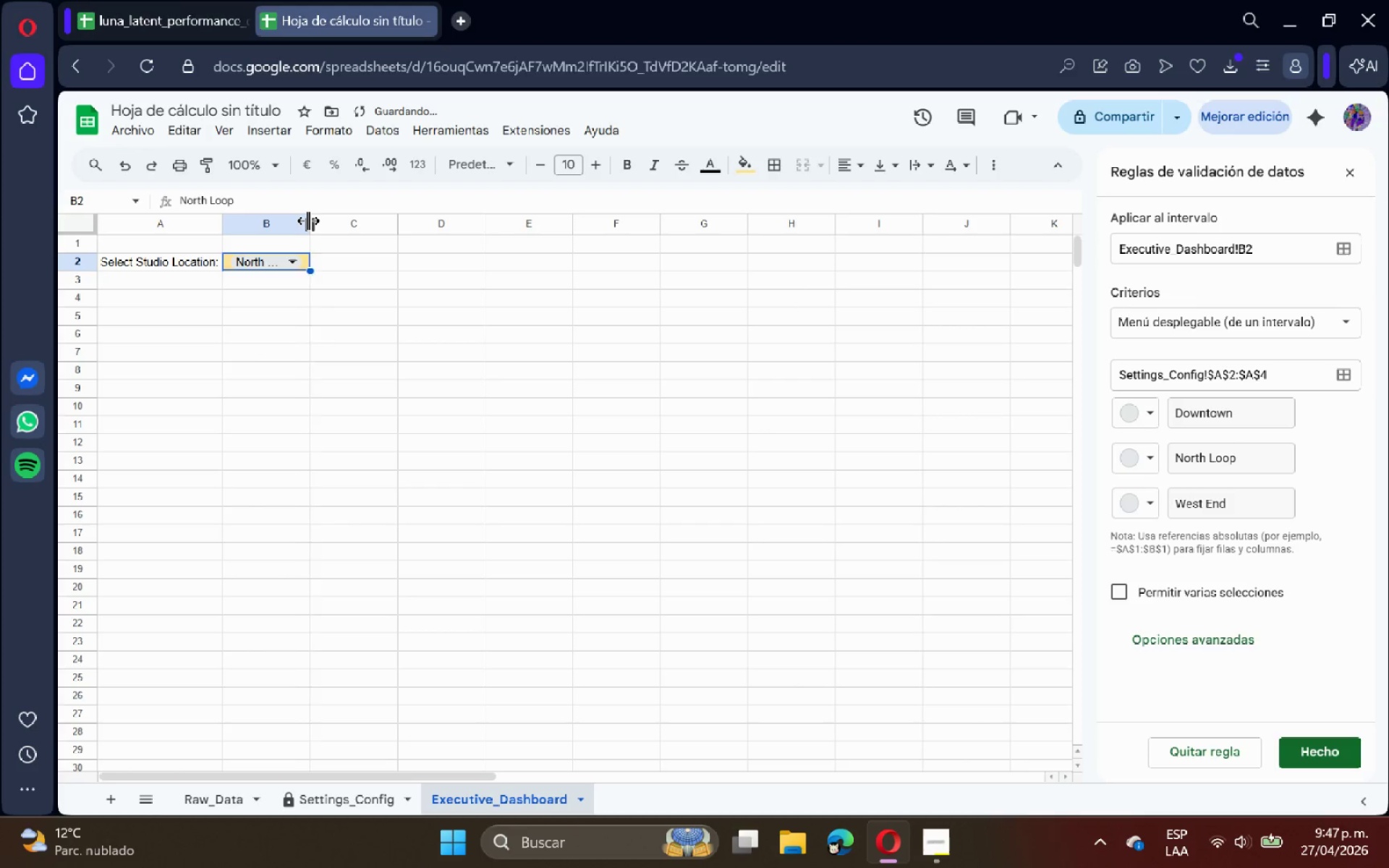 
double_click([308, 221])
 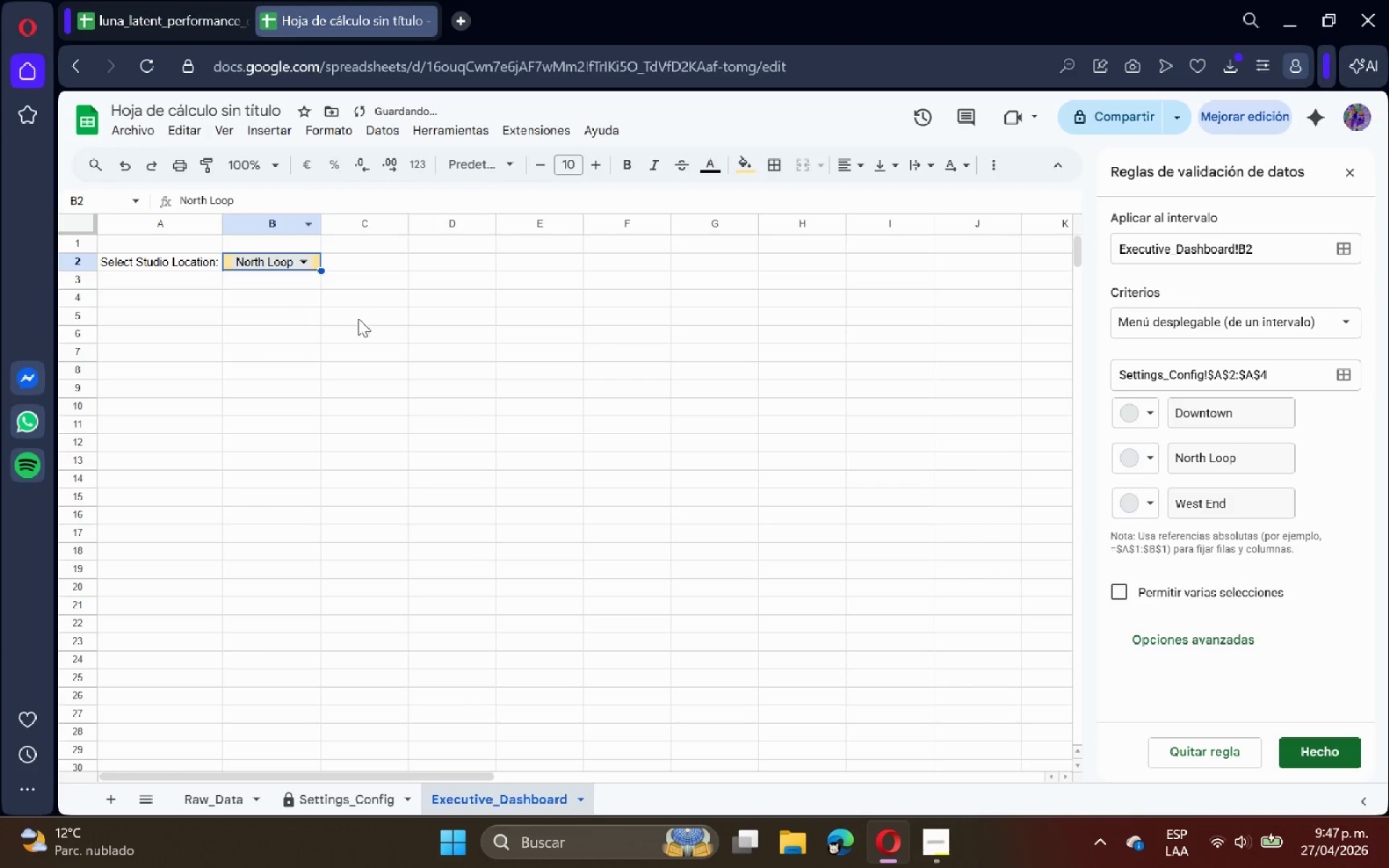 
left_click([364, 322])
 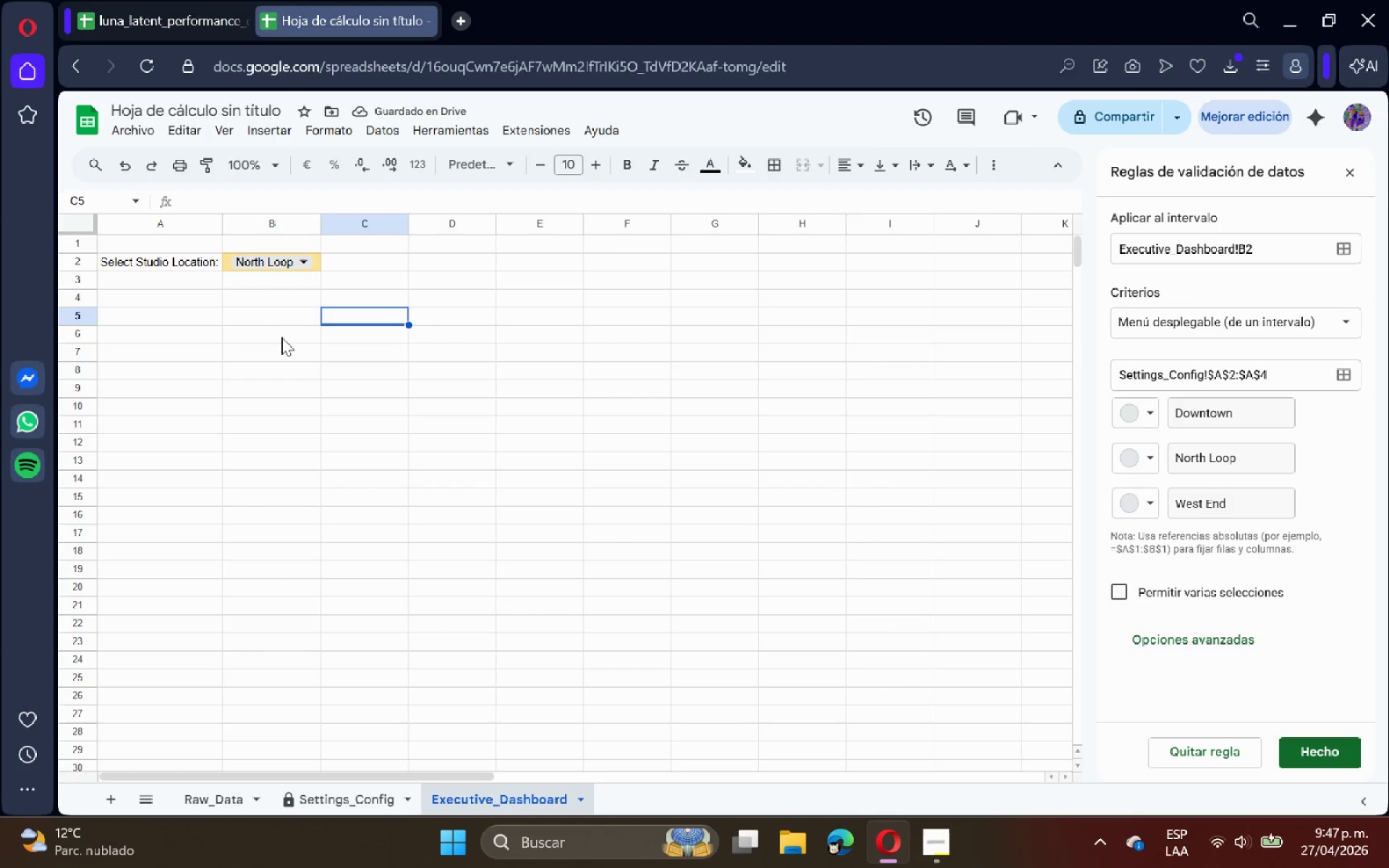 
left_click([145, 294])
 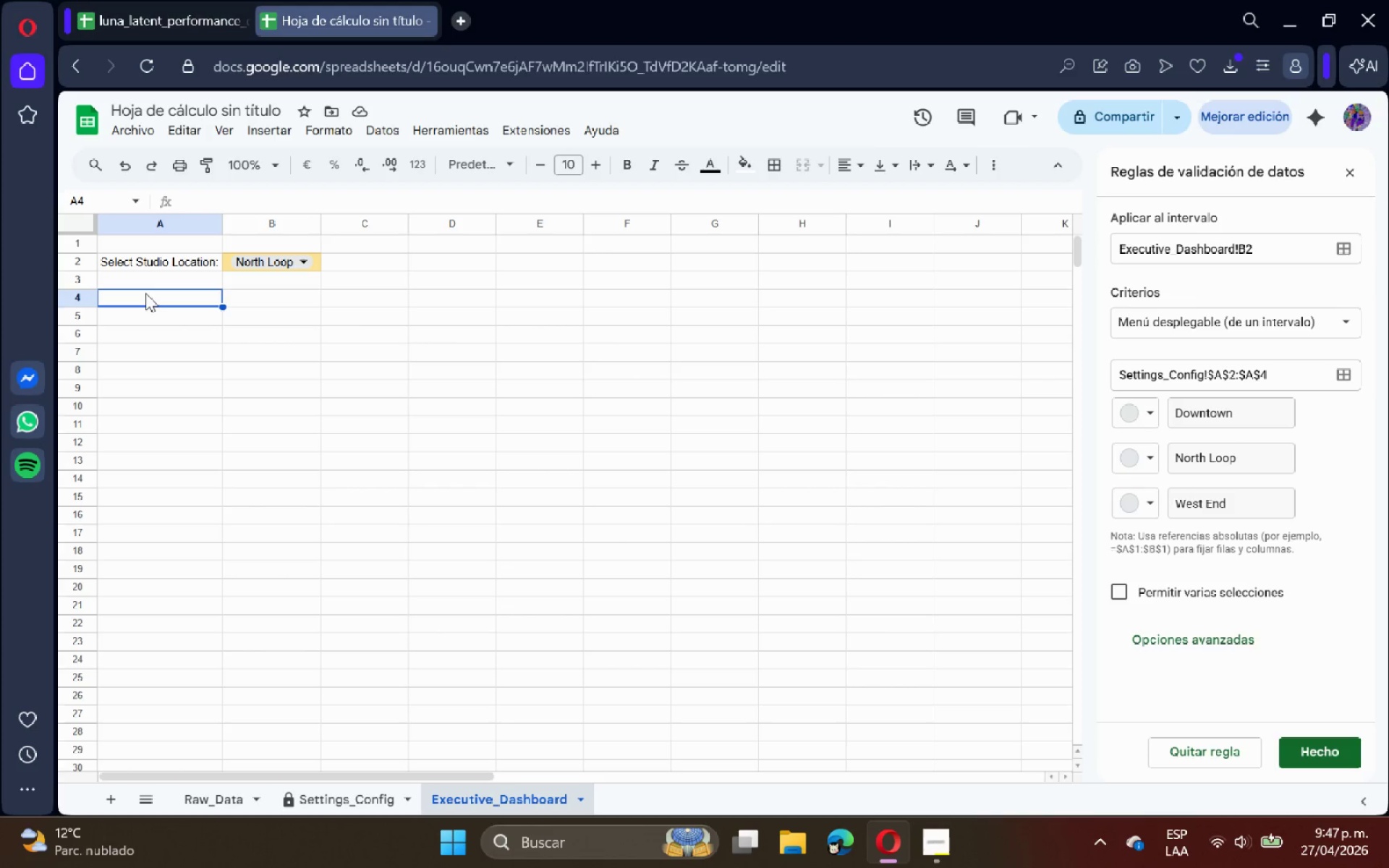 
type(Total Ad Spend)
 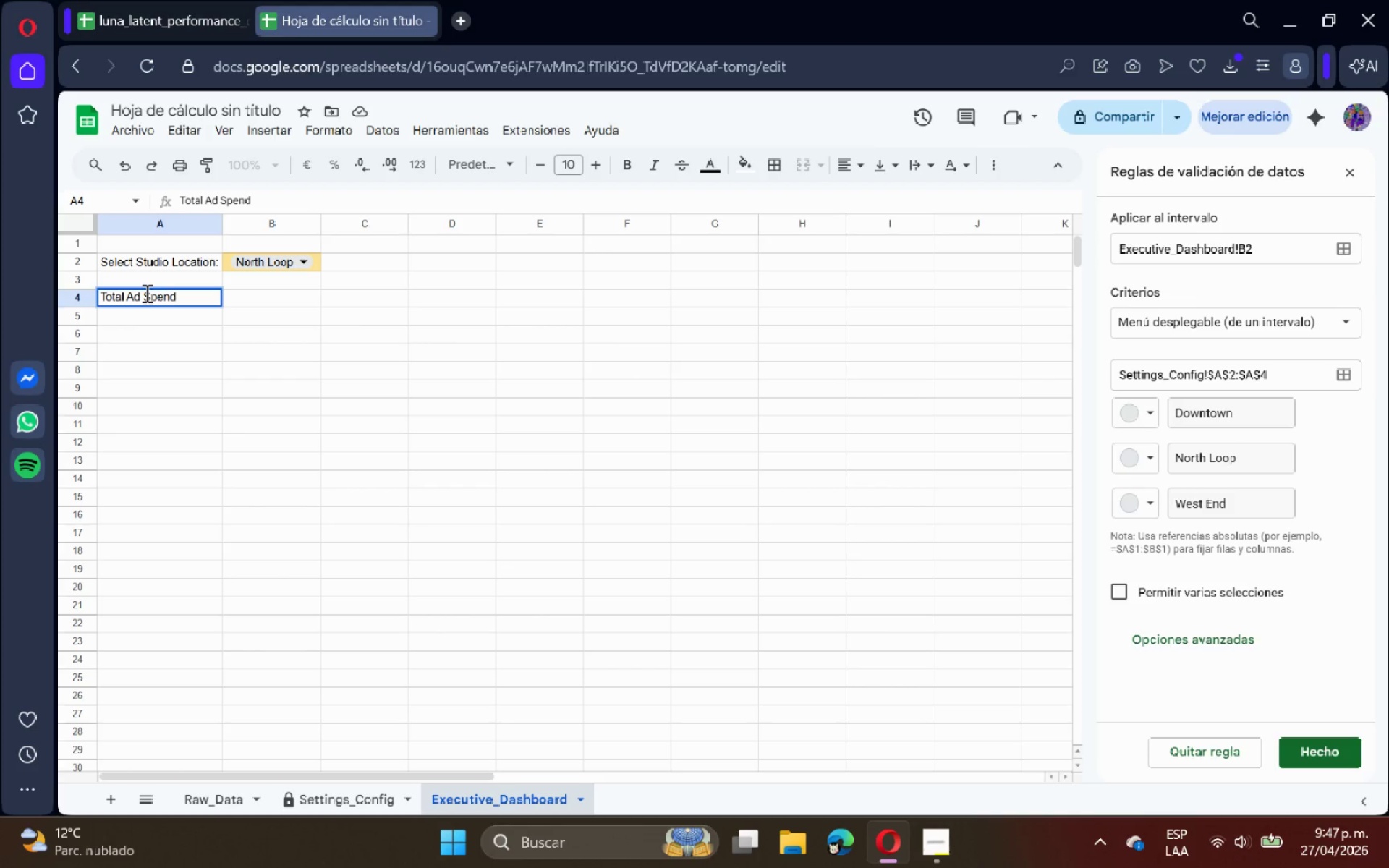 
key(Enter)
 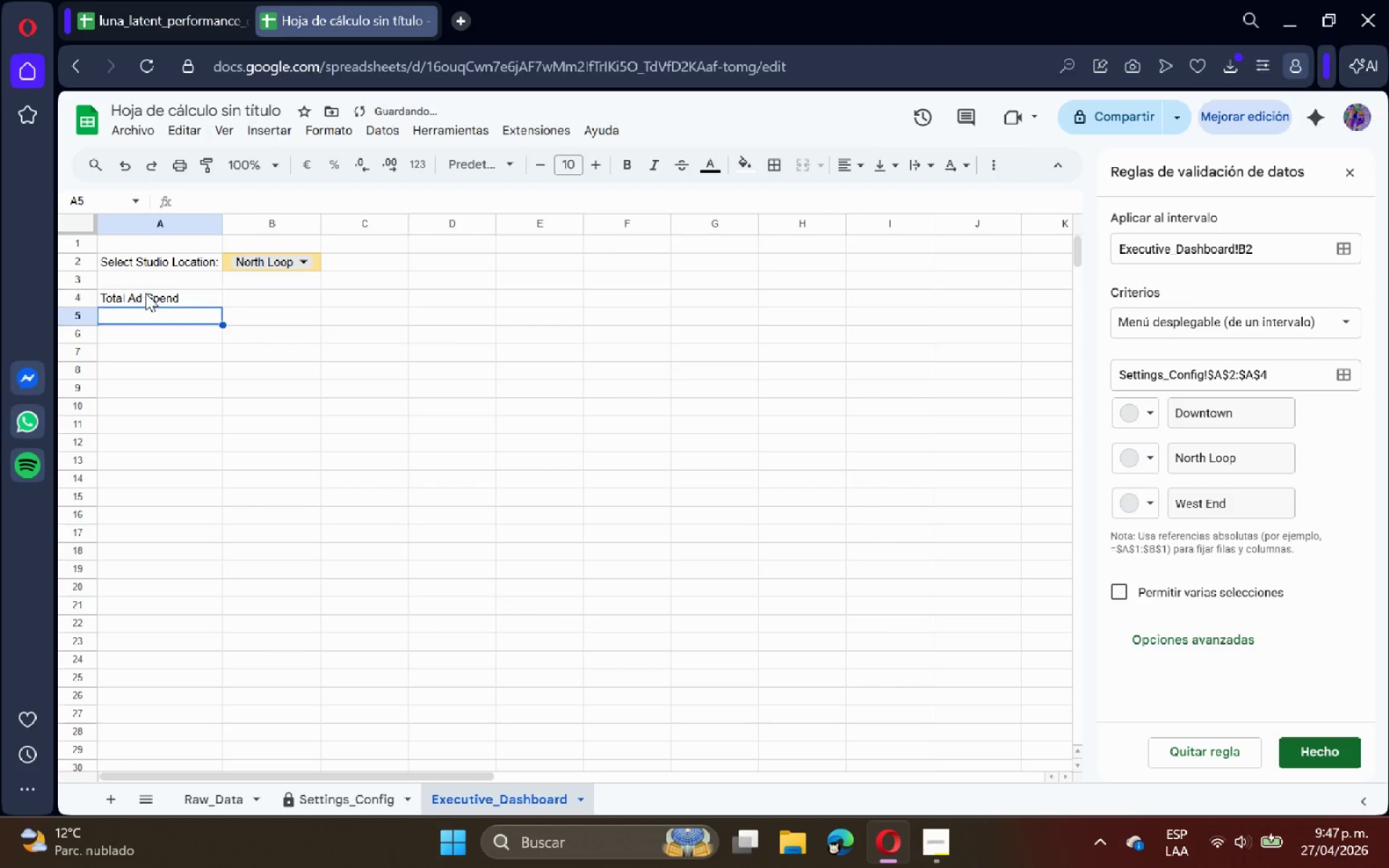 
key(ArrowRight)
 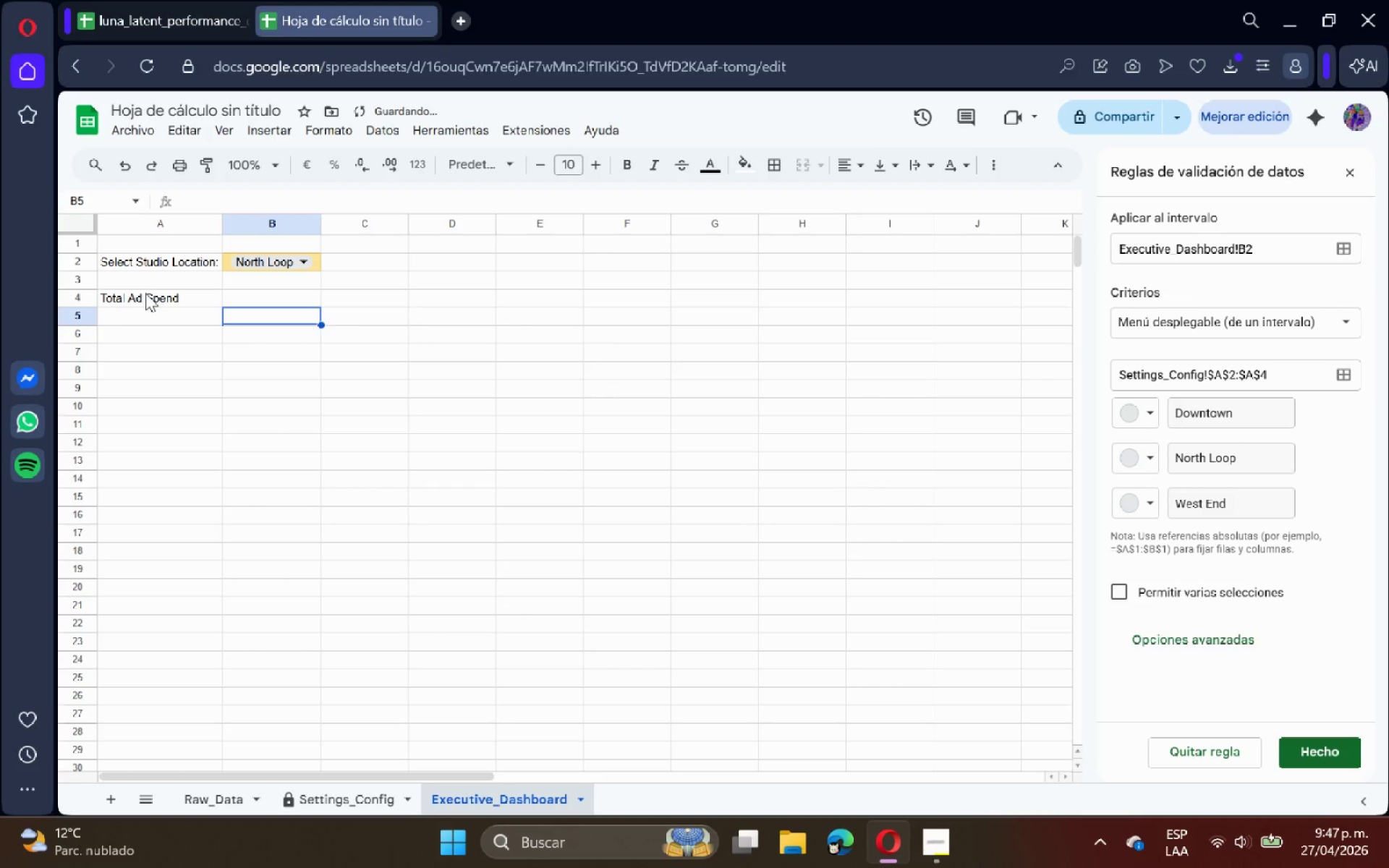 
key(ArrowUp)
 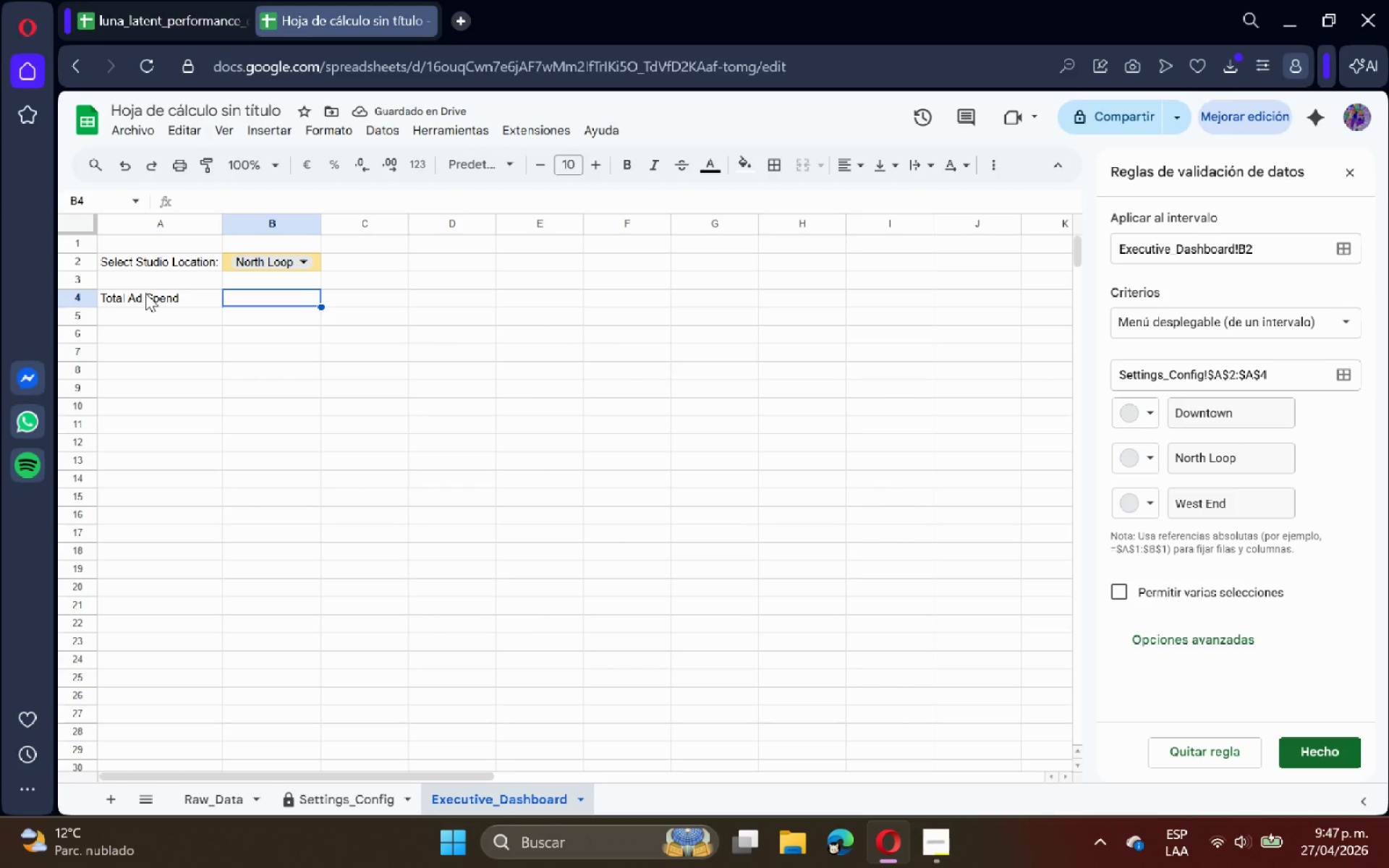 
type(Total New Signups)
 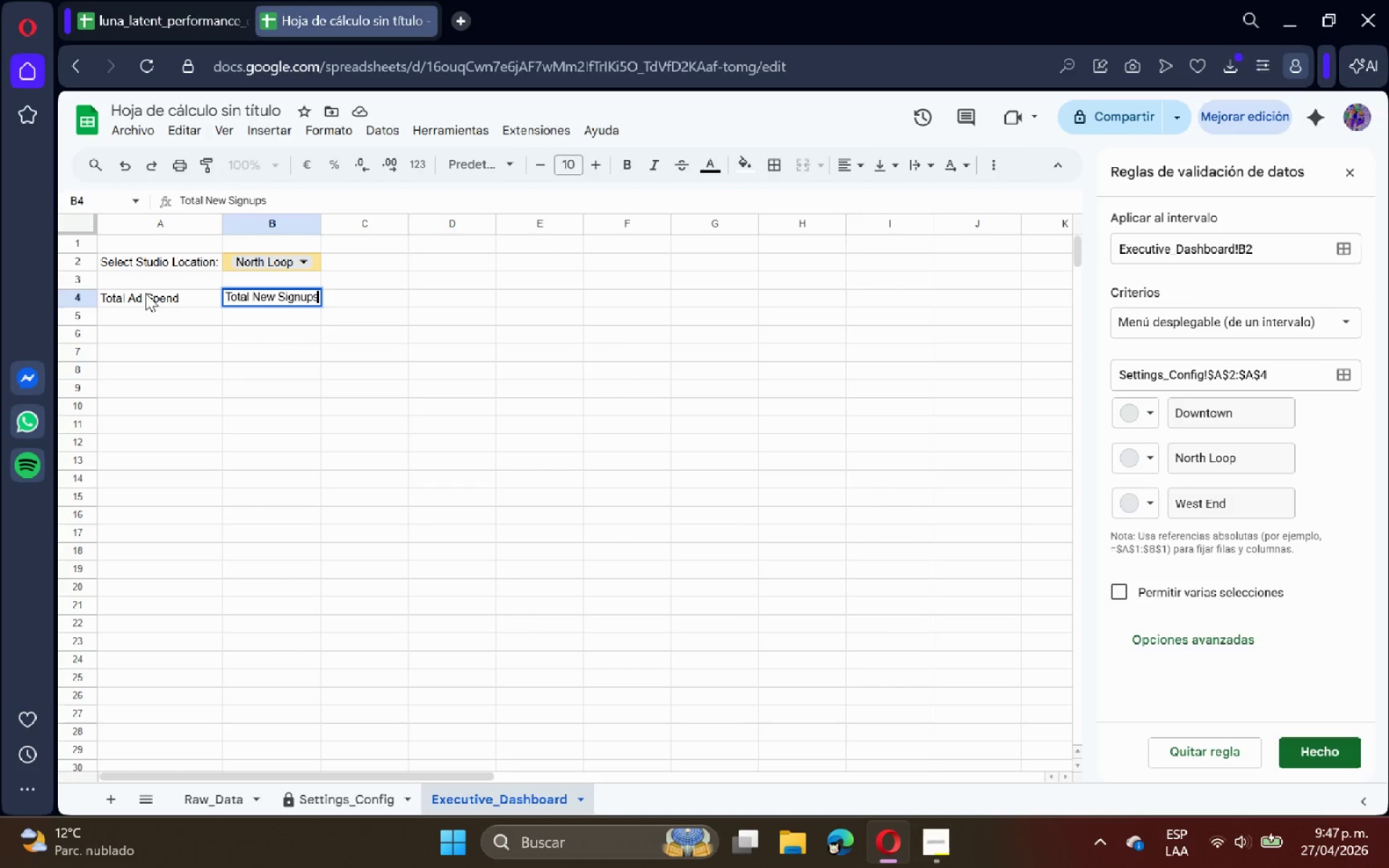 
key(Enter)
 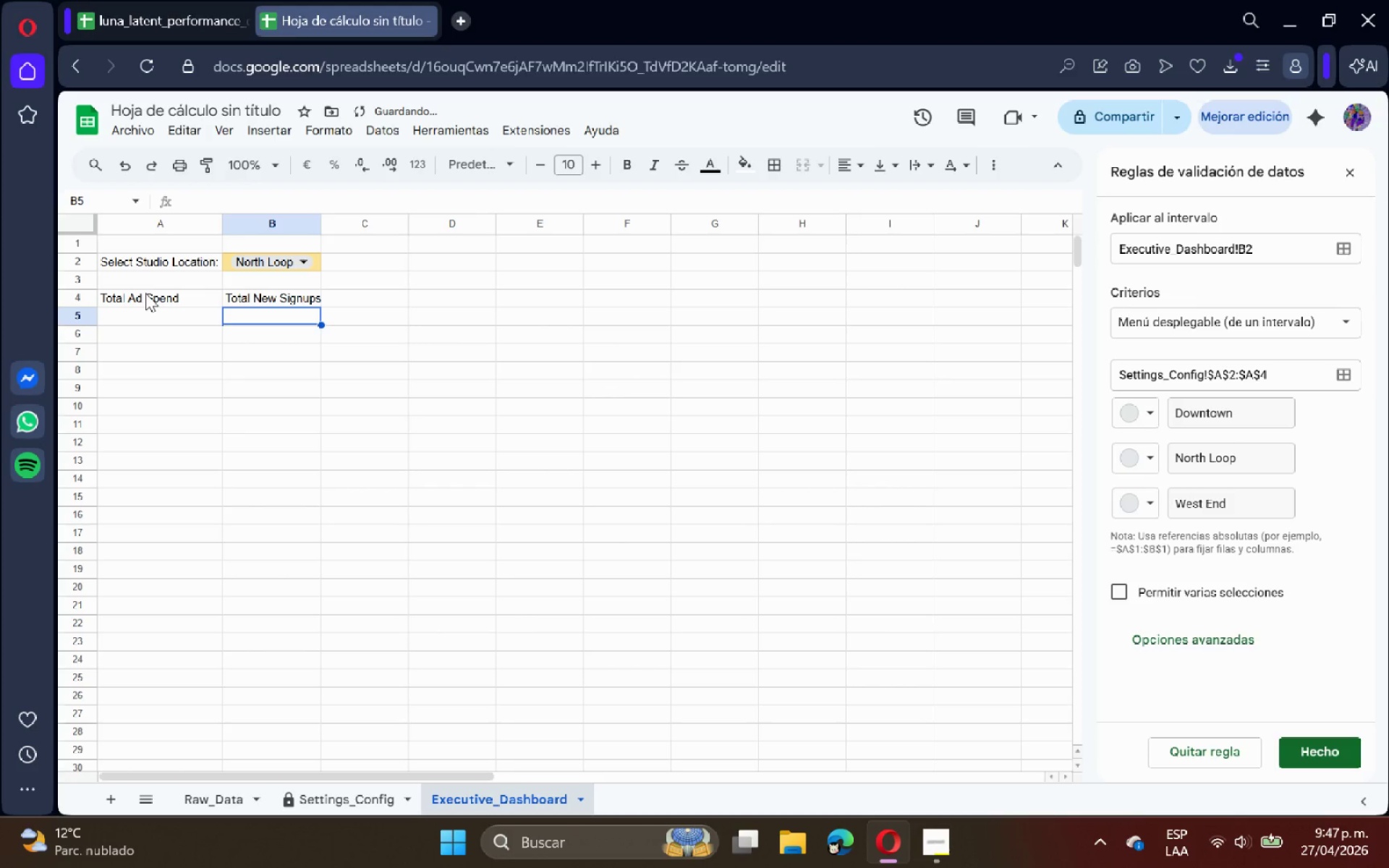 
key(ArrowRight)
 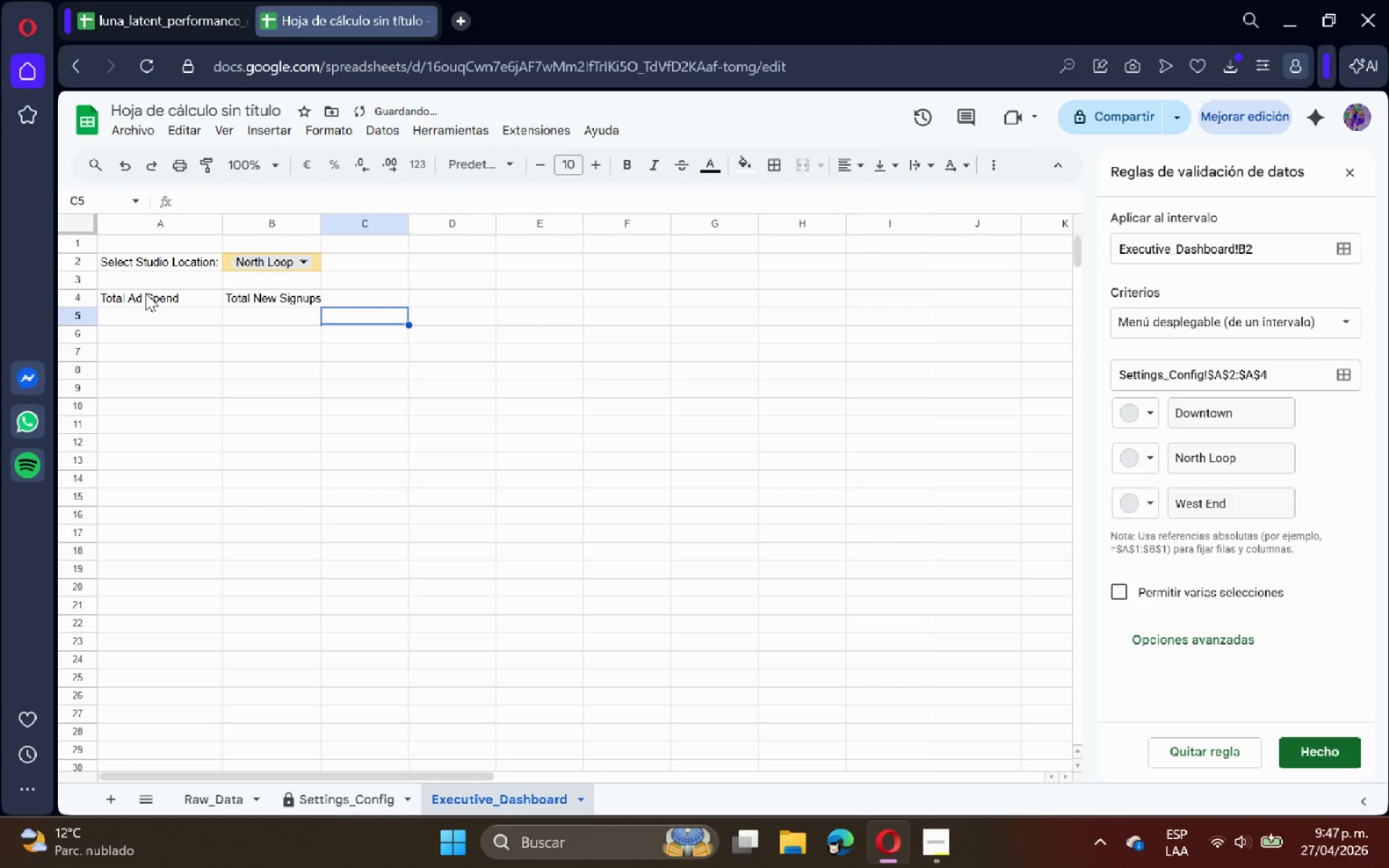 
key(ArrowUp)
 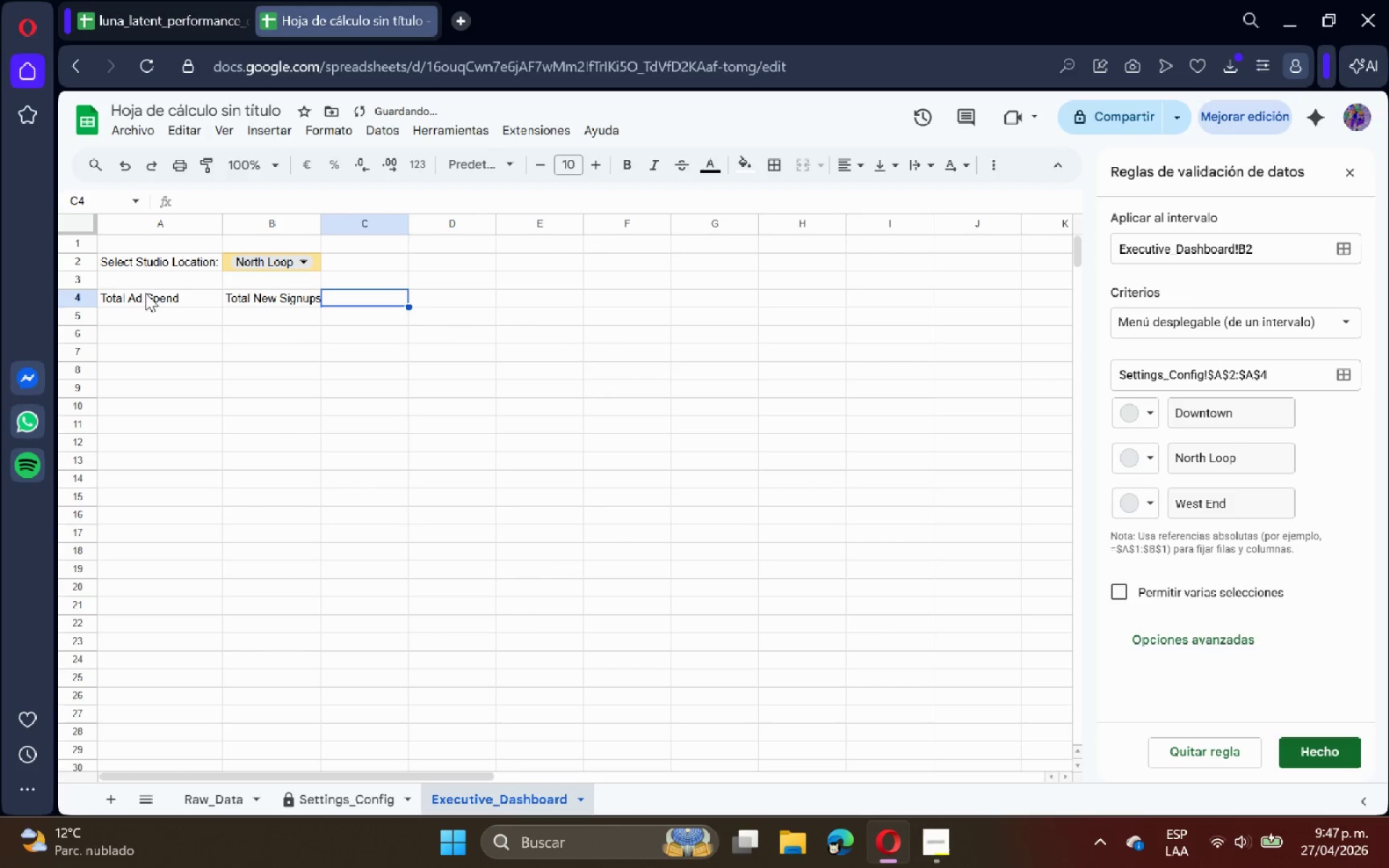 
type(Blender)
key(Backspace)
type(d CPA)
 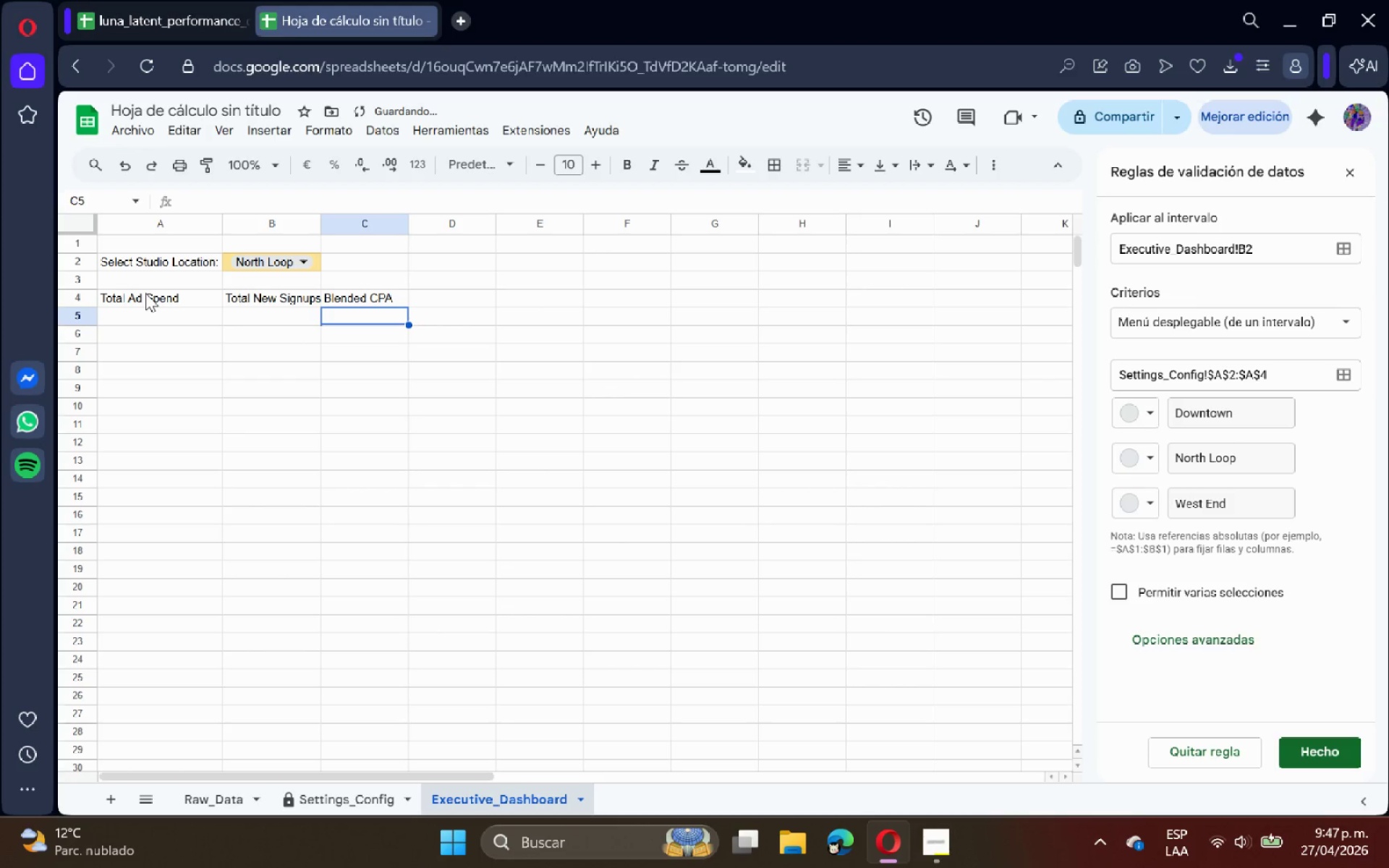 
 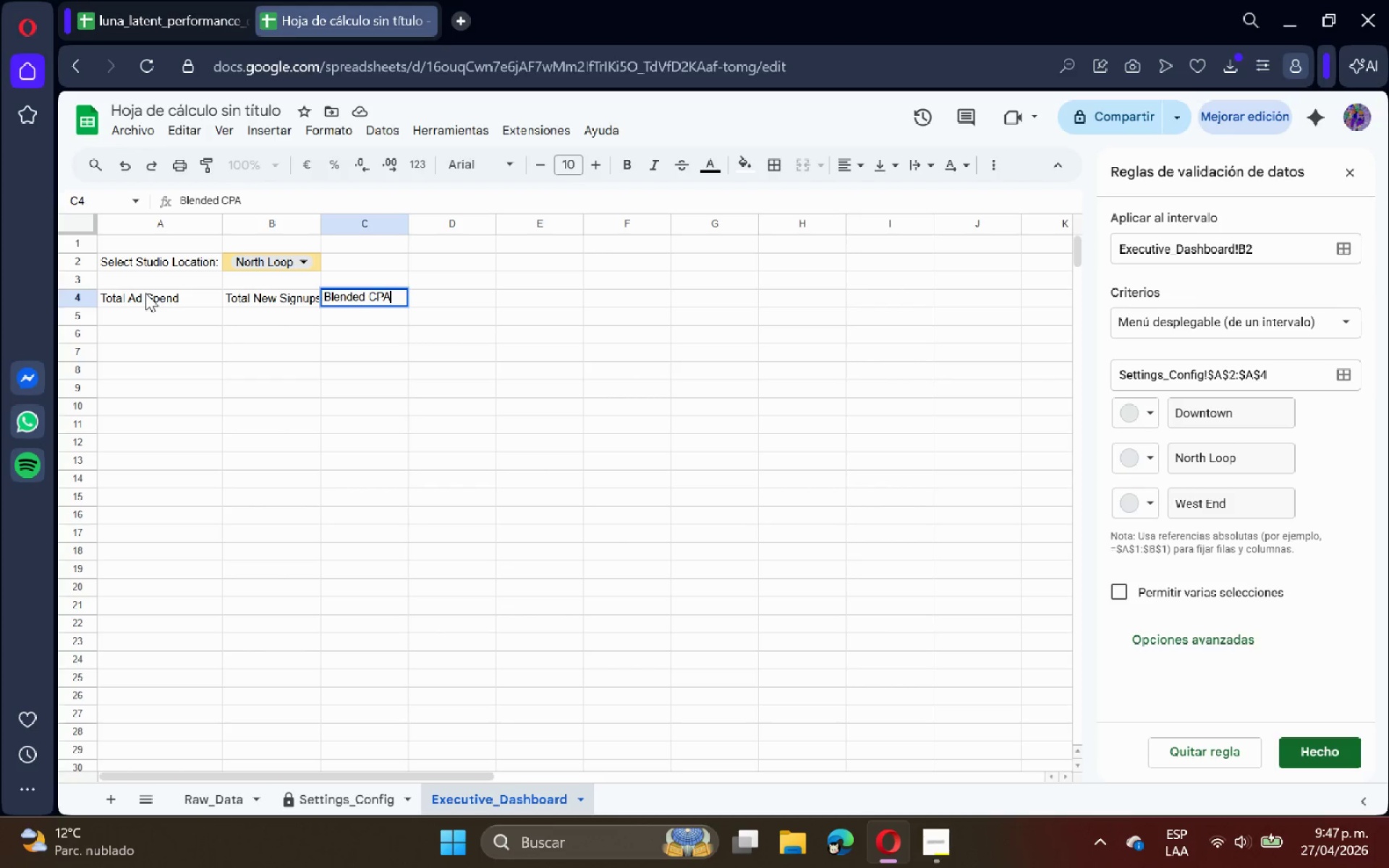 
key(Enter)
 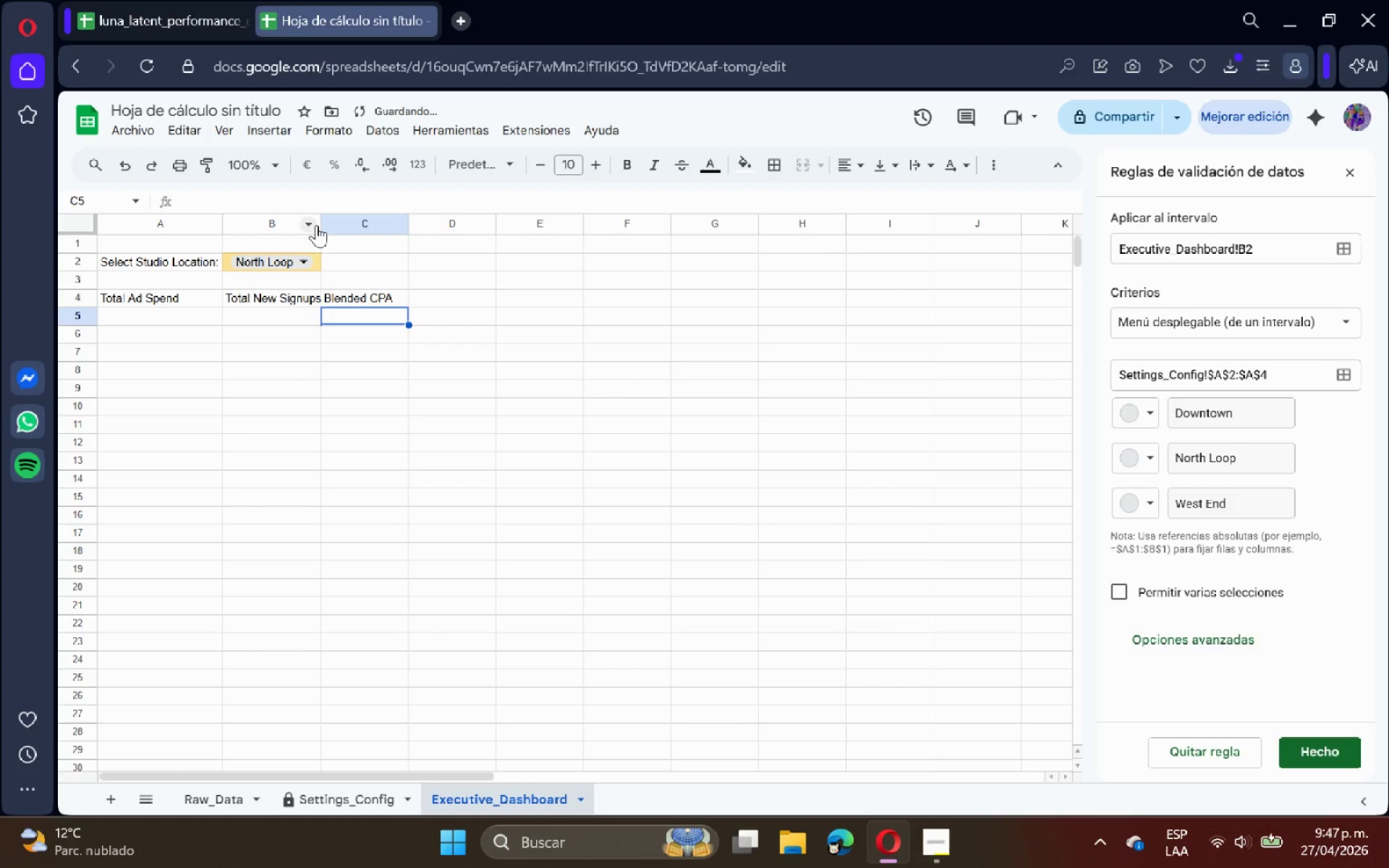 
double_click([322, 225])
 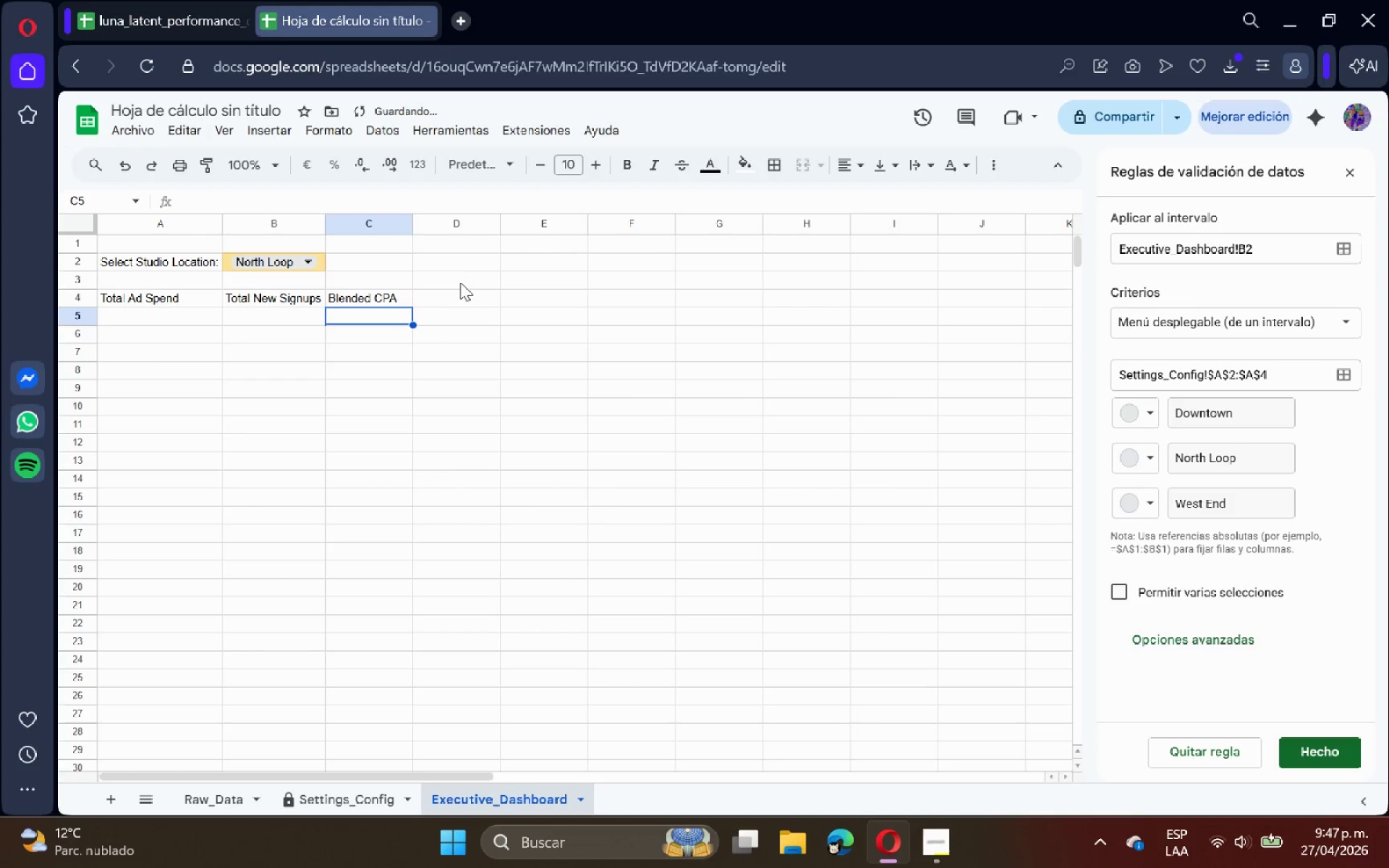 
left_click([454, 296])
 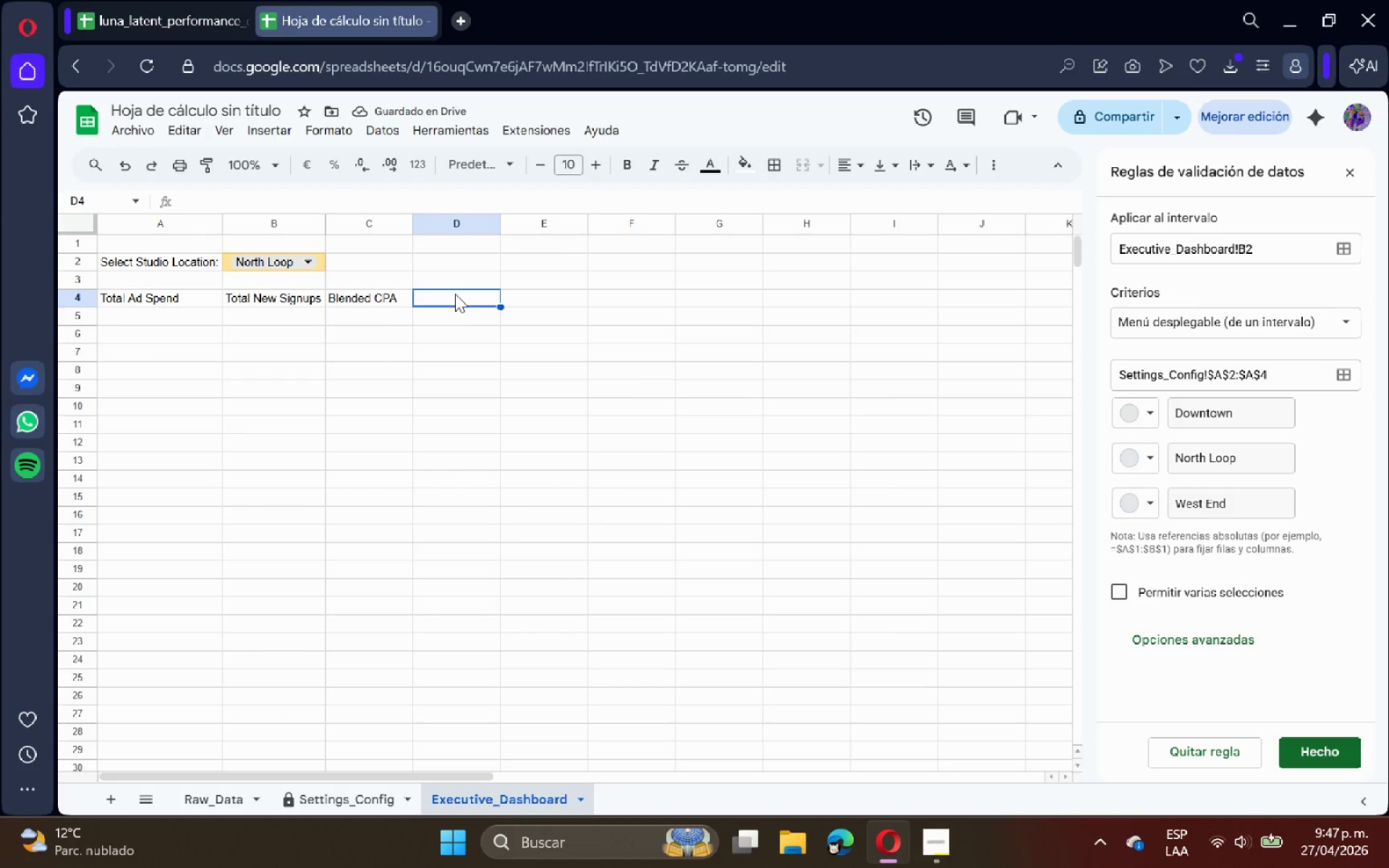 
type(Overrall Retention Rate)
 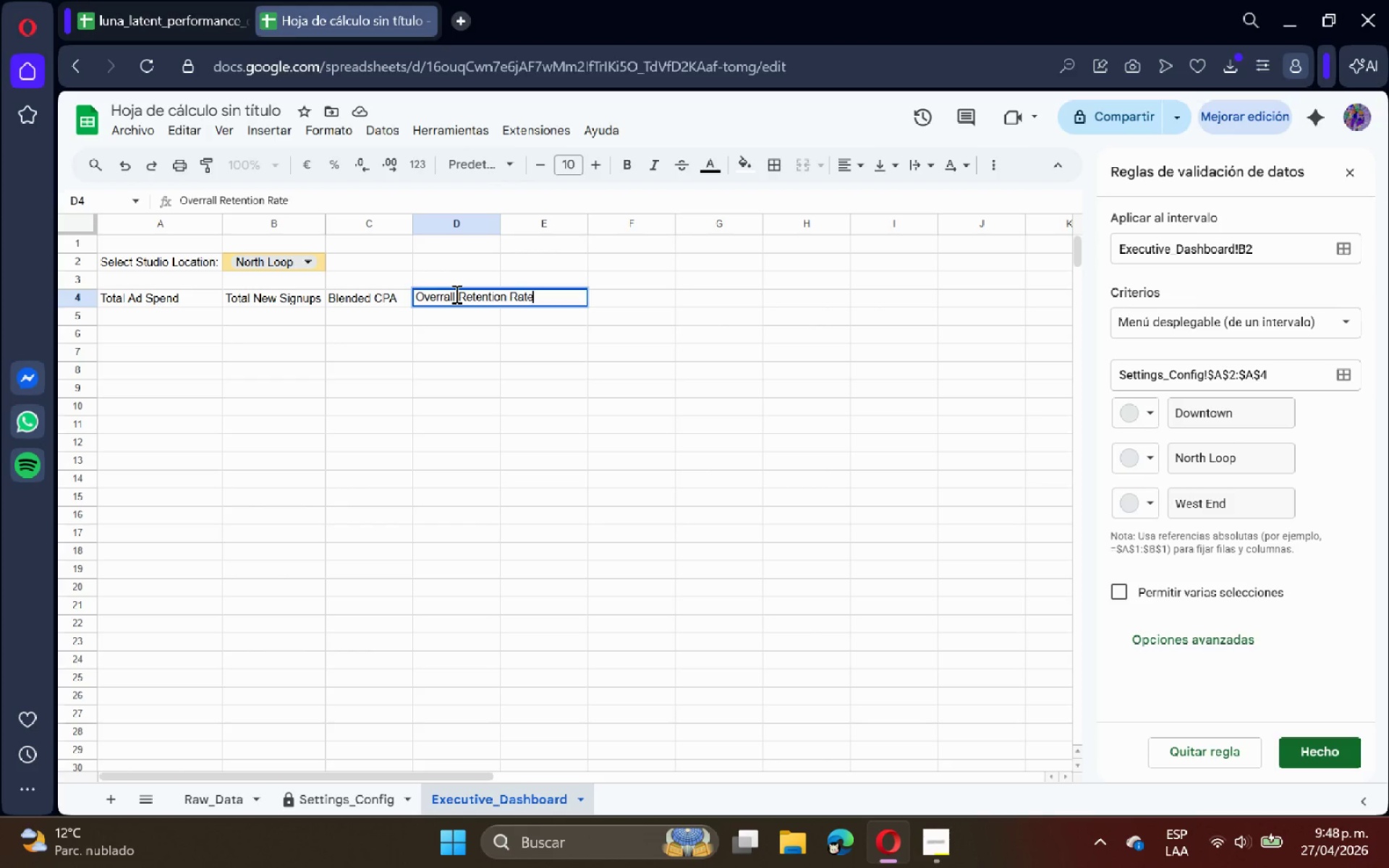 
key(Enter)
 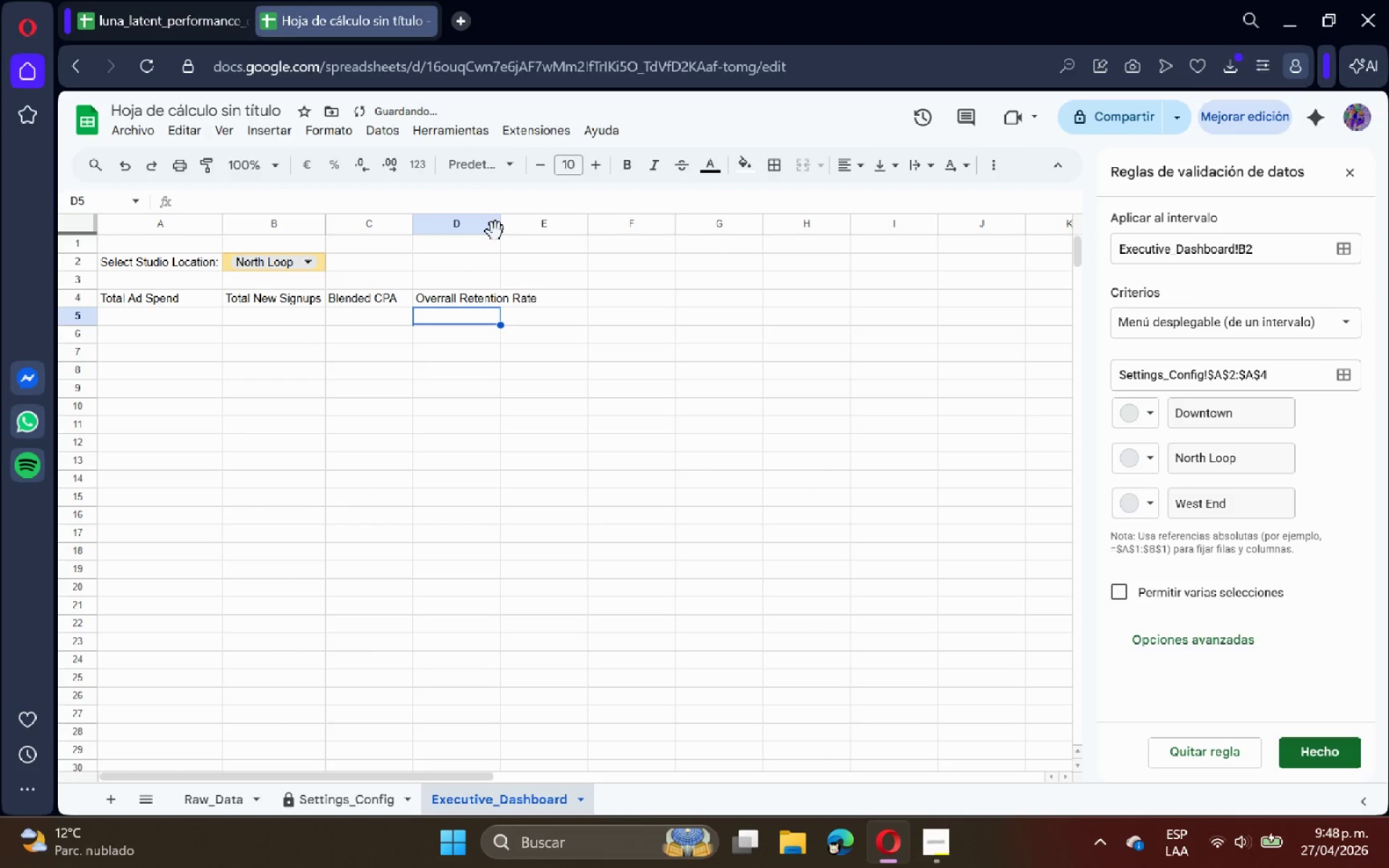 
double_click([501, 225])
 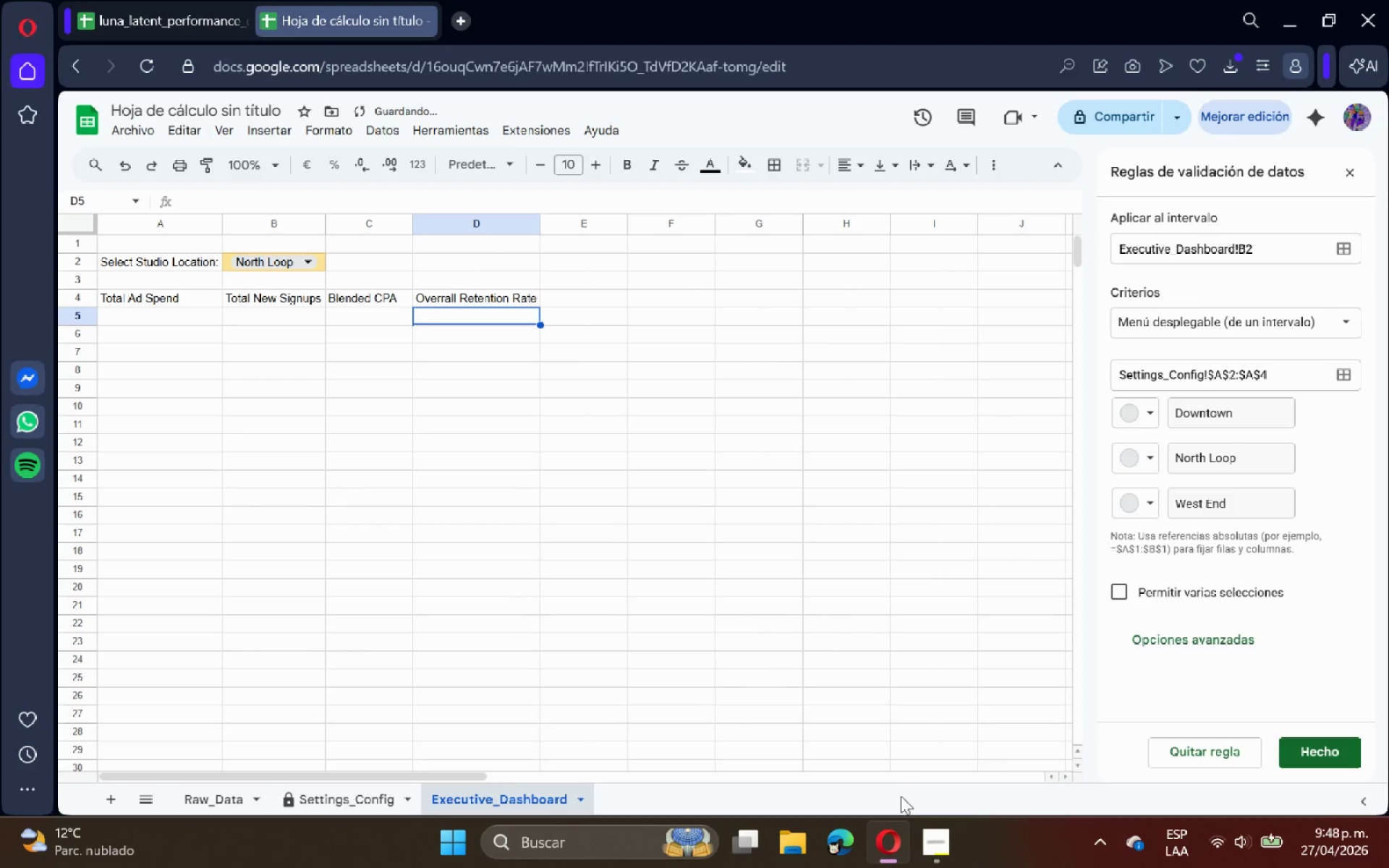 
left_click([926, 830])
 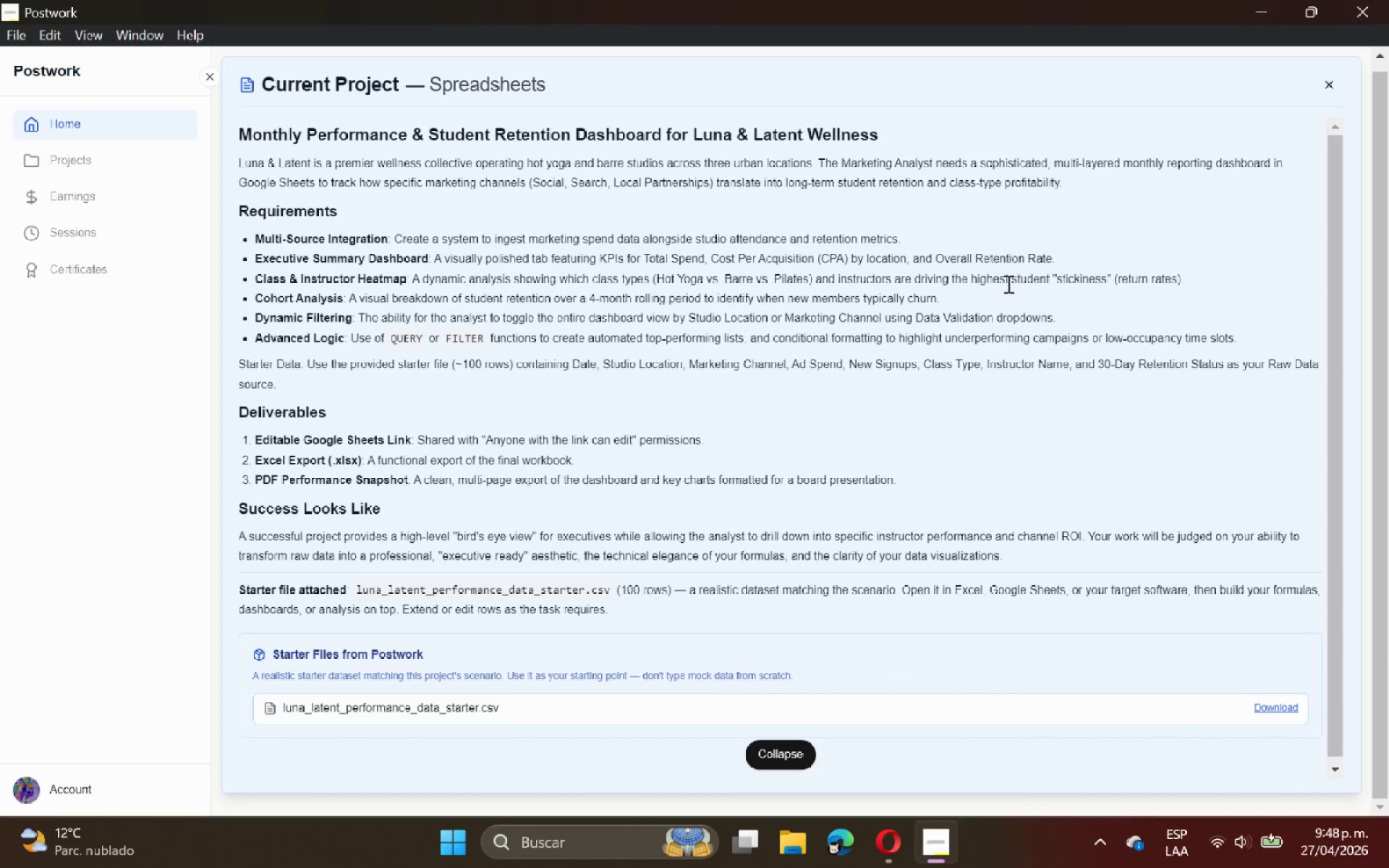 
wait(13.55)
 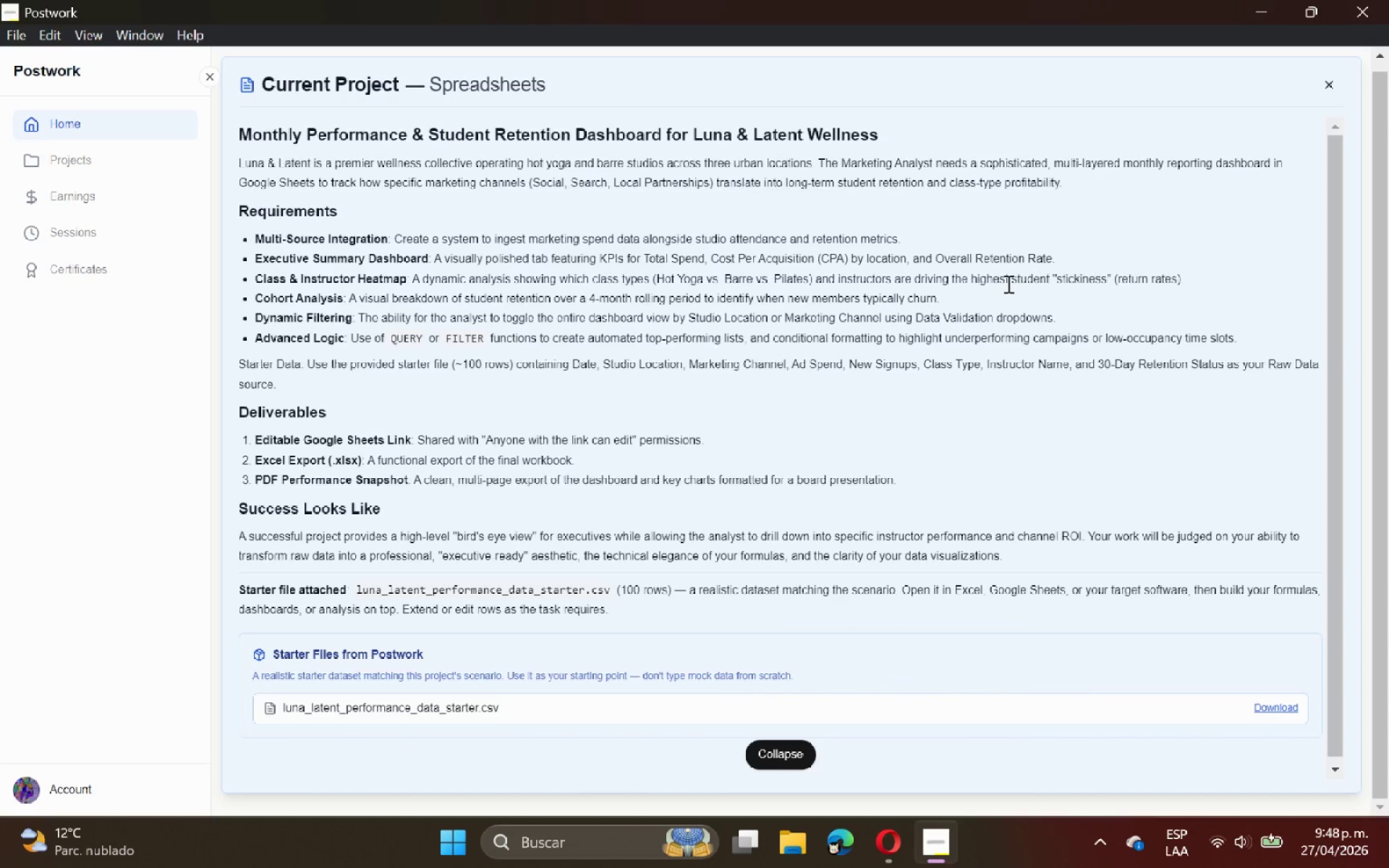 
left_click([895, 841])
 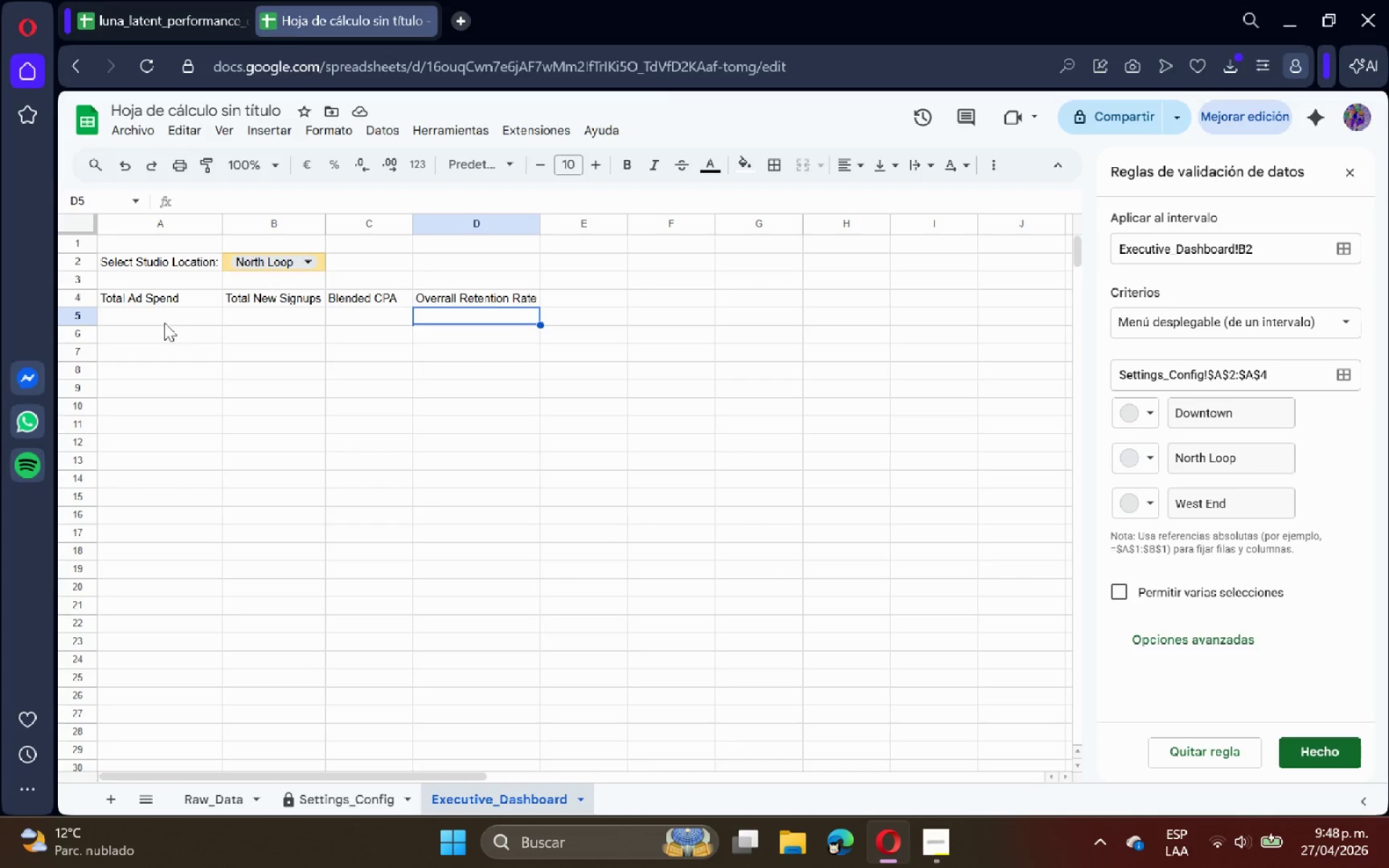 
left_click([166, 316])
 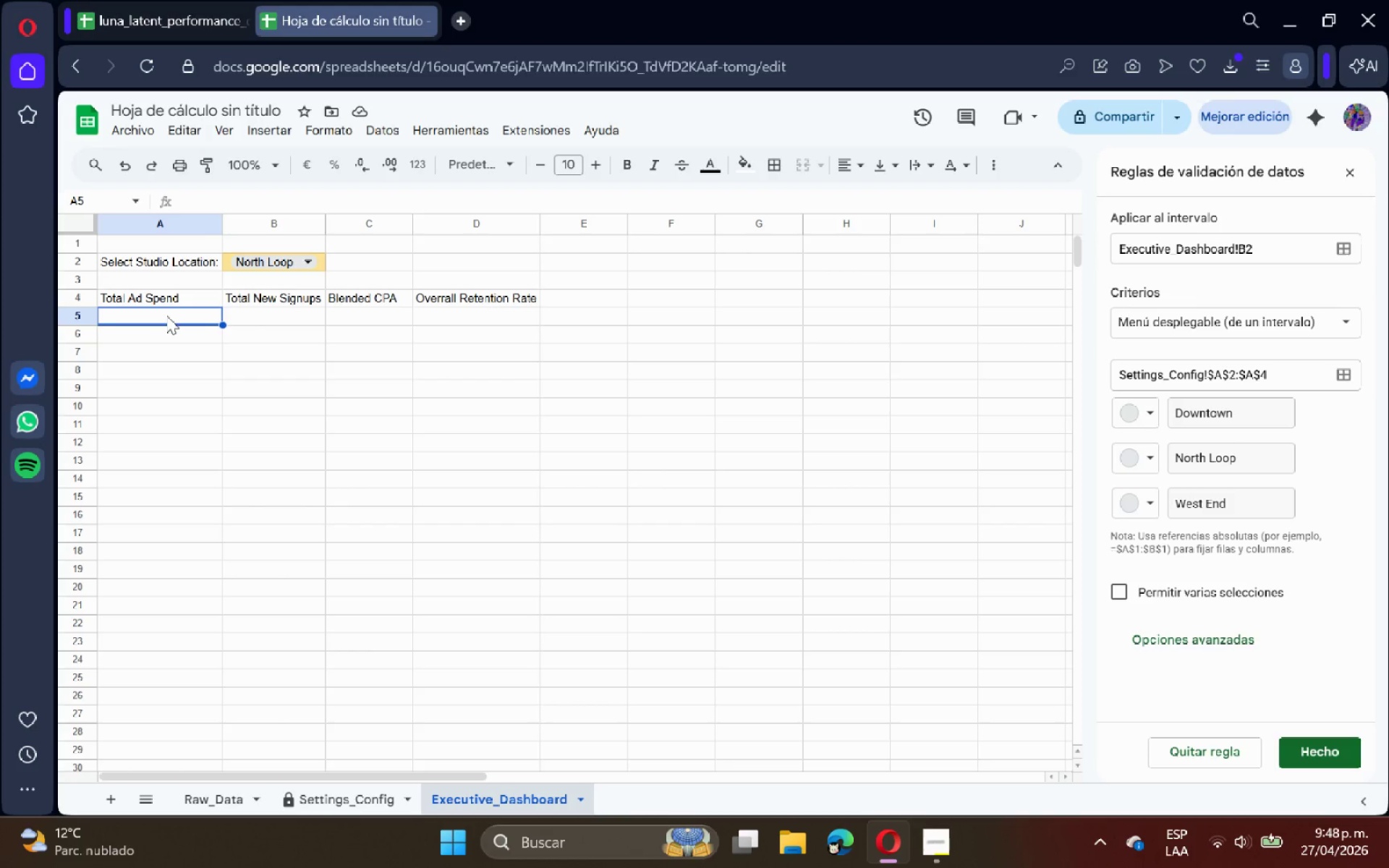 
type()SUMIF*Raw_)
 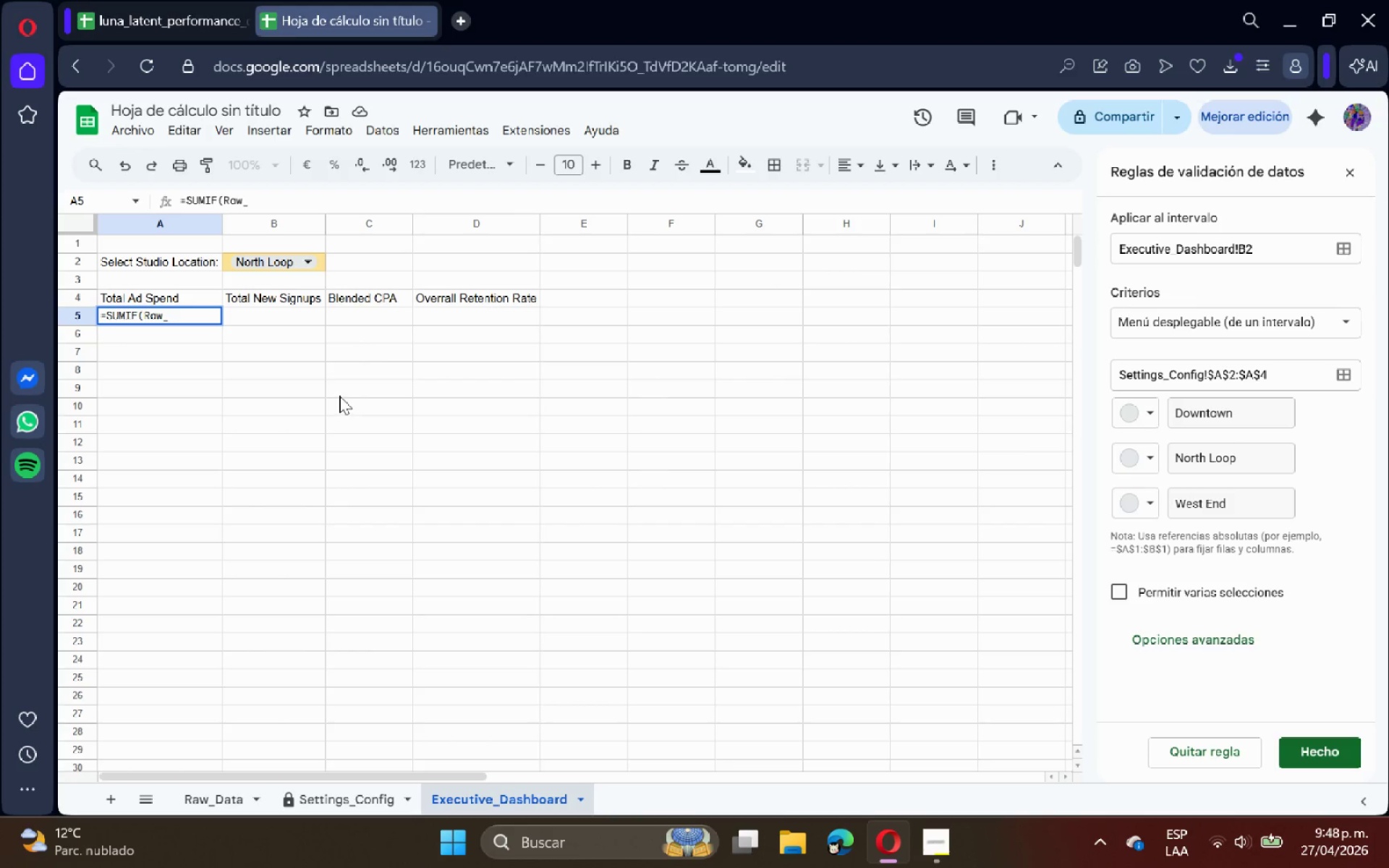 
type(Data!B_)
key(Backspace)
type(>B< $b$2)
key(Backspace)
key(Backspace)
key(Backspace)
type(B$2< Raw_Data!D>D()
 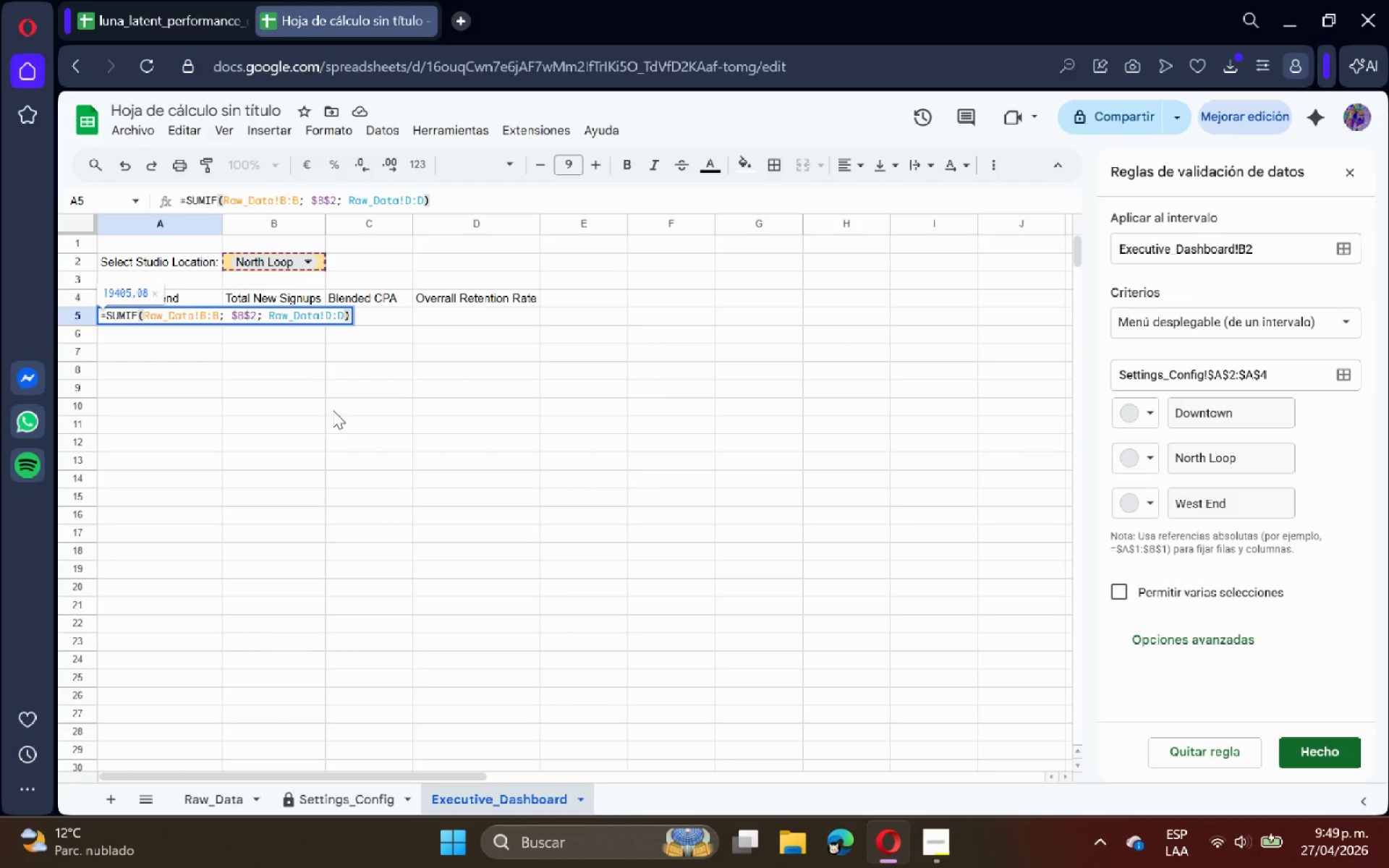 
key(Enter)
 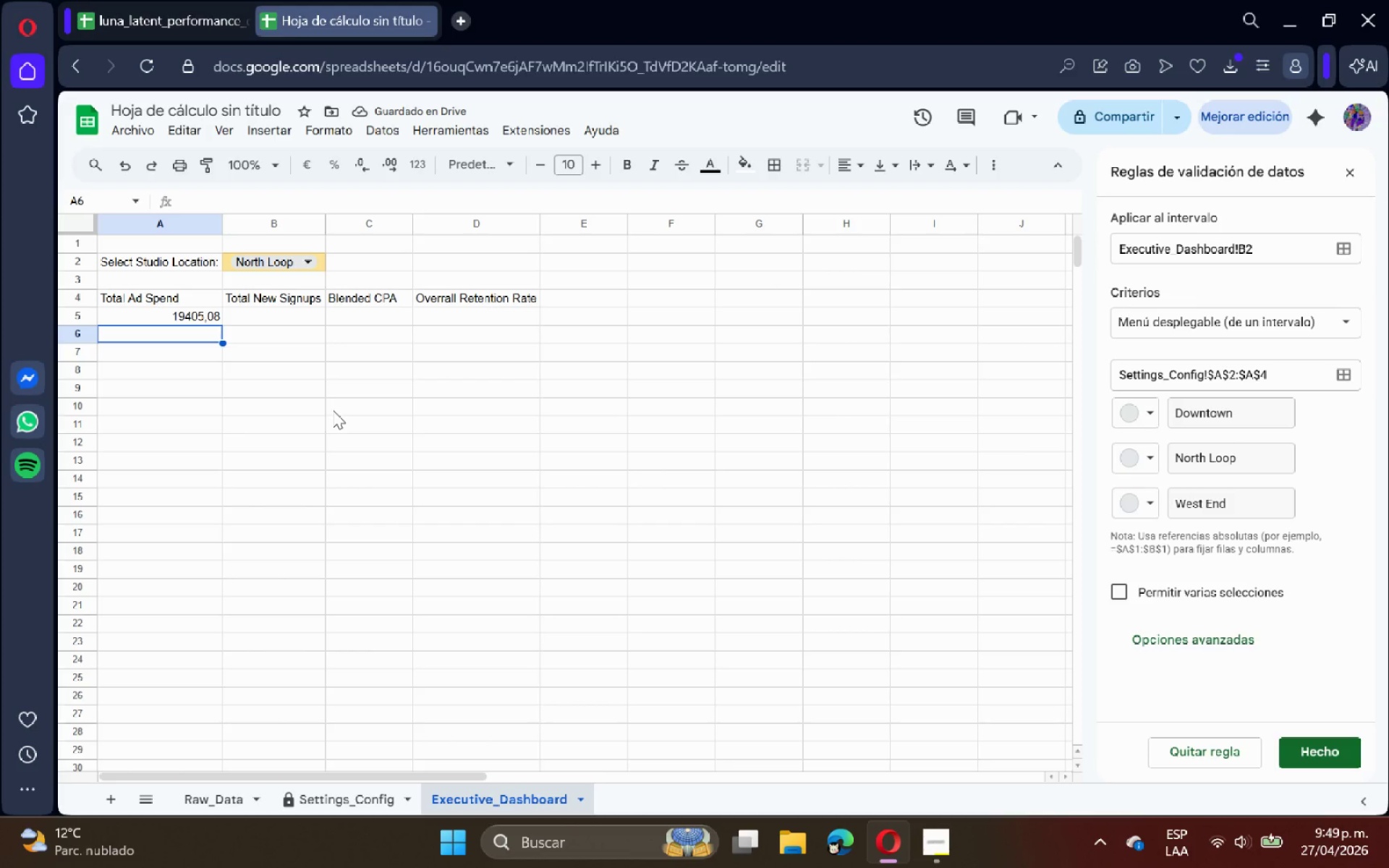 
left_click([263, 313])
 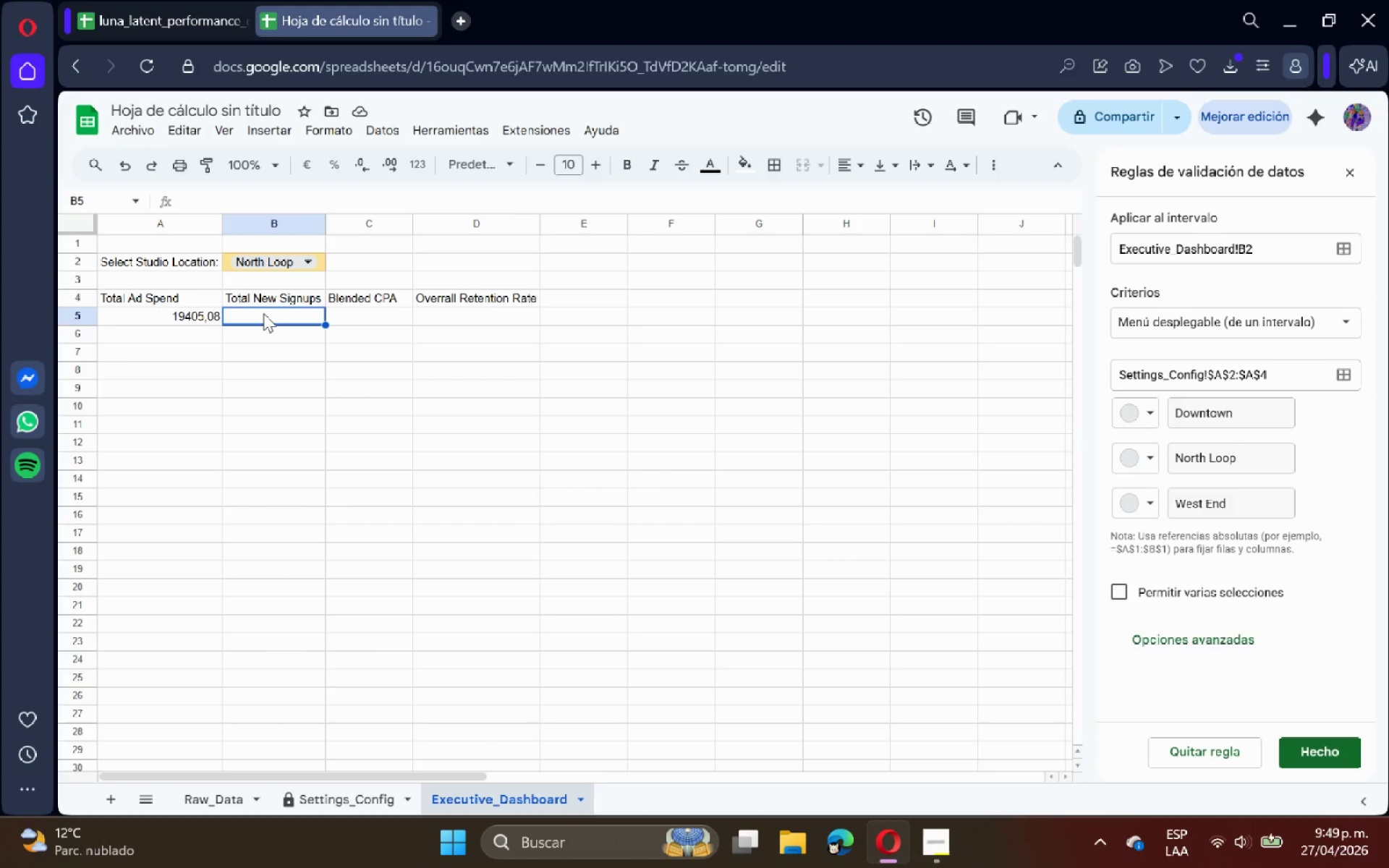 
type()sum)
key(Backspace)
key(Backspace)
key(Backspace)
type(SUMIF)
key(Tab)
type(Raw_Data!B>B< )
 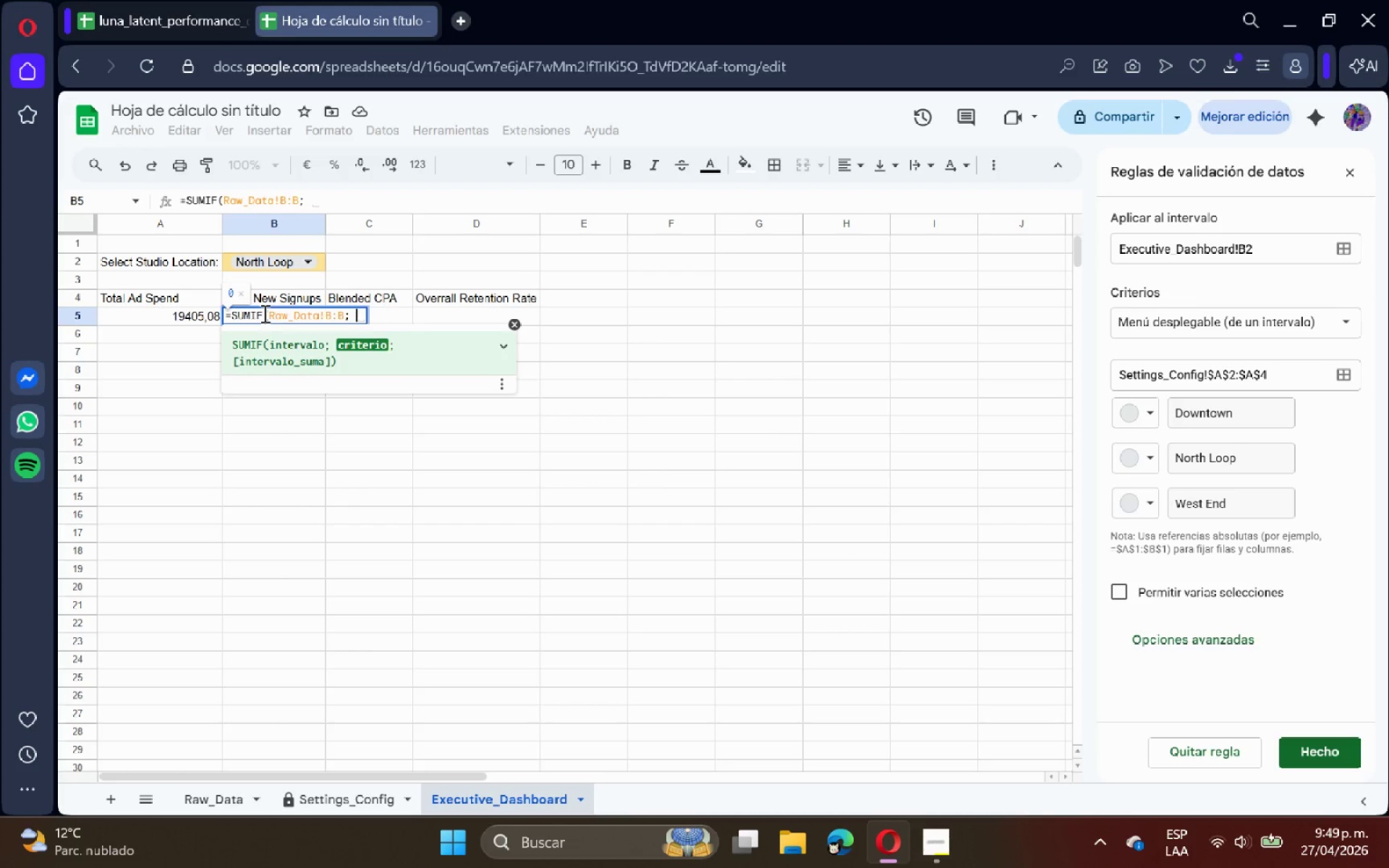 
wait(24.59)
 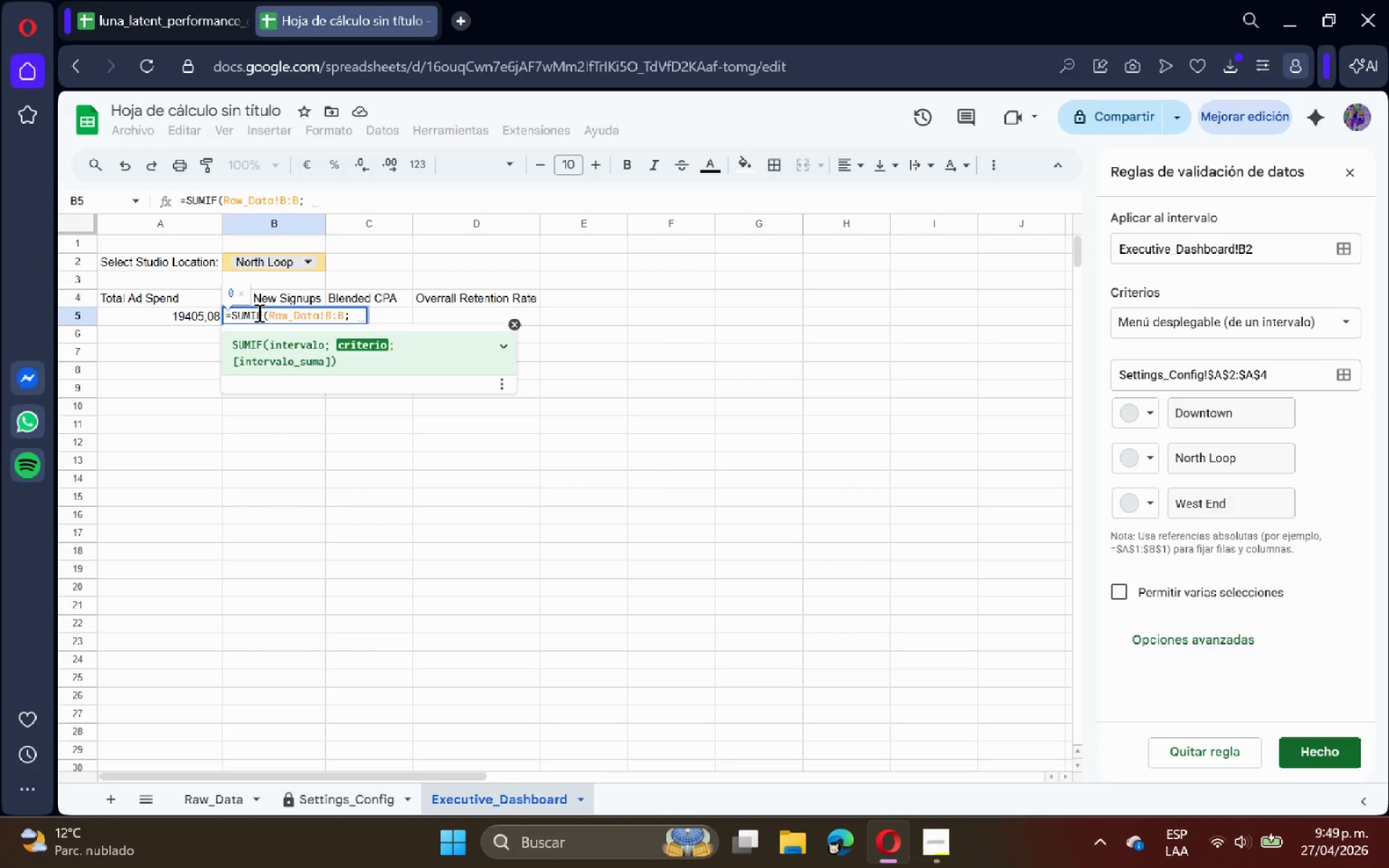 
type($b$)
key(Backspace)
key(Backspace)
type(b)
key(Backspace)
type(B$2< Raw_Data!E>e)
key(Backspace)
type(E()
 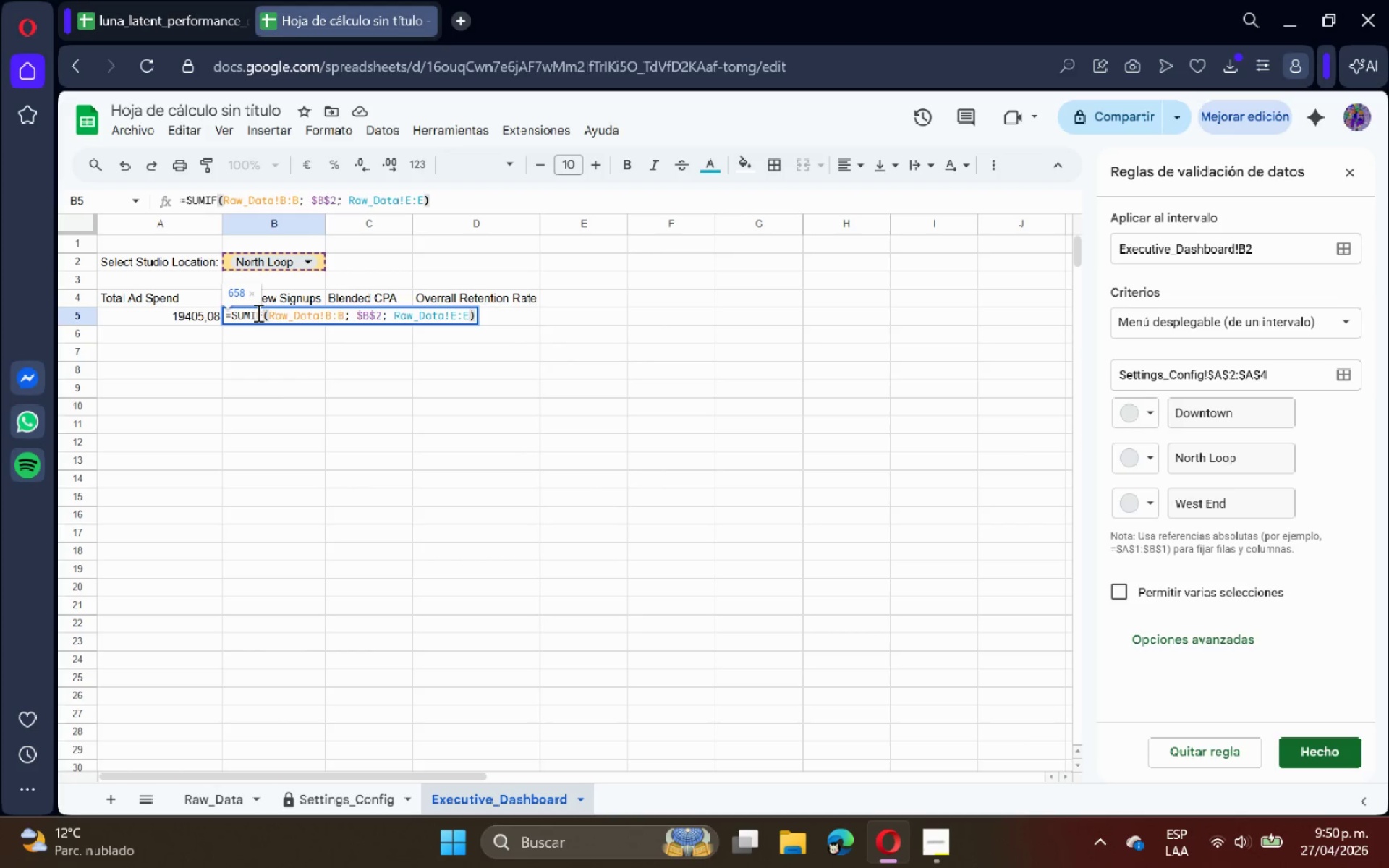 
key(Enter)
 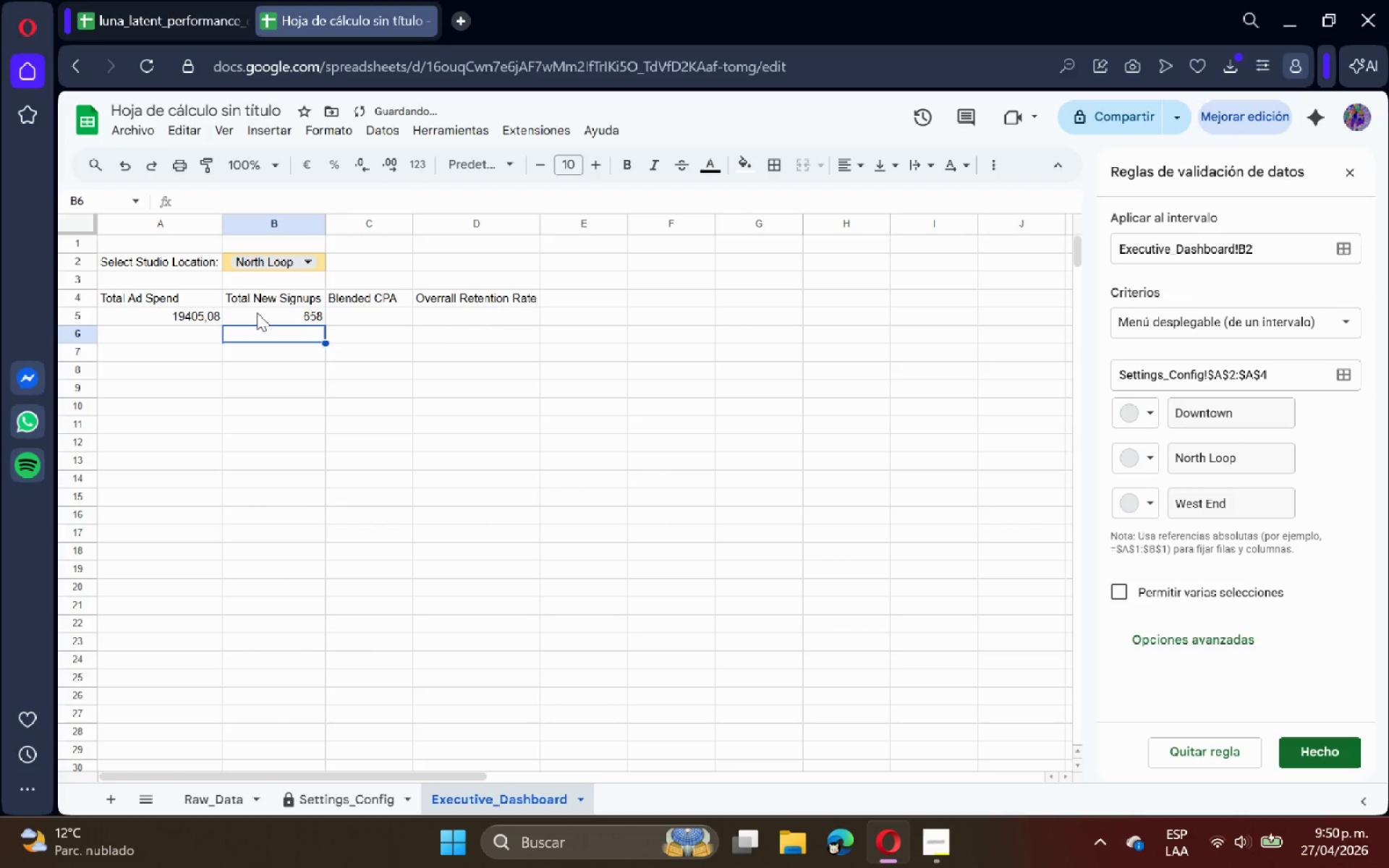 
key(ArrowRight)
 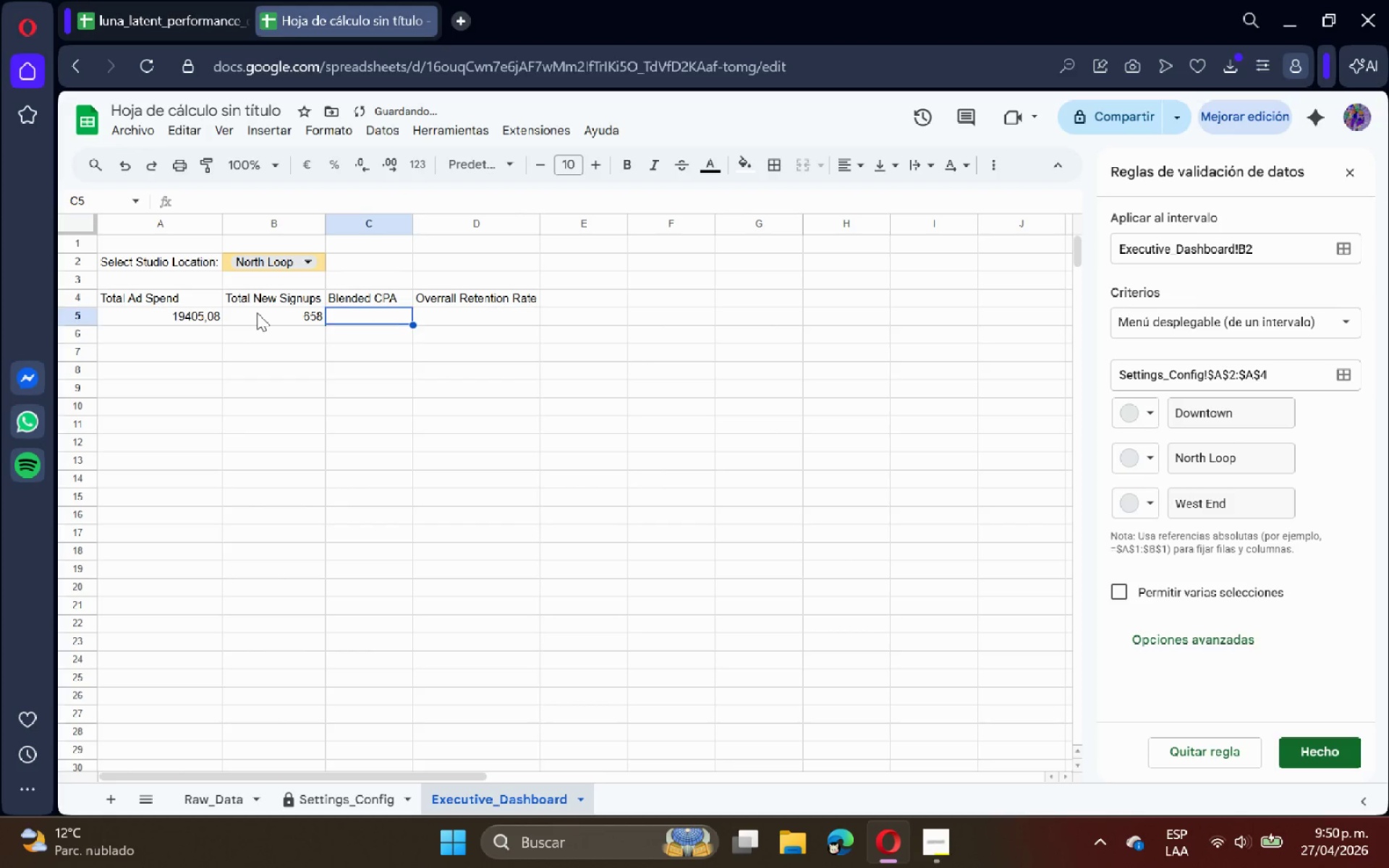 
key(ArrowUp)
 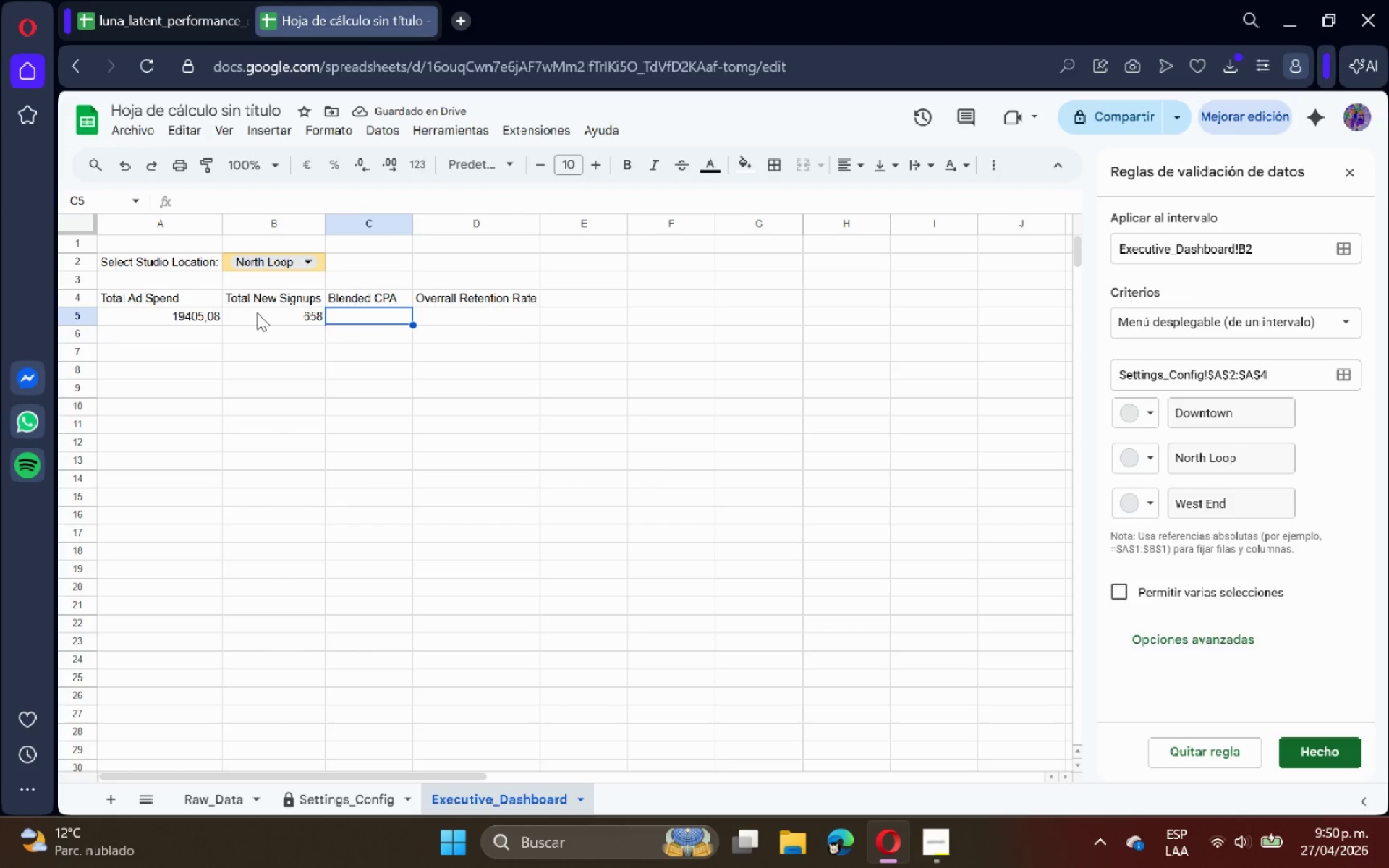 
type()IFERROR)
key(Tab)
type(A5&B5)
 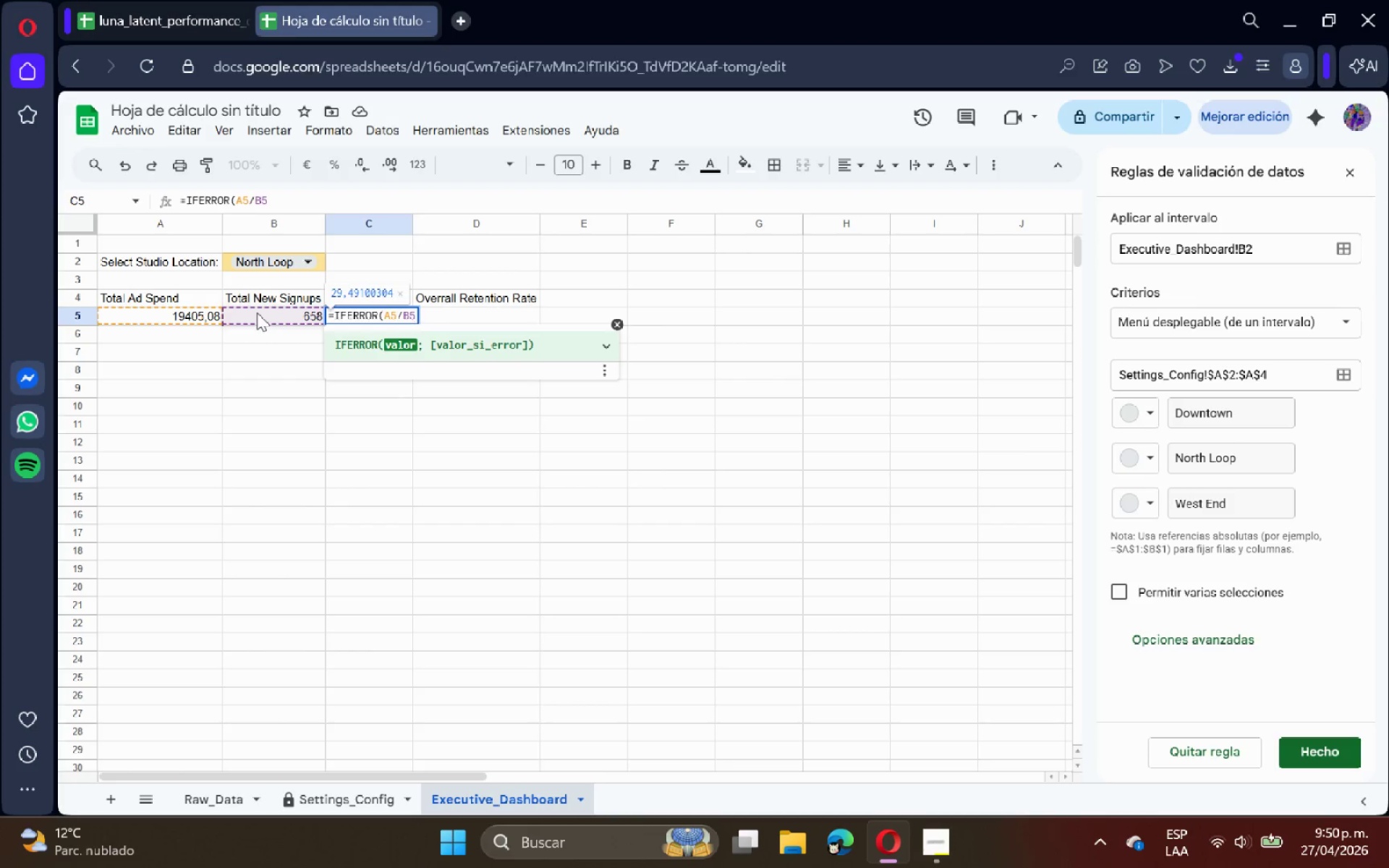 
wait(7.58)
 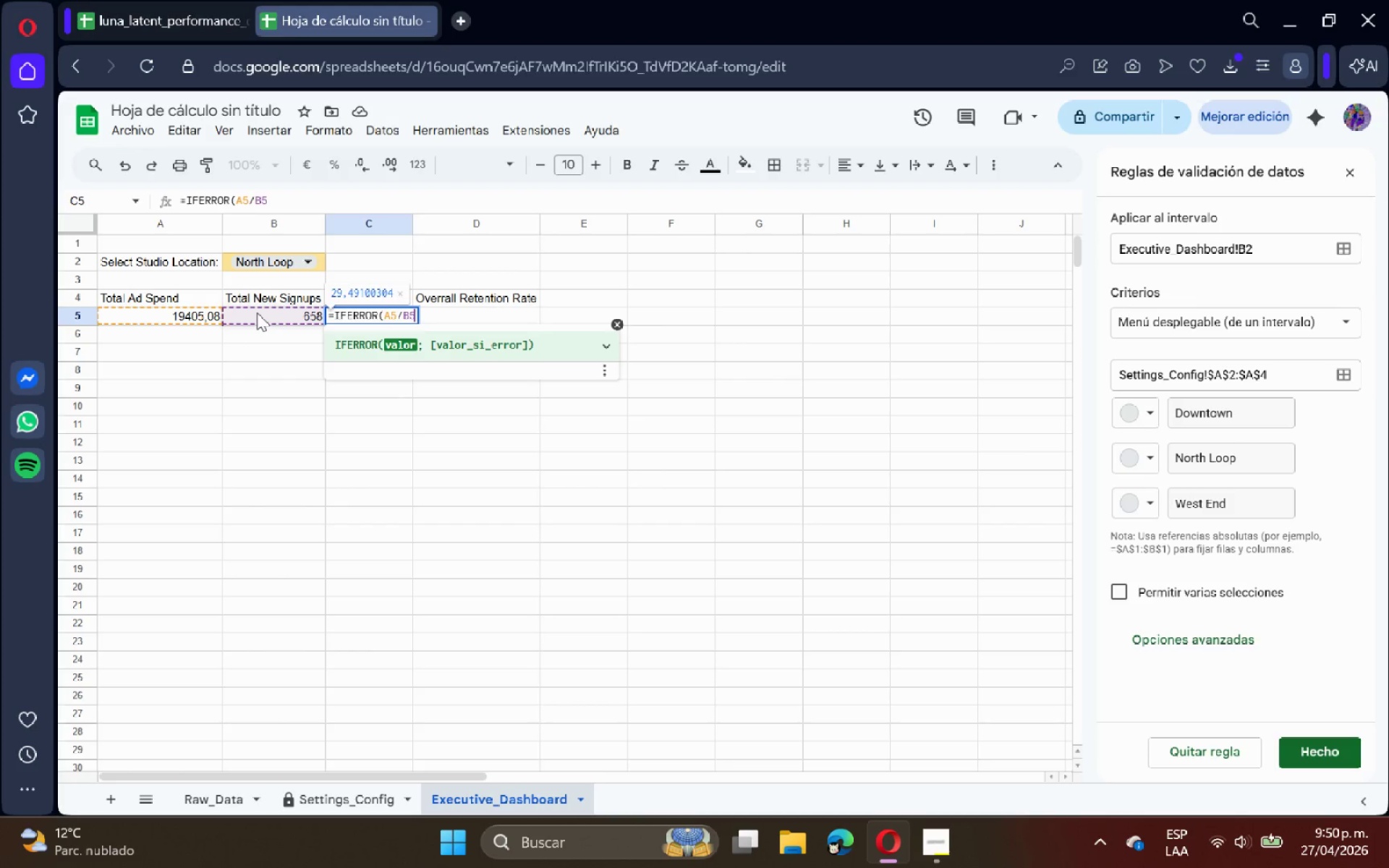 
type(<9)
key(Backspace)
type(0()
 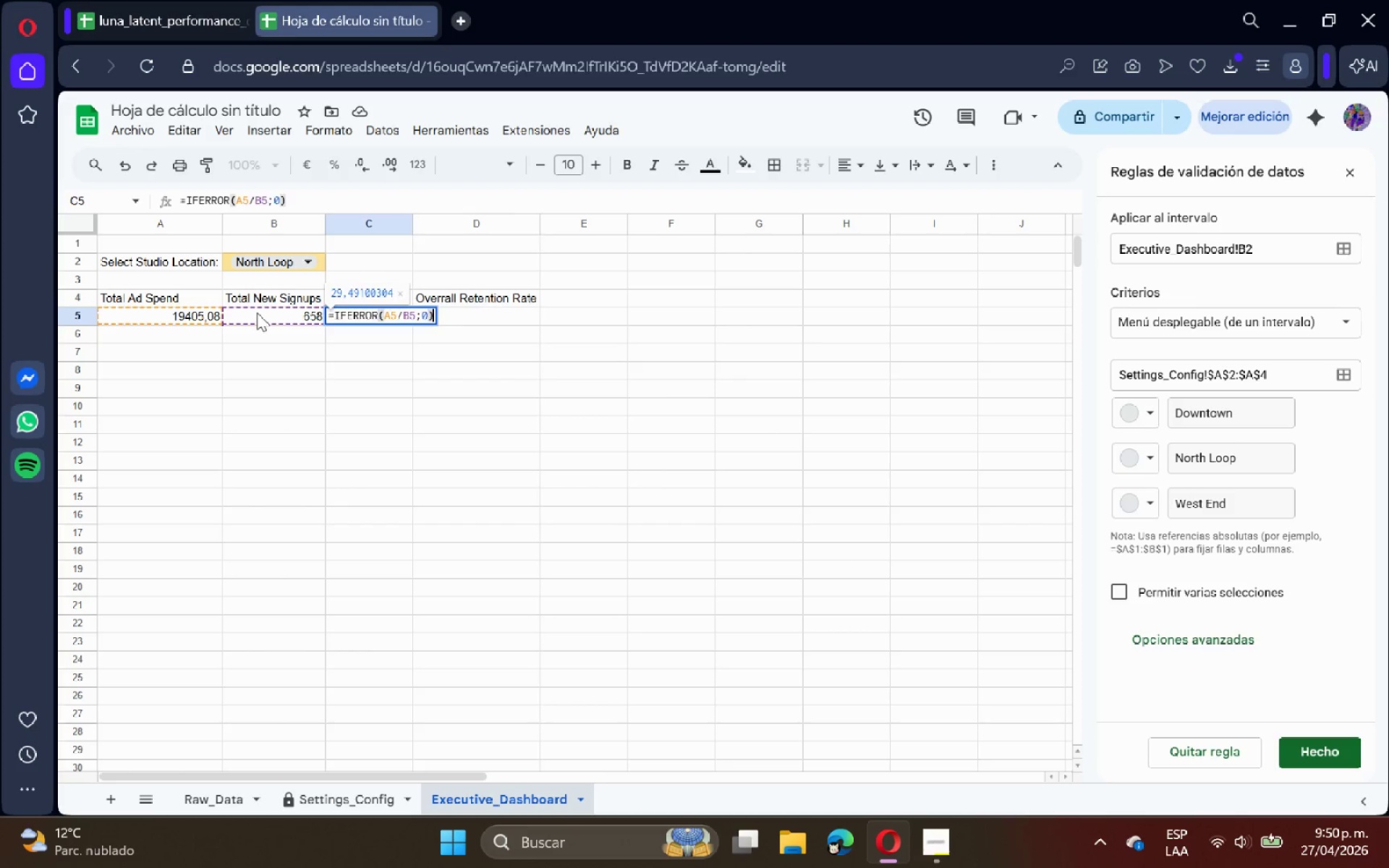 
 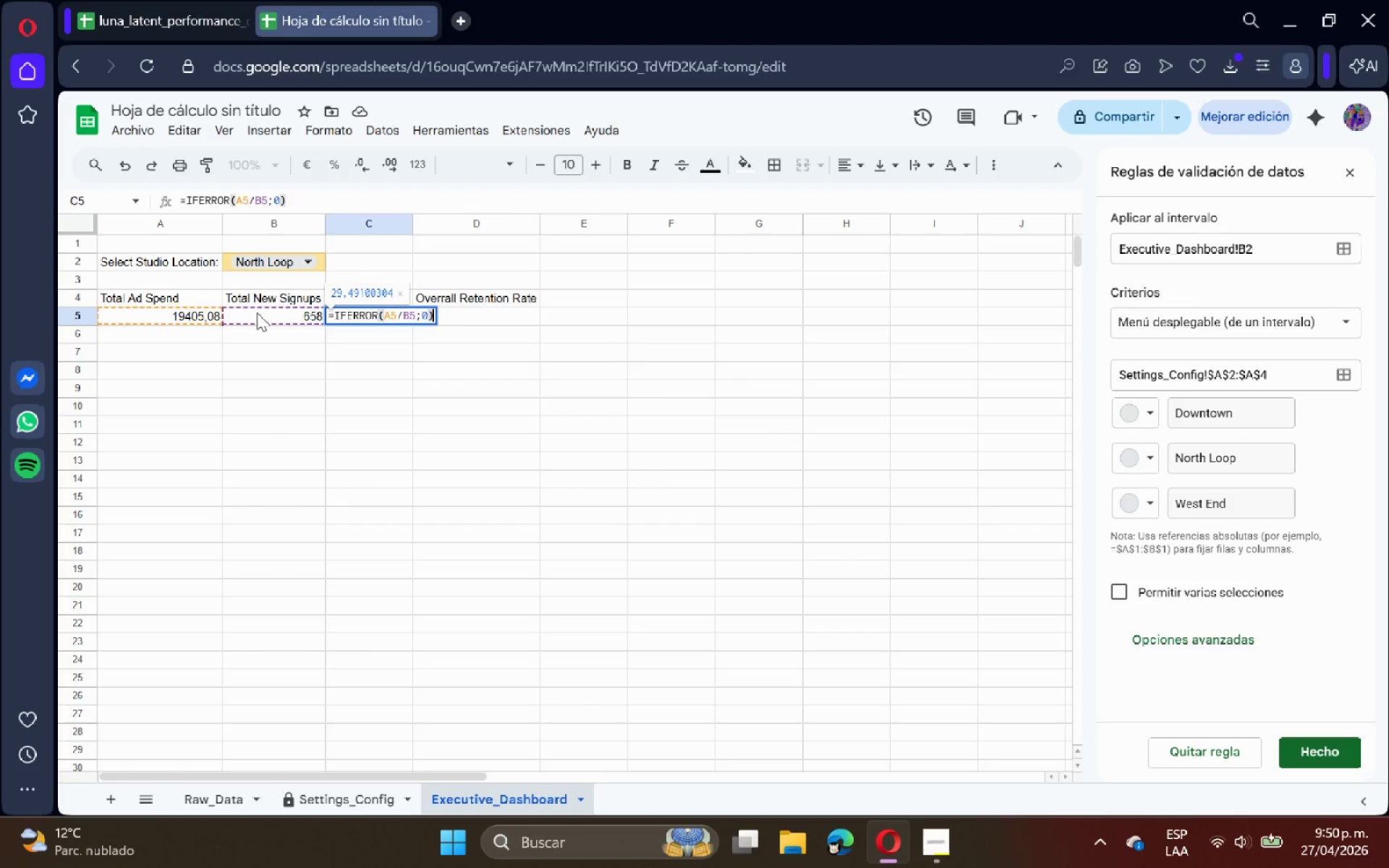 
key(Enter)
 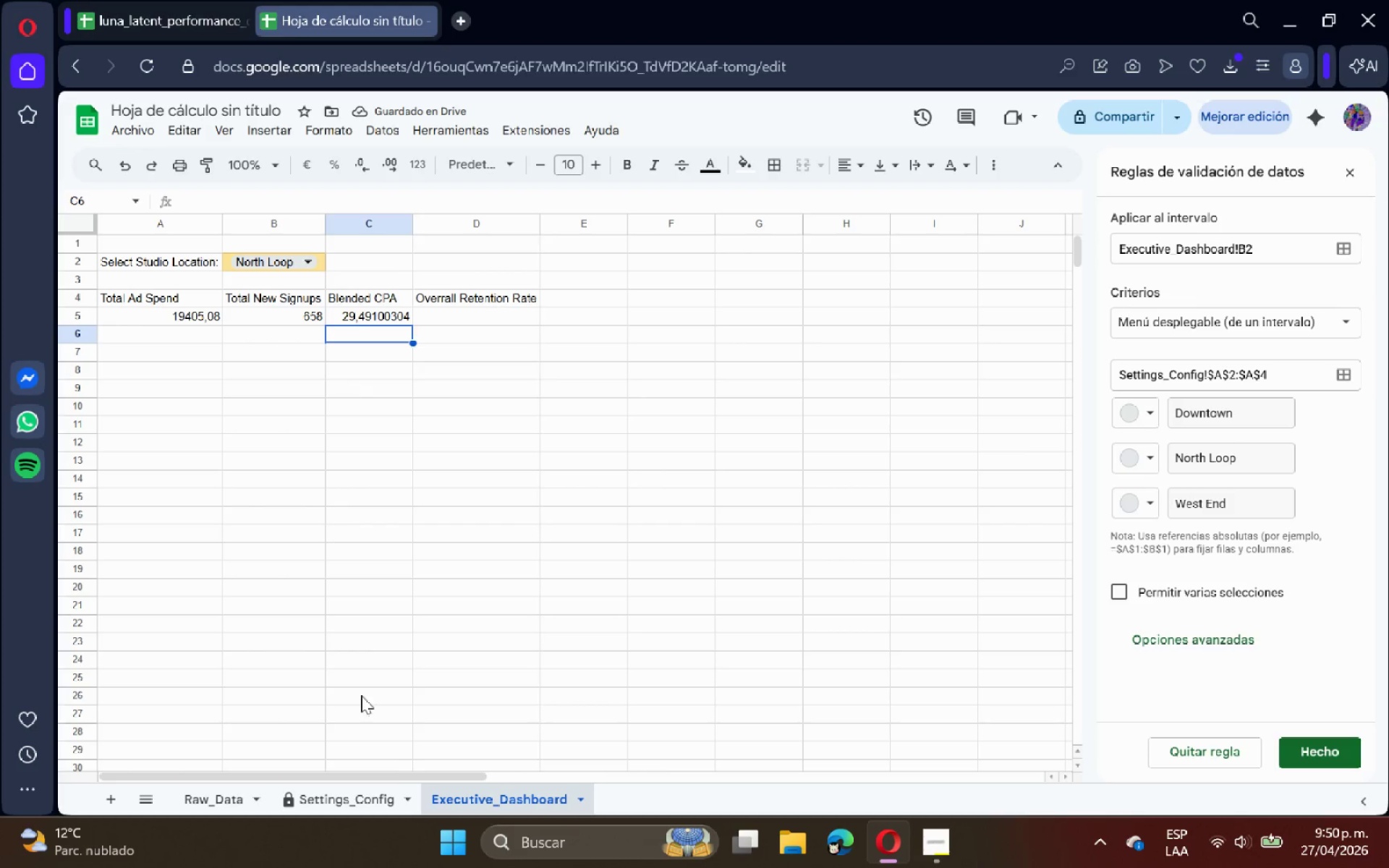 
left_click([332, 793])
 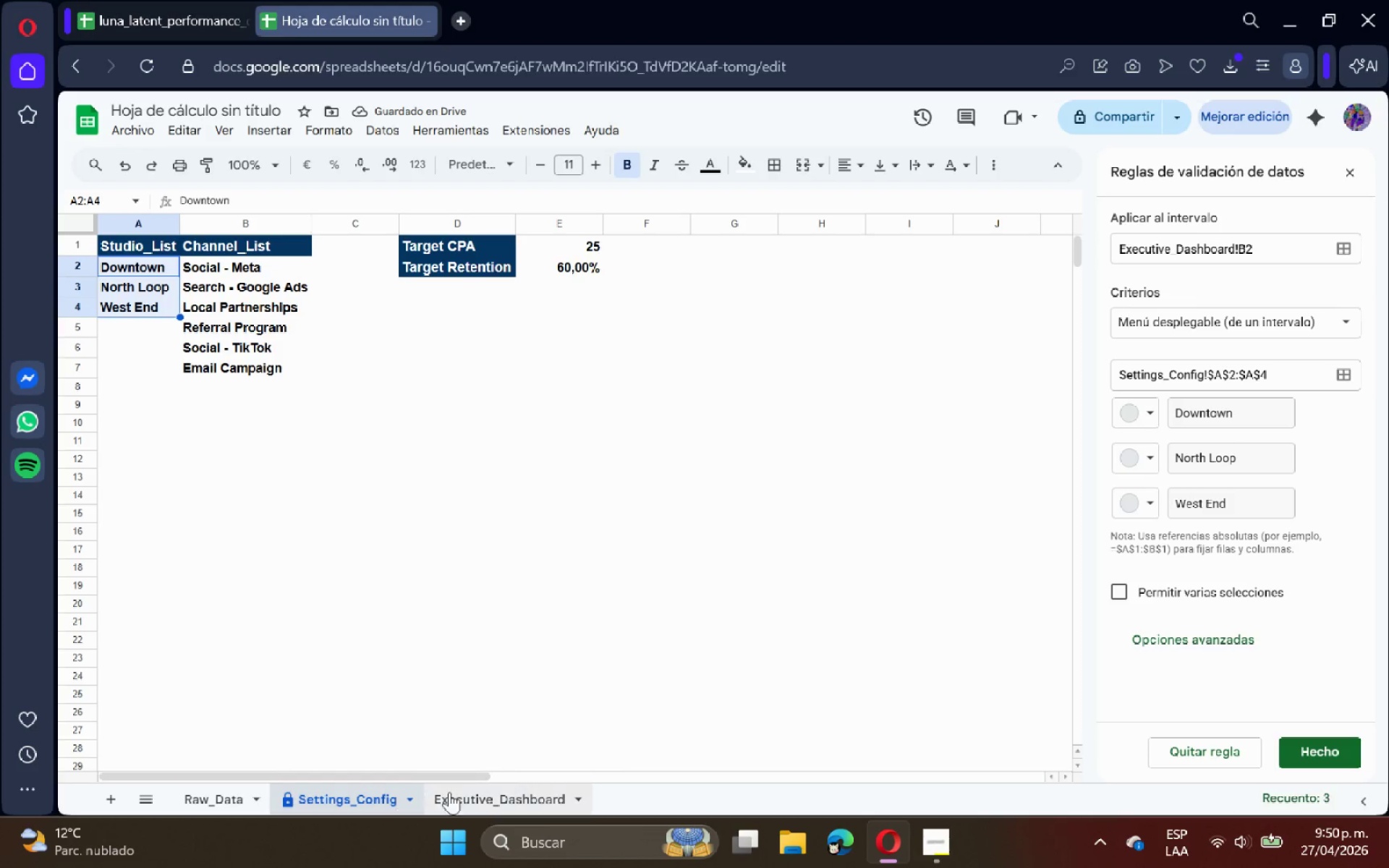 
left_click([471, 788])
 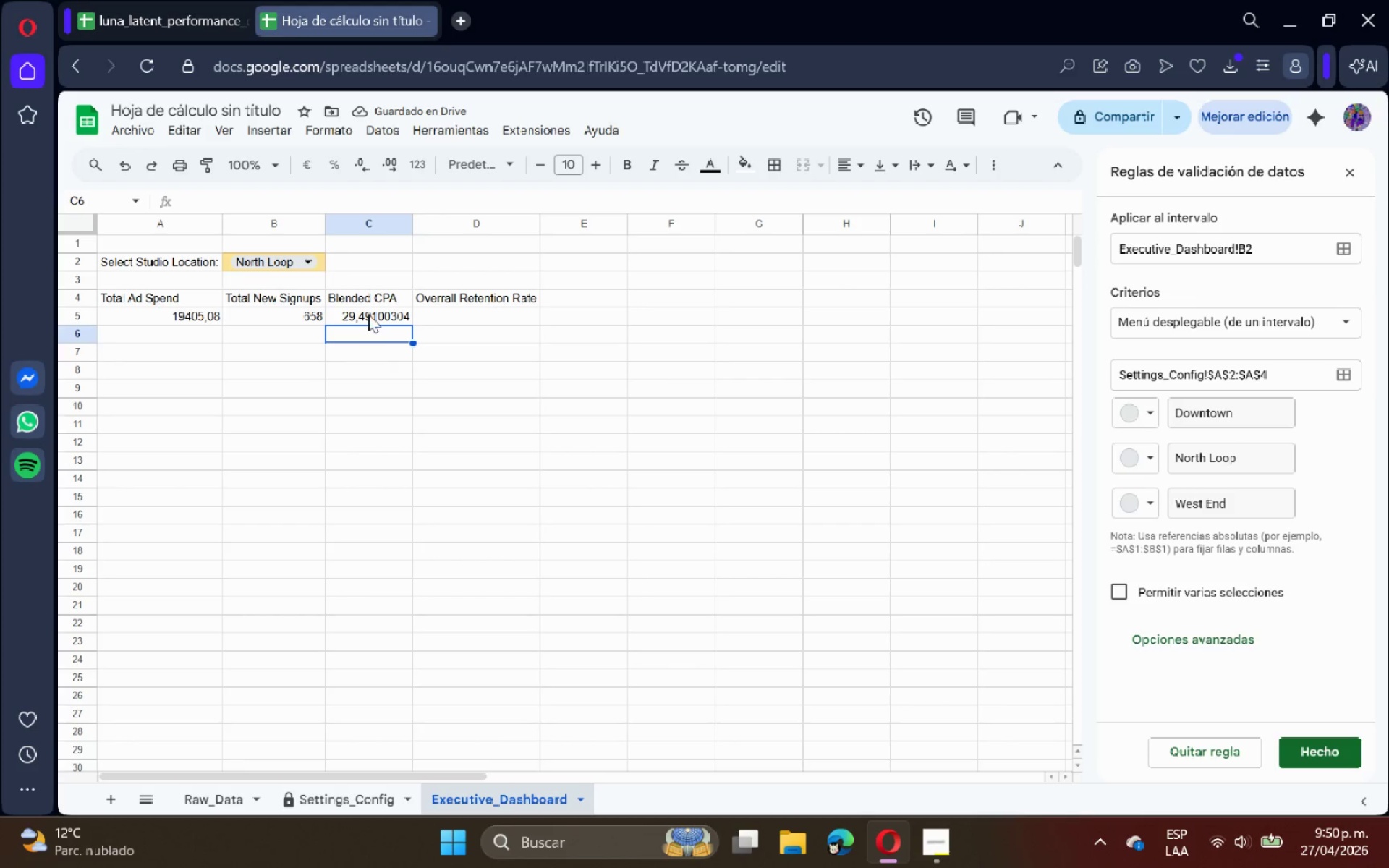 
left_click([364, 310])
 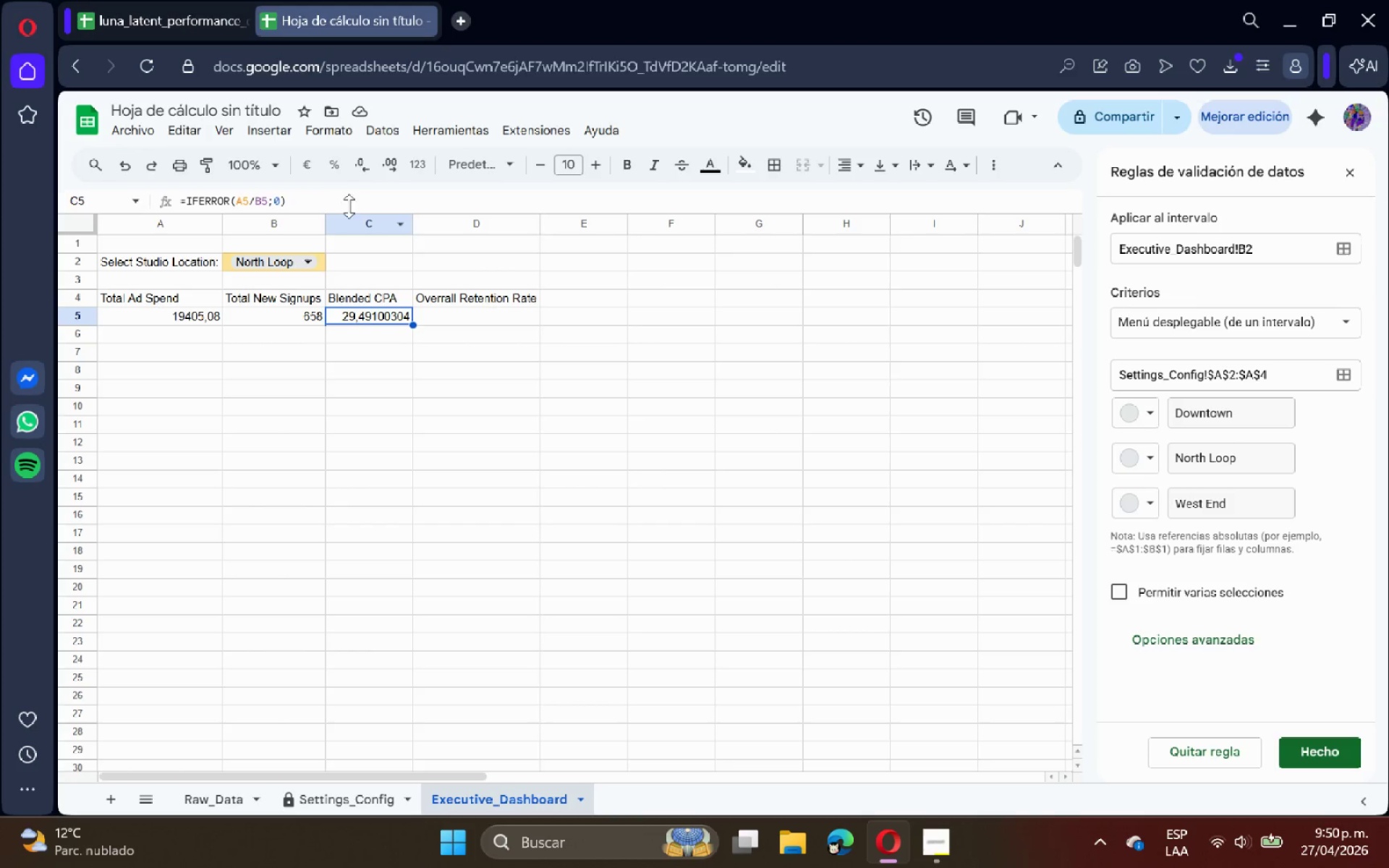 
left_click([326, 132])
 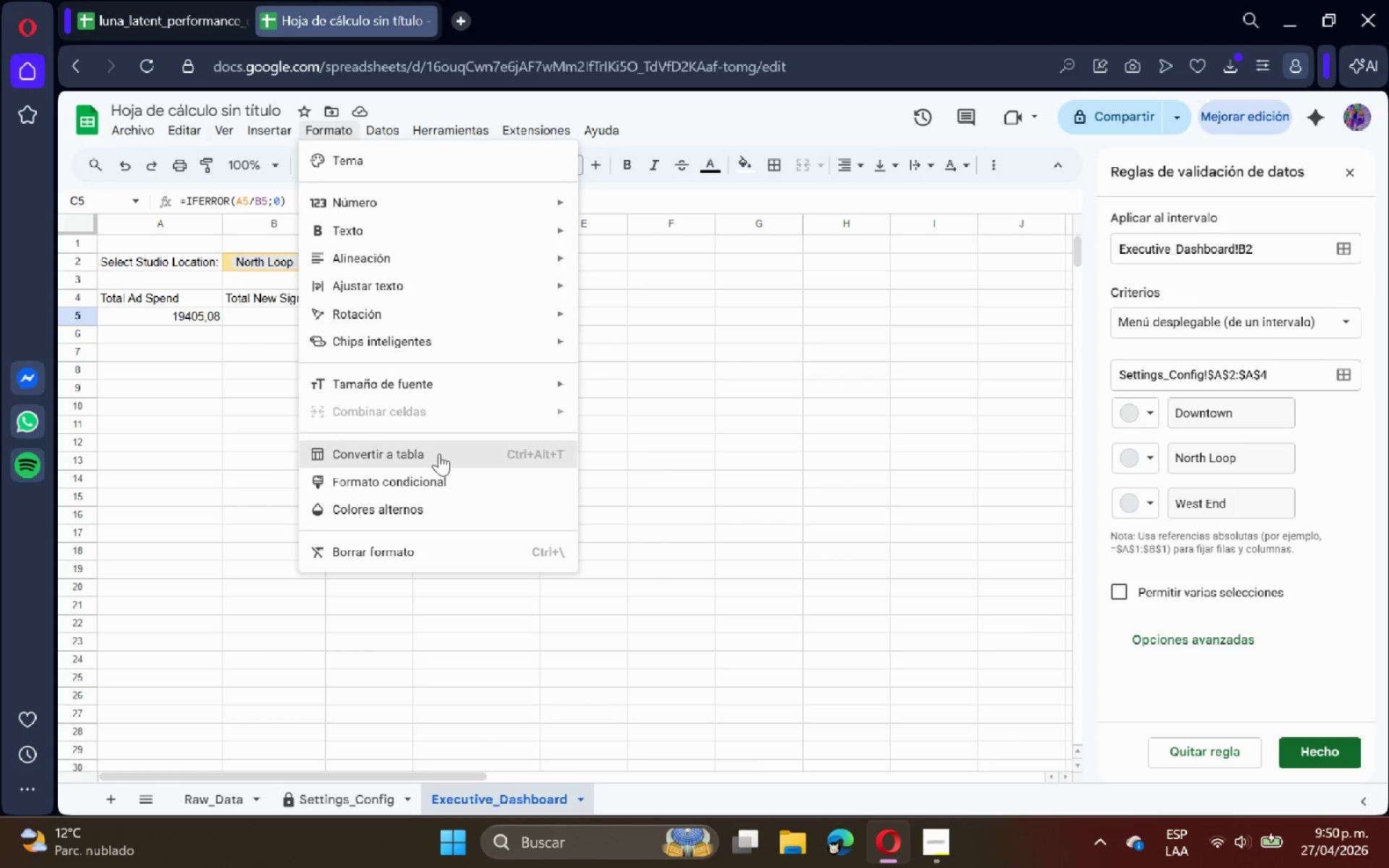 
left_click([440, 479])
 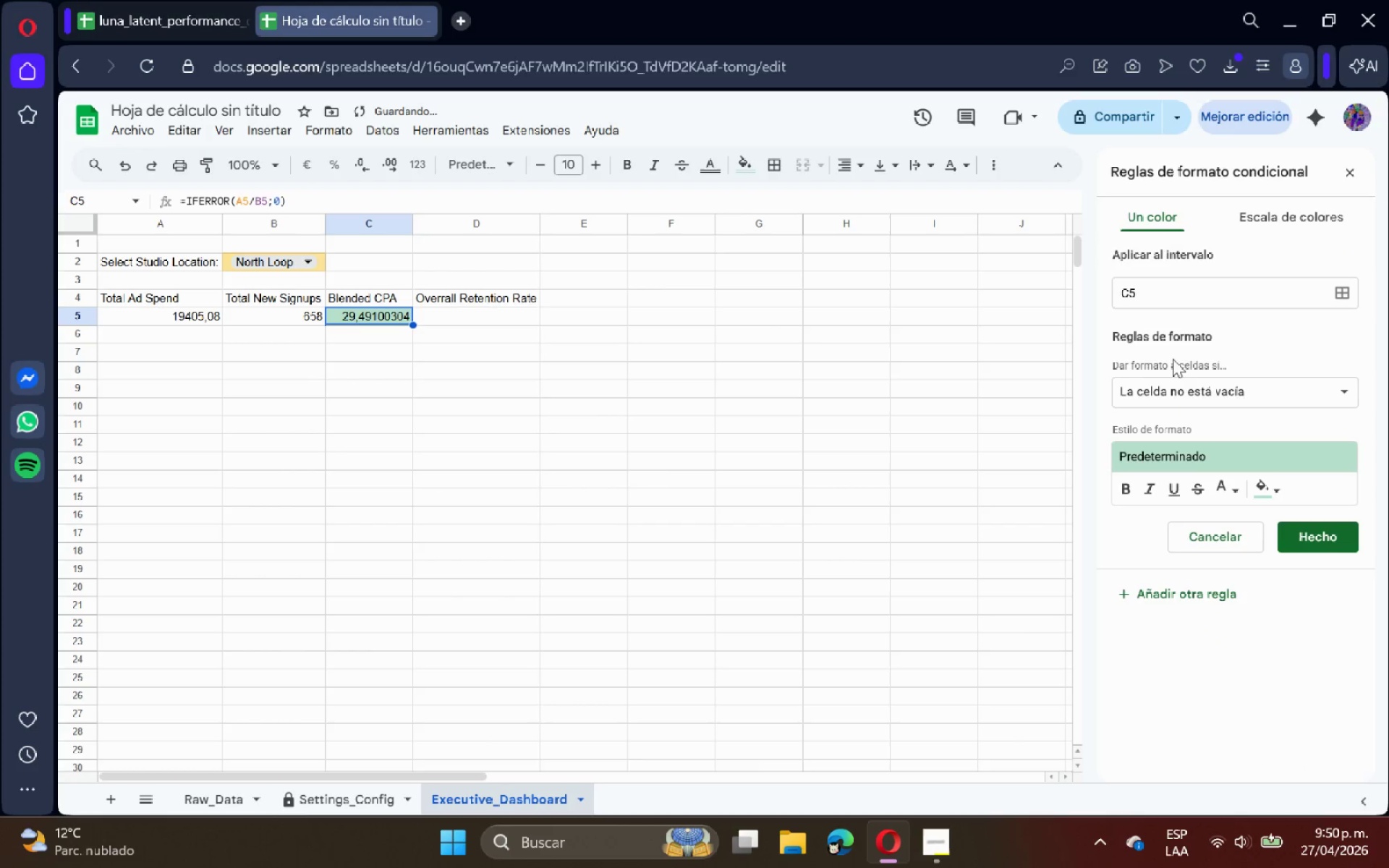 
left_click([1212, 391])
 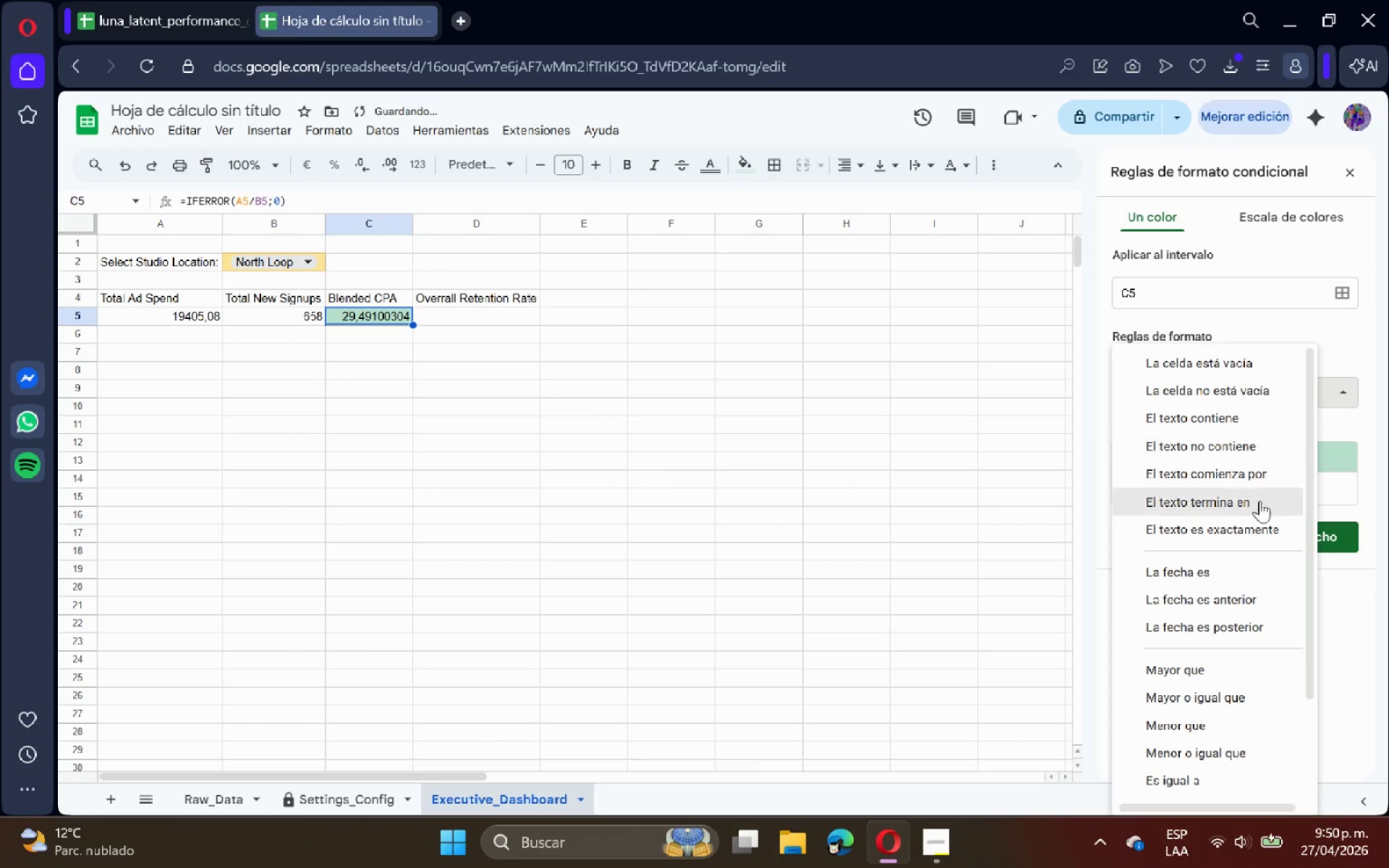 
scroll: coordinate [1243, 613], scroll_direction: down, amount: 1.0
 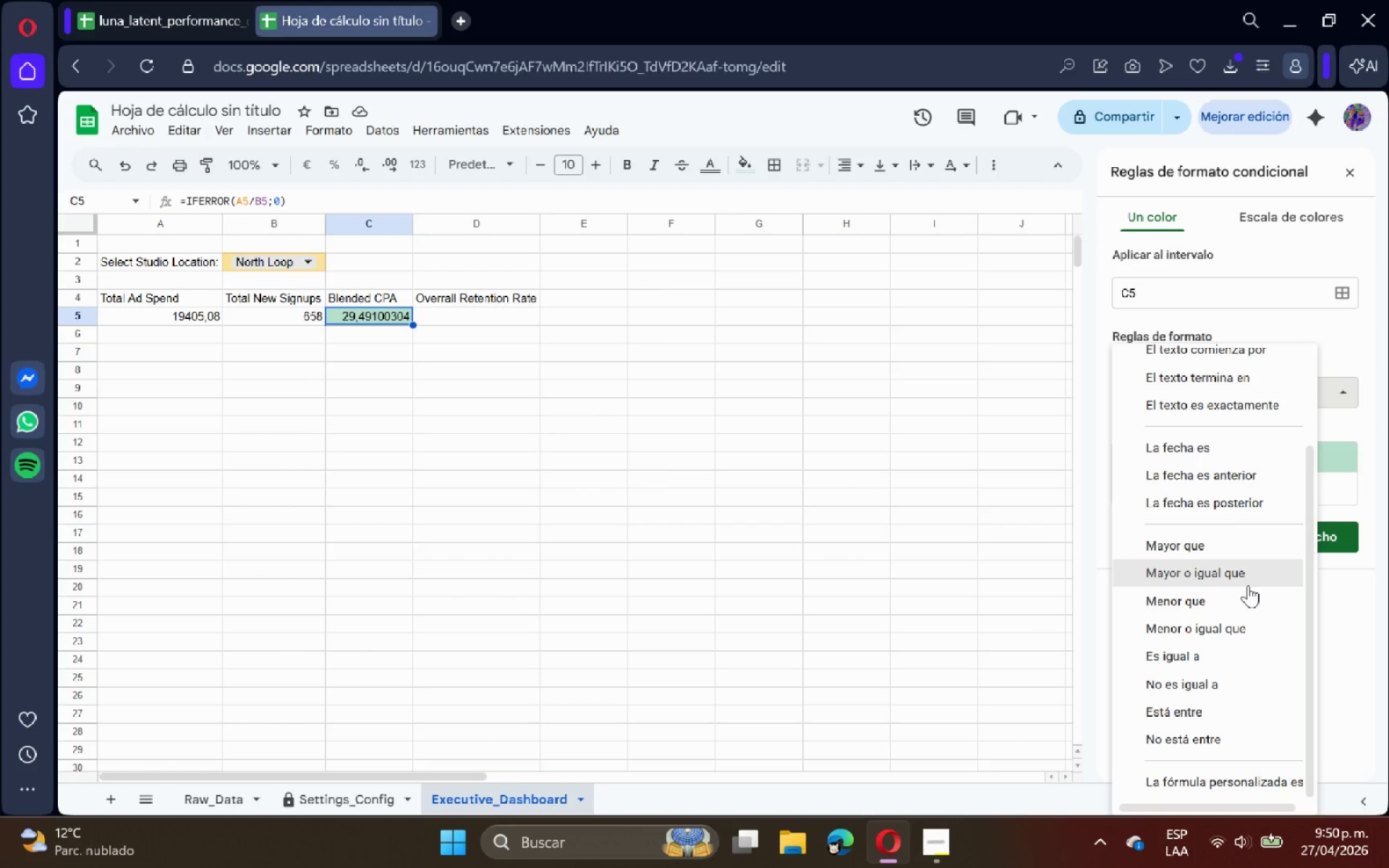 
left_click([1241, 556])
 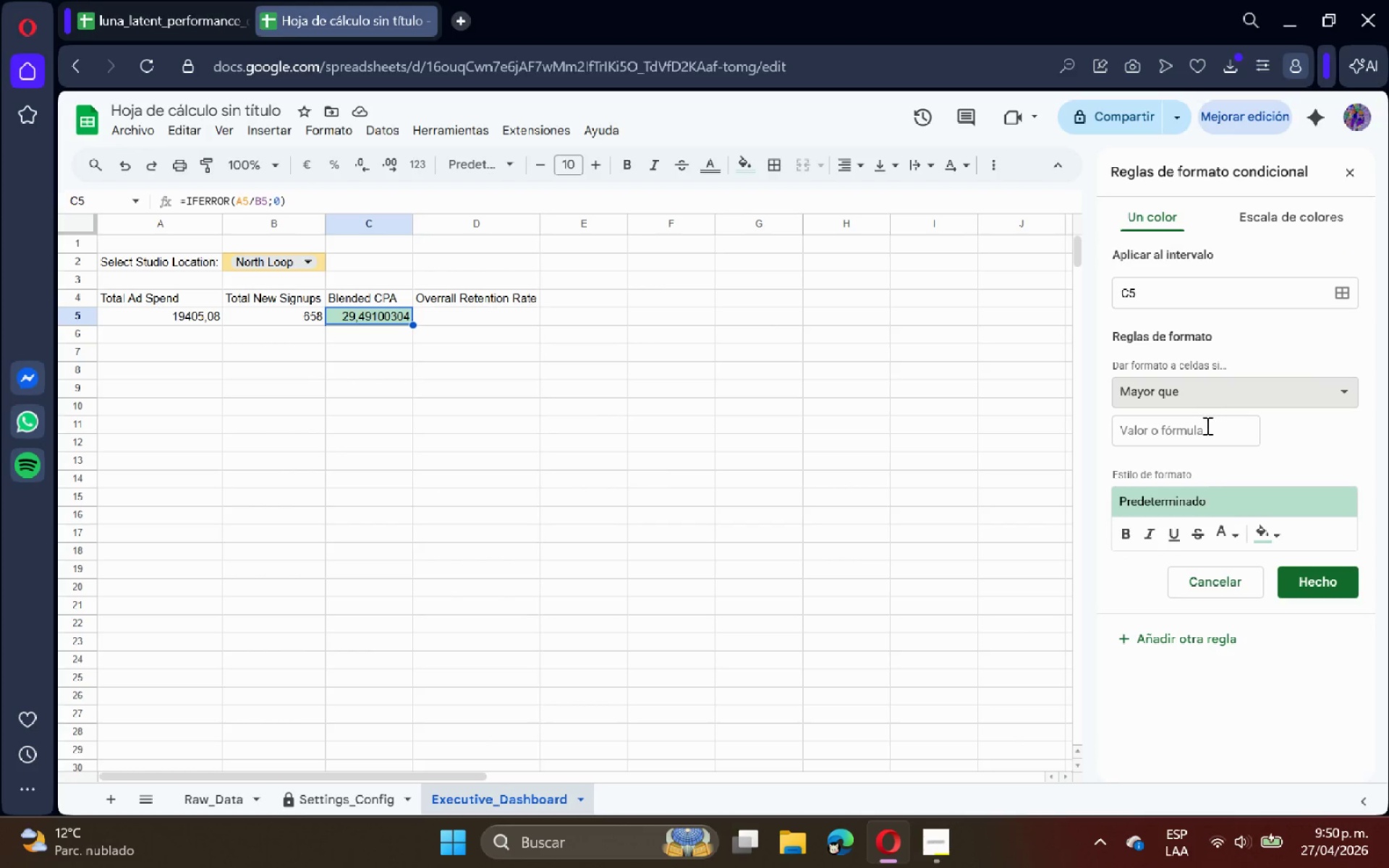 
left_click([1205, 427])
 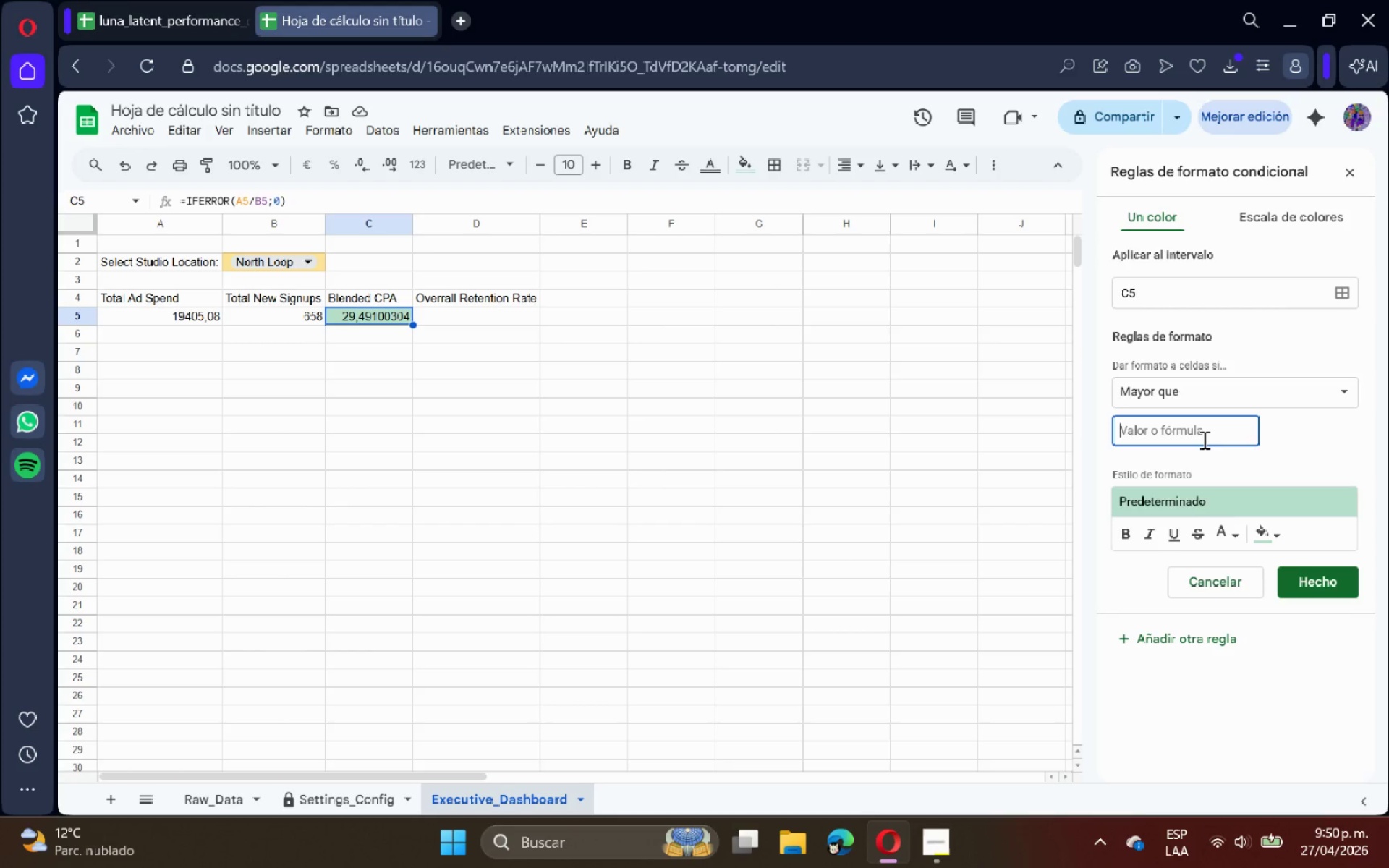 
type(Settings_Config)
 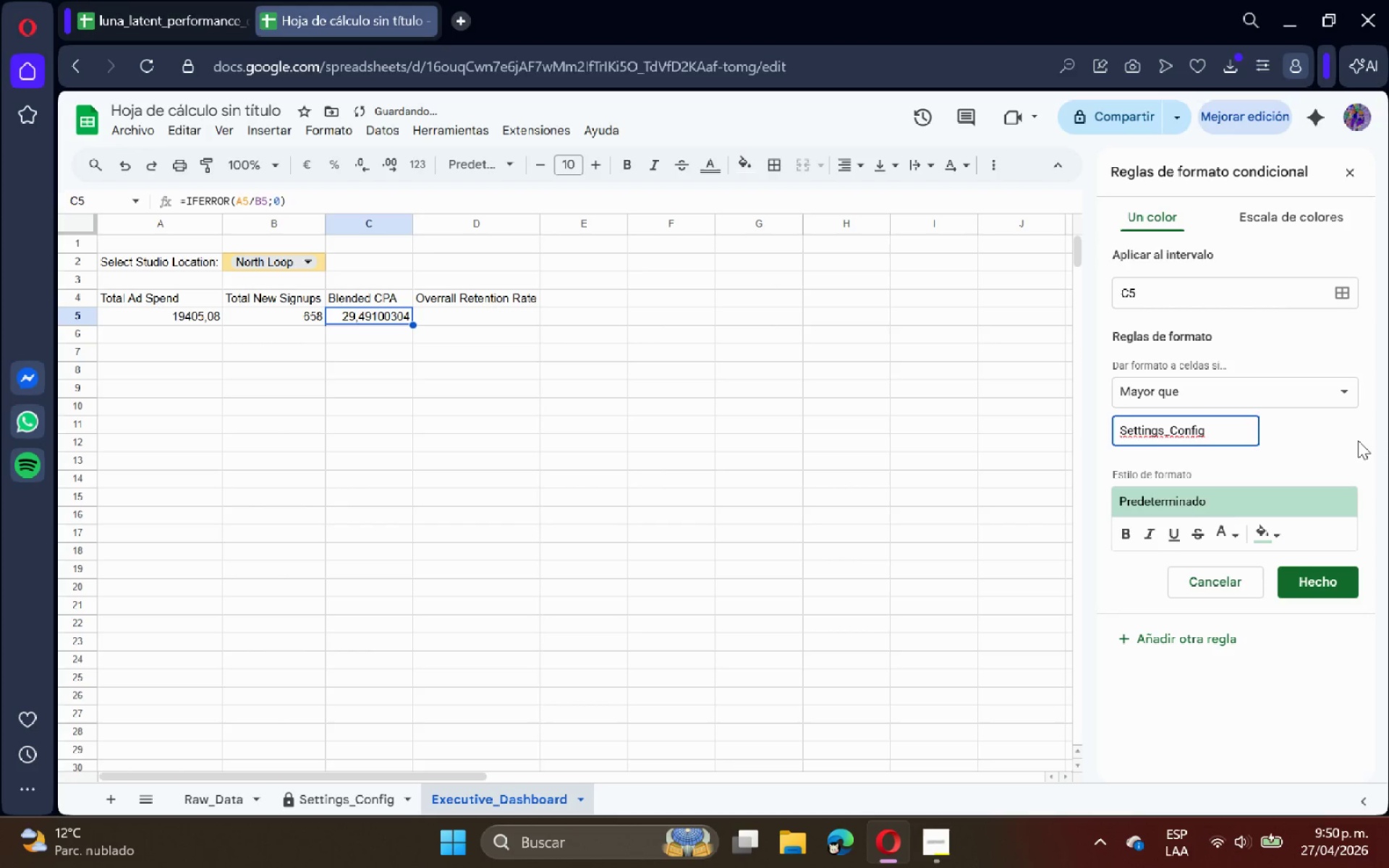 
type(!e)
key(Backspace)
type(E1)
 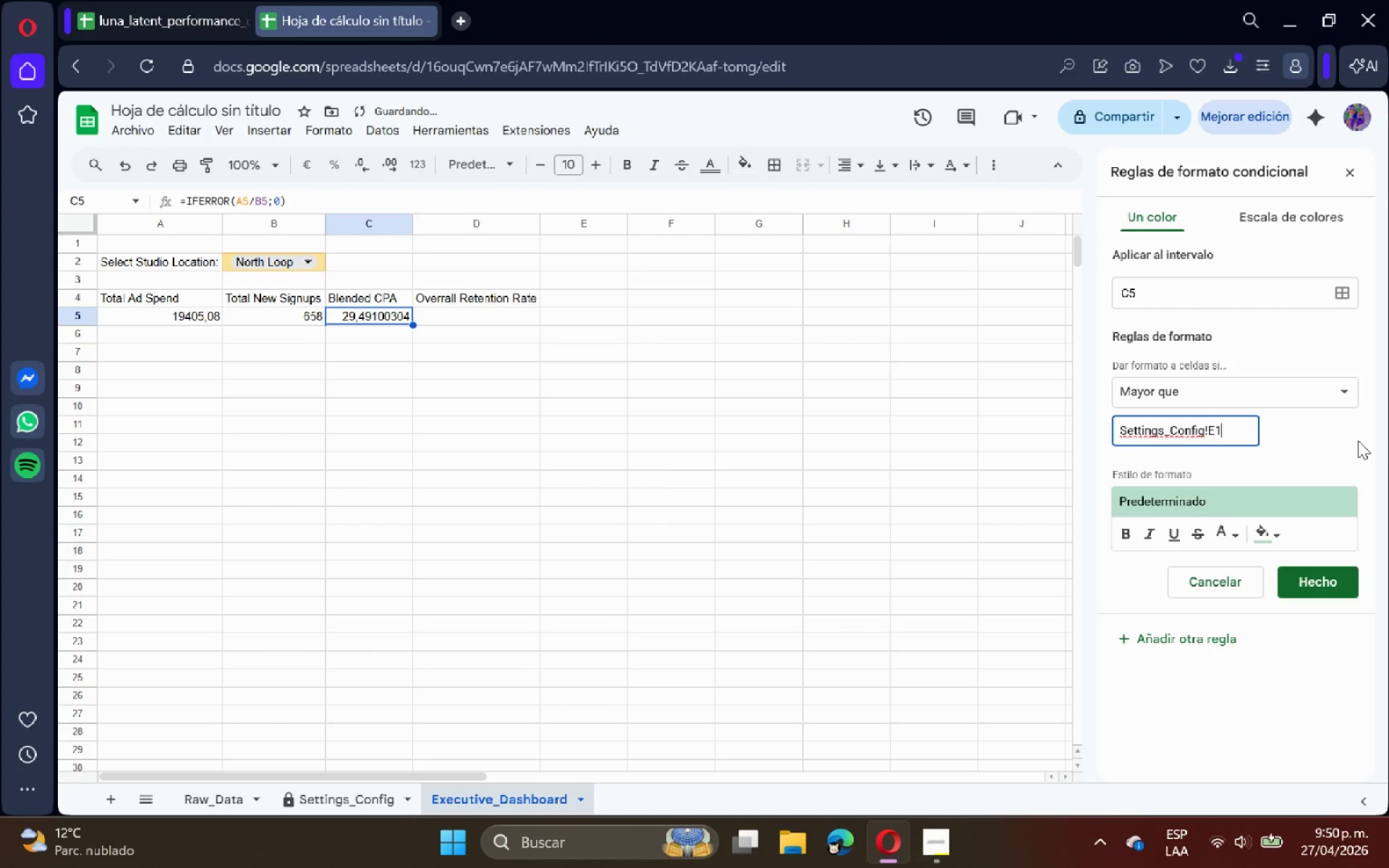 
key(Enter)
 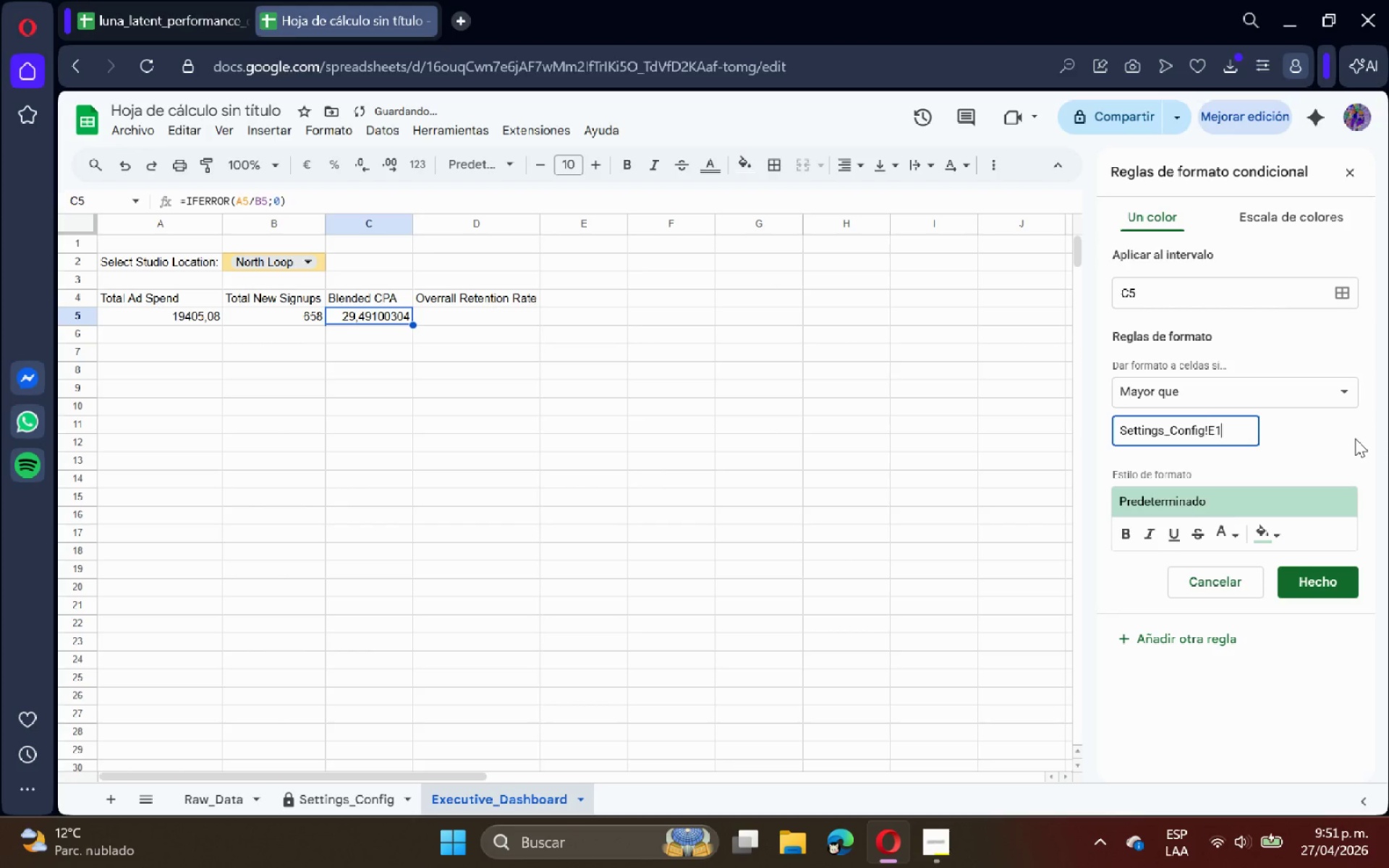 
left_click([1353, 434])
 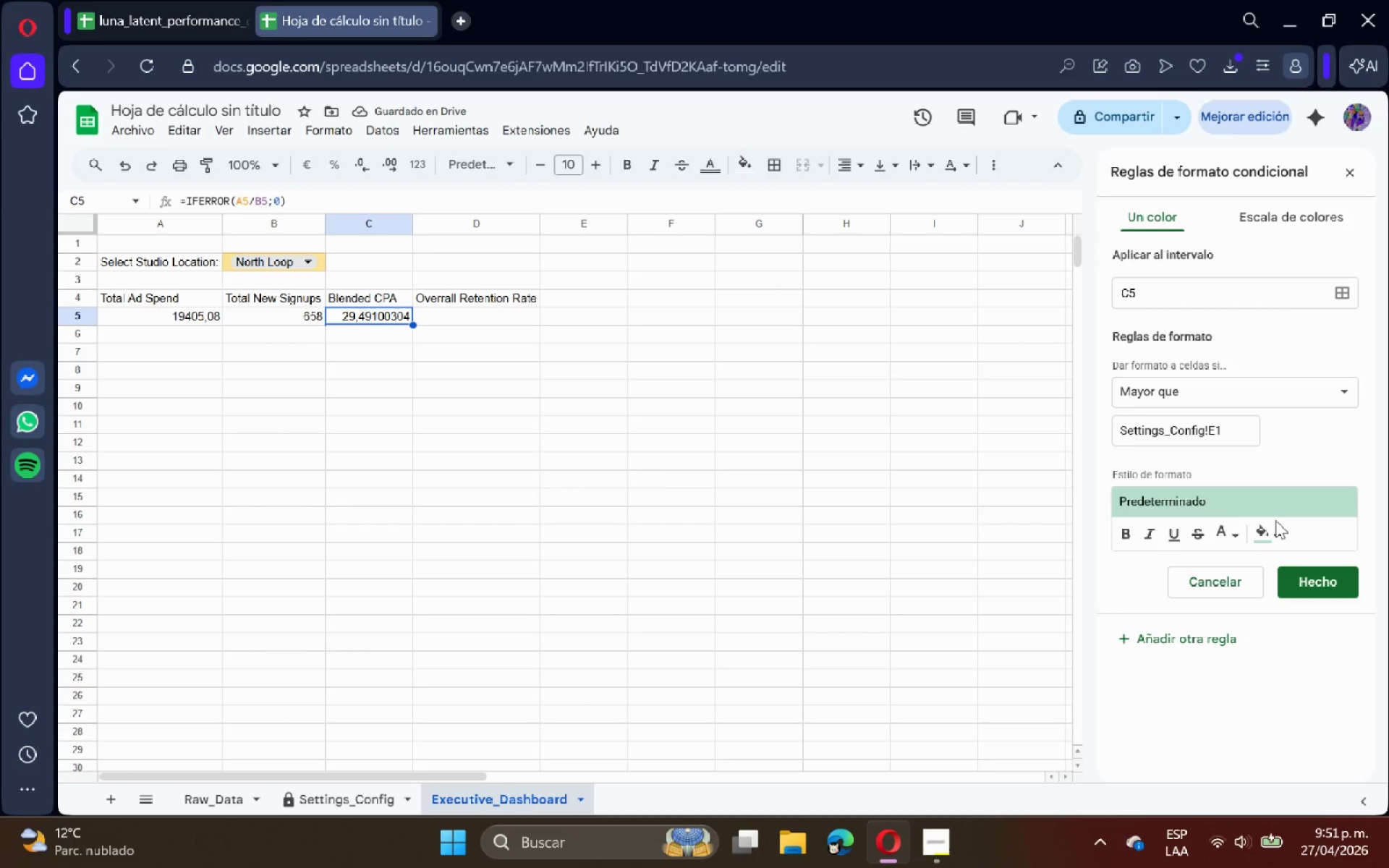 
left_click([1271, 527])
 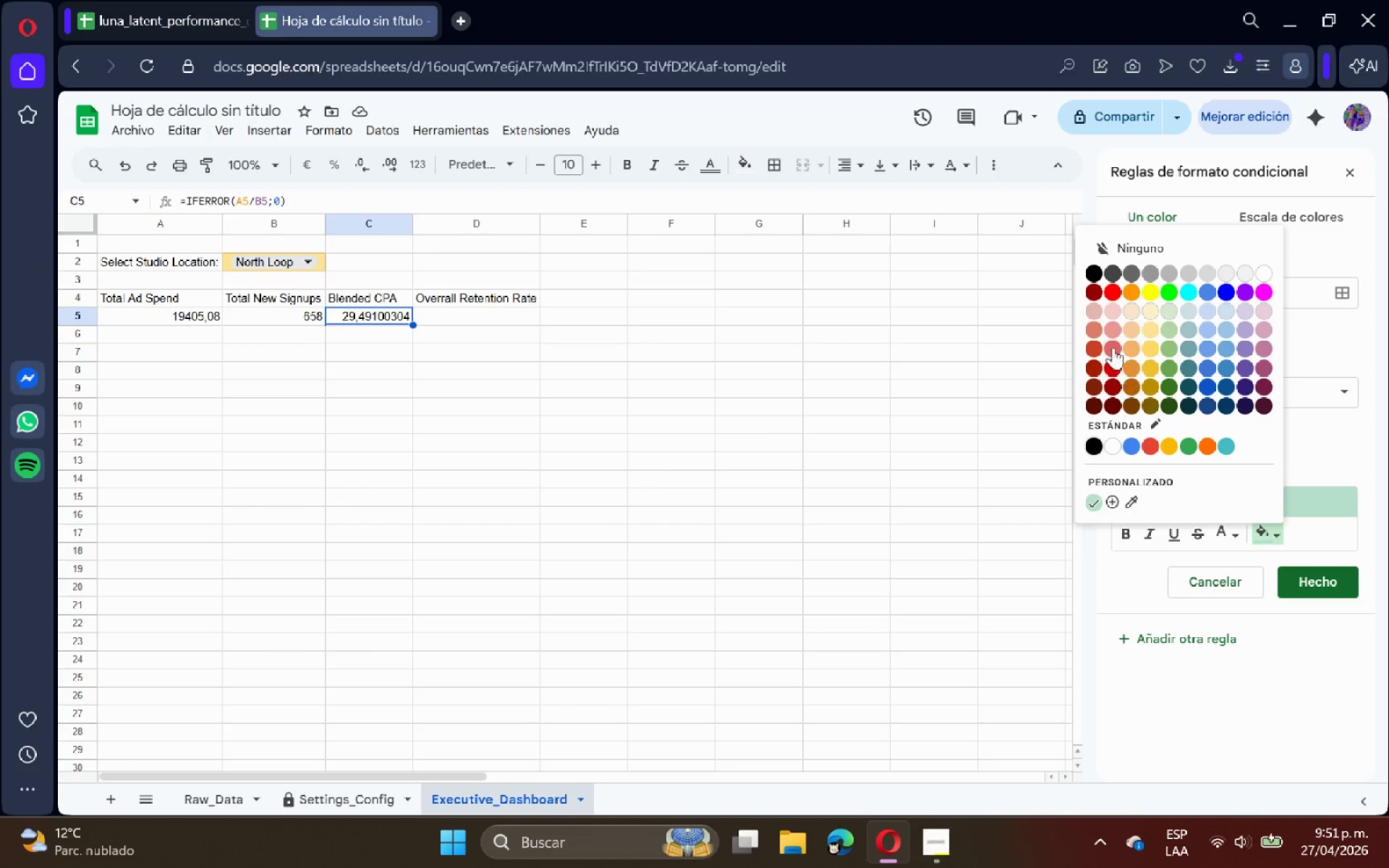 
left_click([1113, 334])
 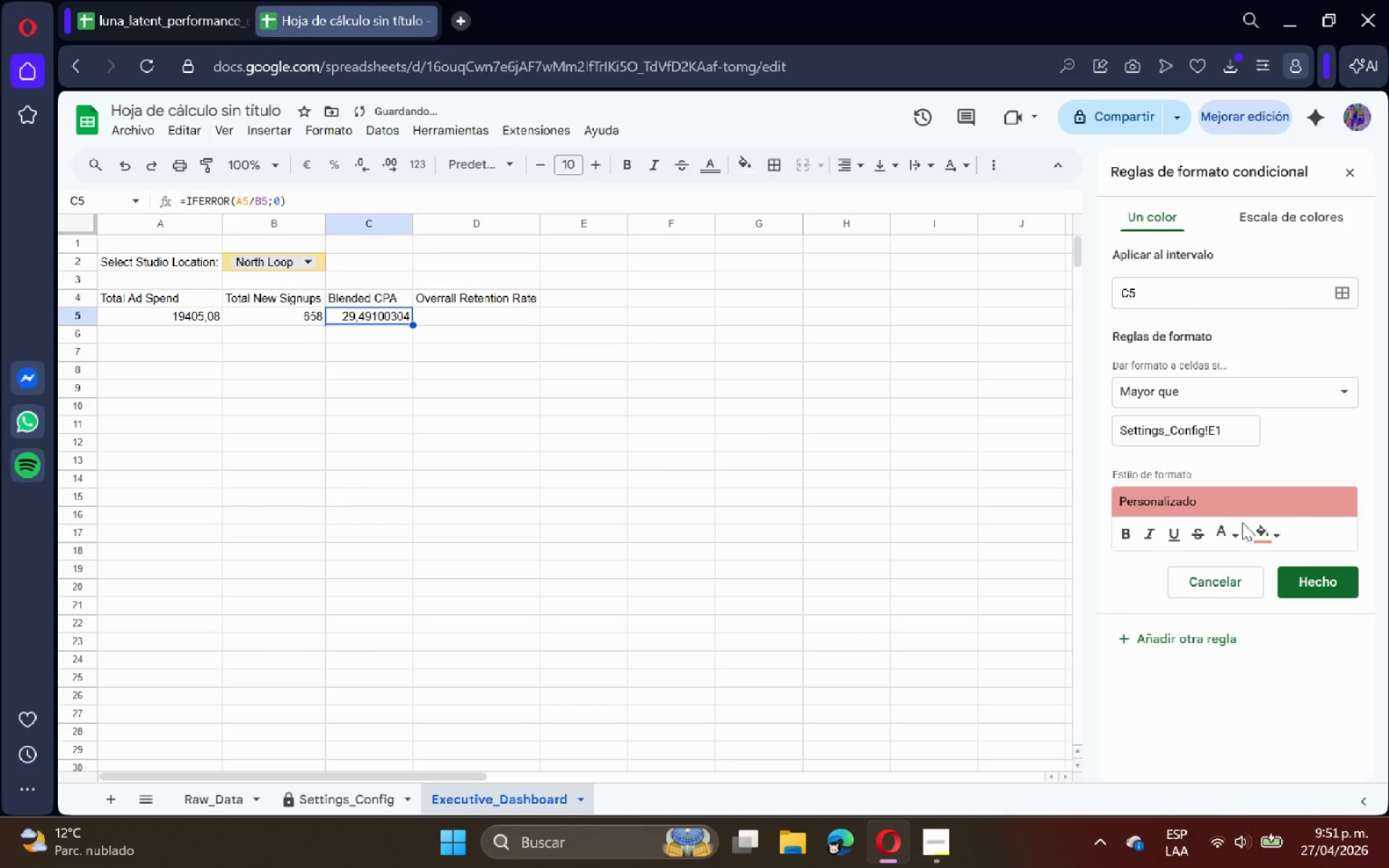 
left_click([1317, 454])
 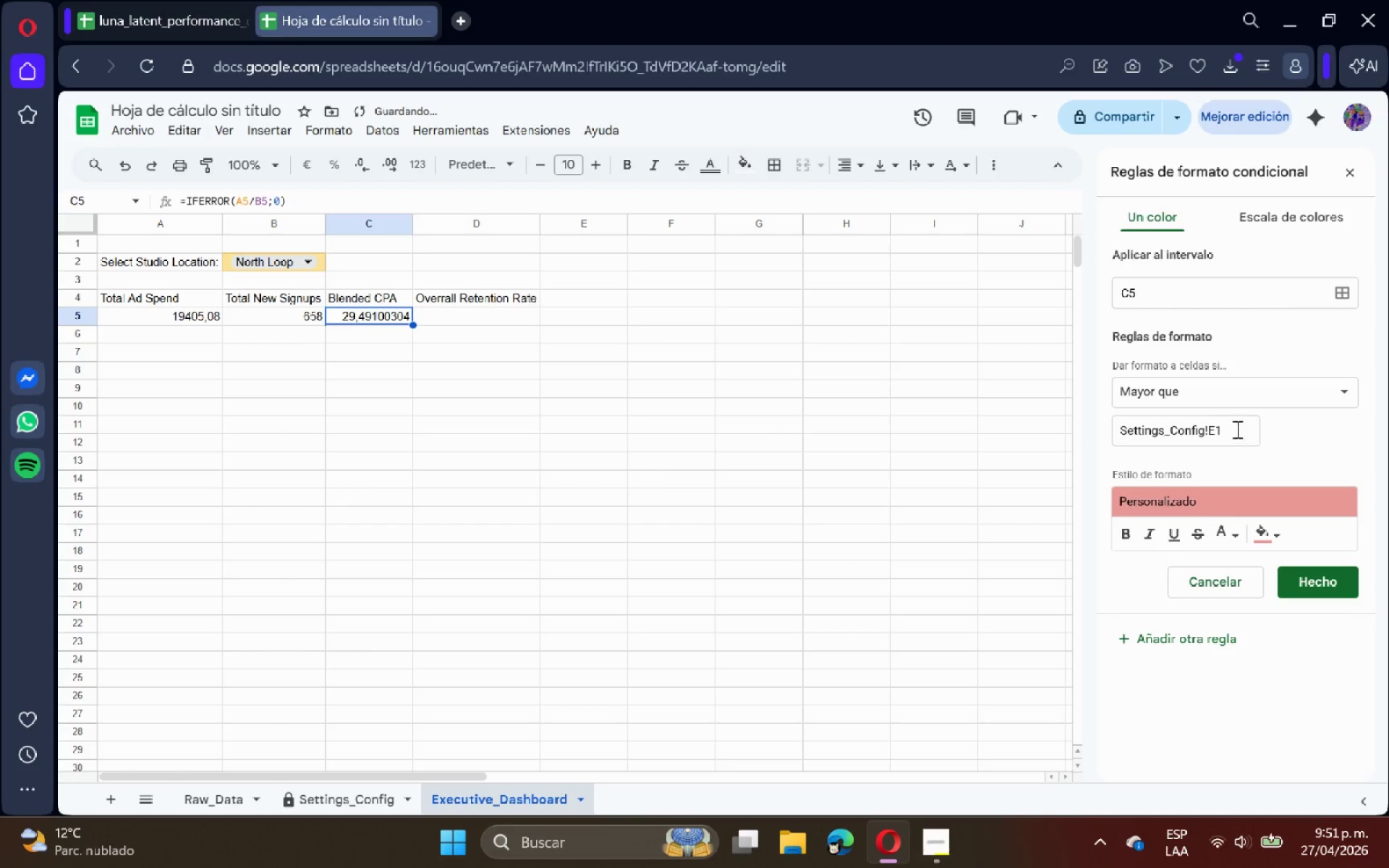 
left_click_drag(start_coordinate=[1236, 429], to_coordinate=[918, 481])
 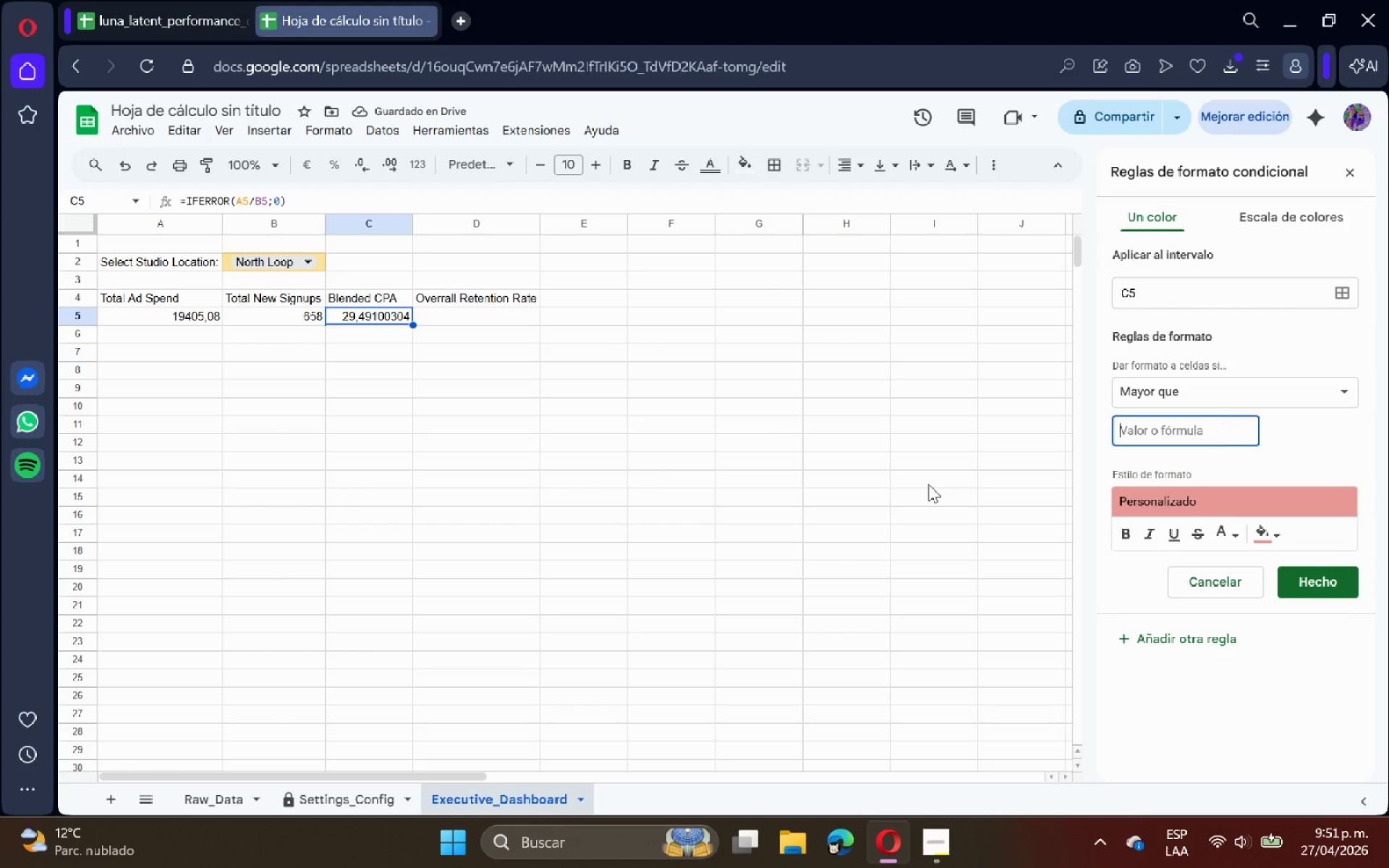 
key(Backspace)
type(25)
 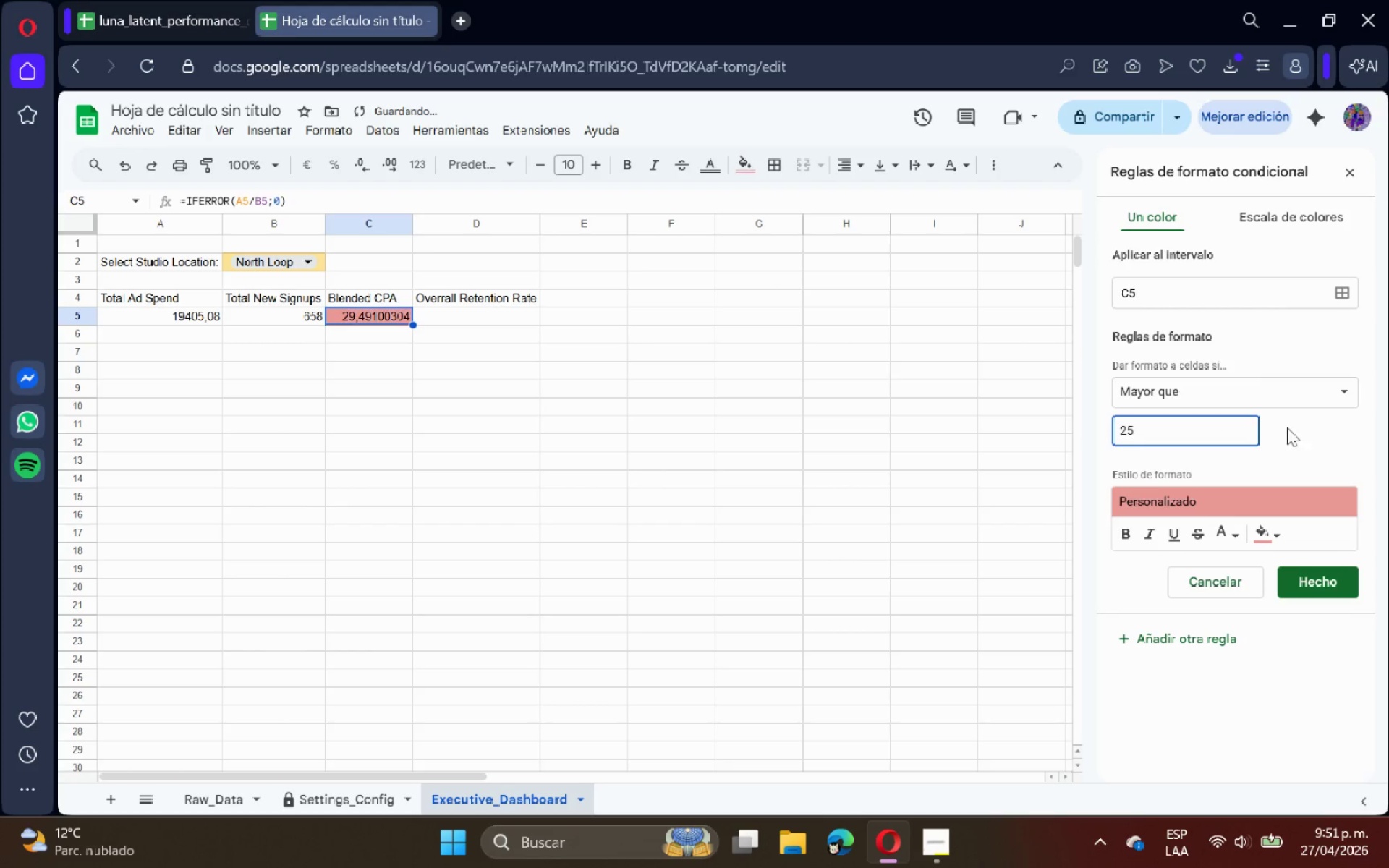 
left_click([1301, 433])
 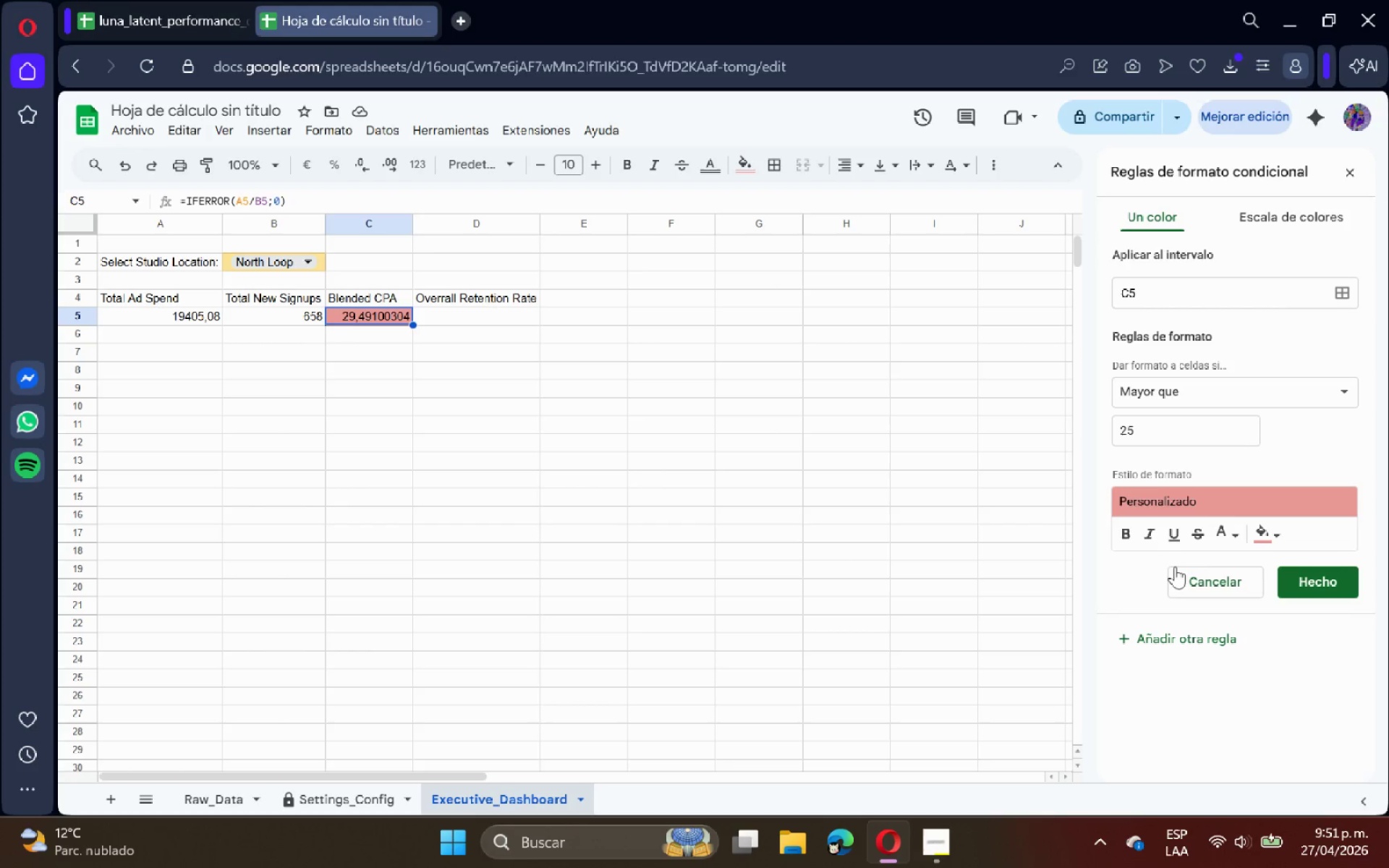 
wait(6.84)
 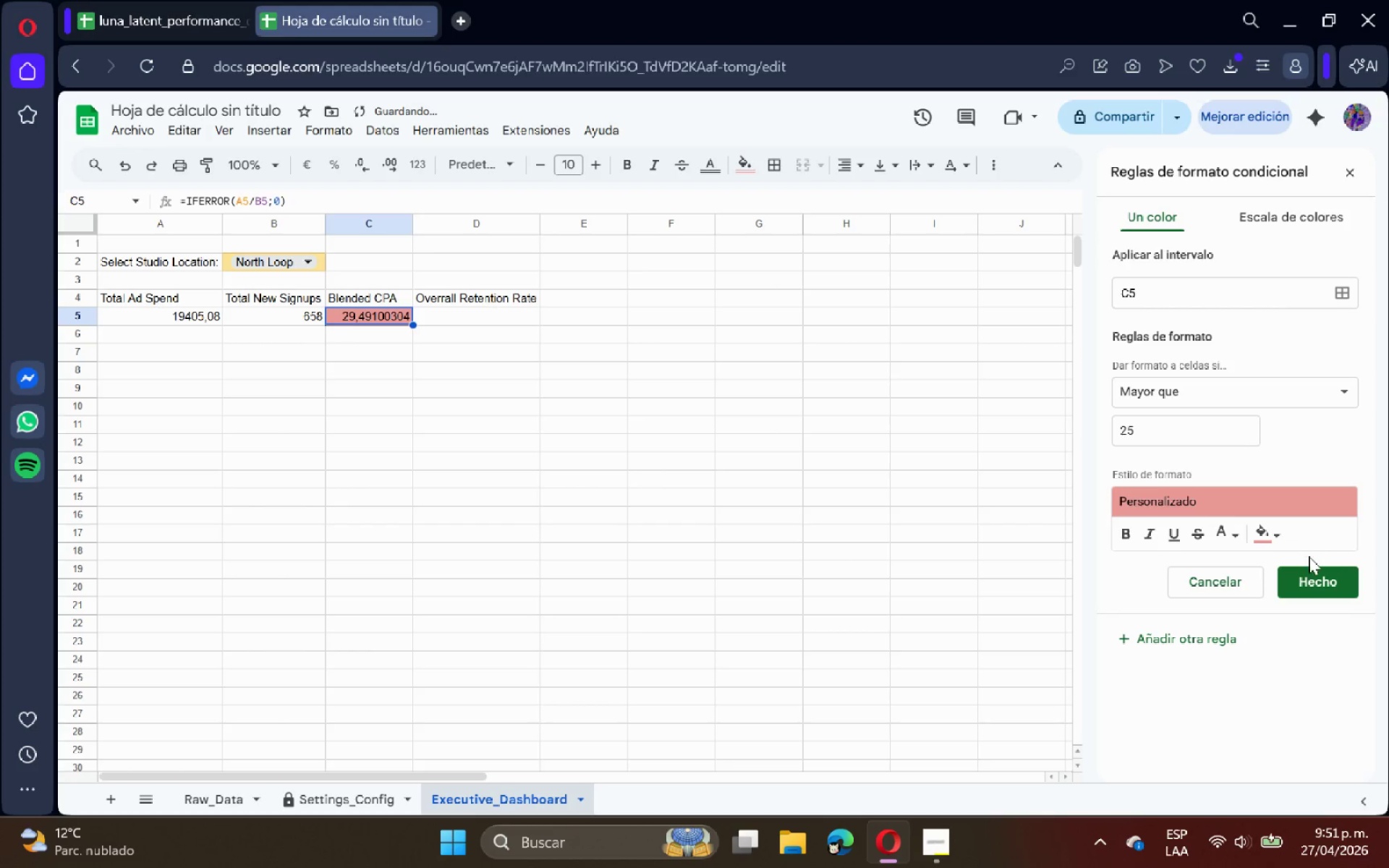 
double_click([1205, 394])
 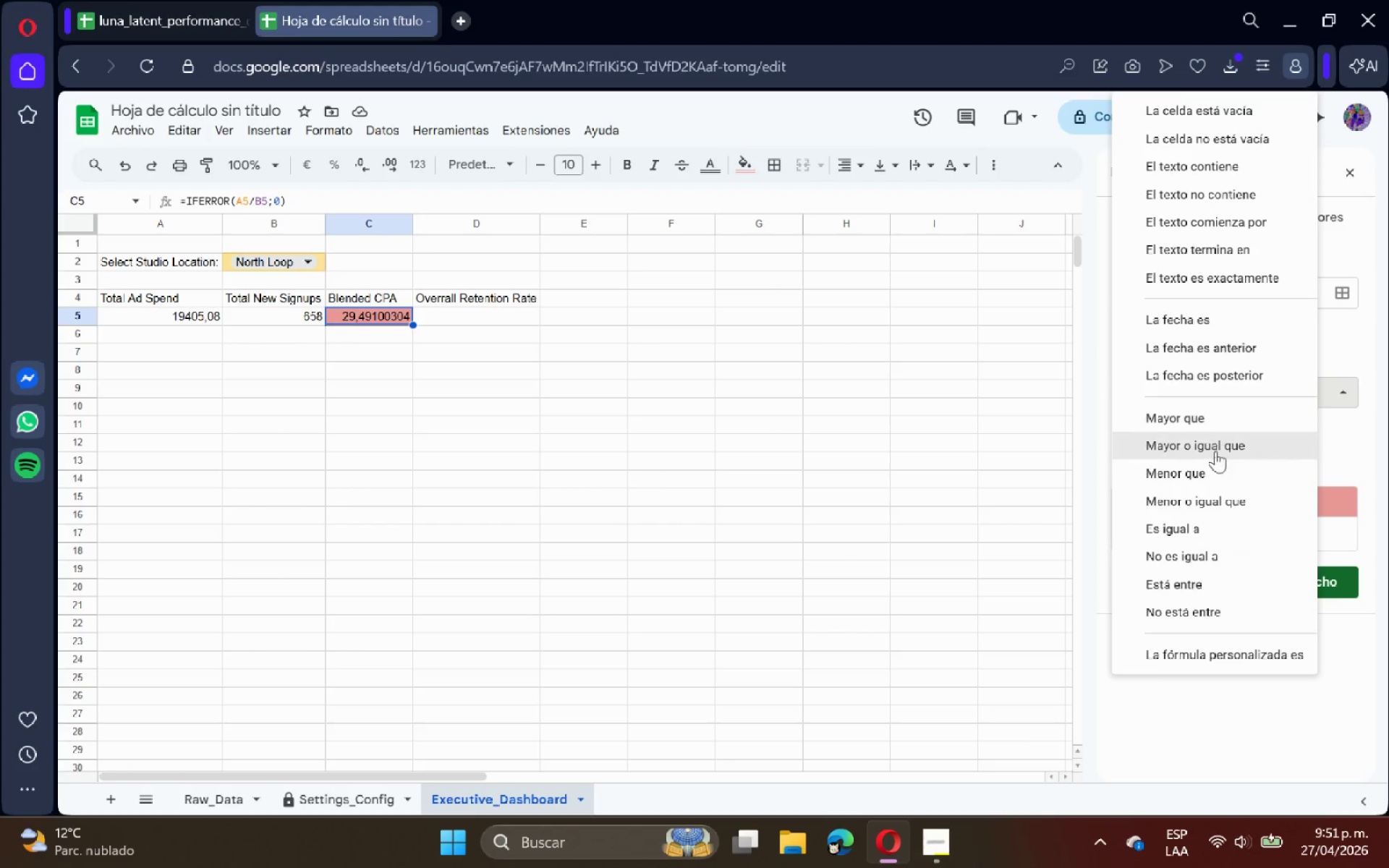 
scroll: coordinate [1217, 576], scroll_direction: down, amount: 5.0
 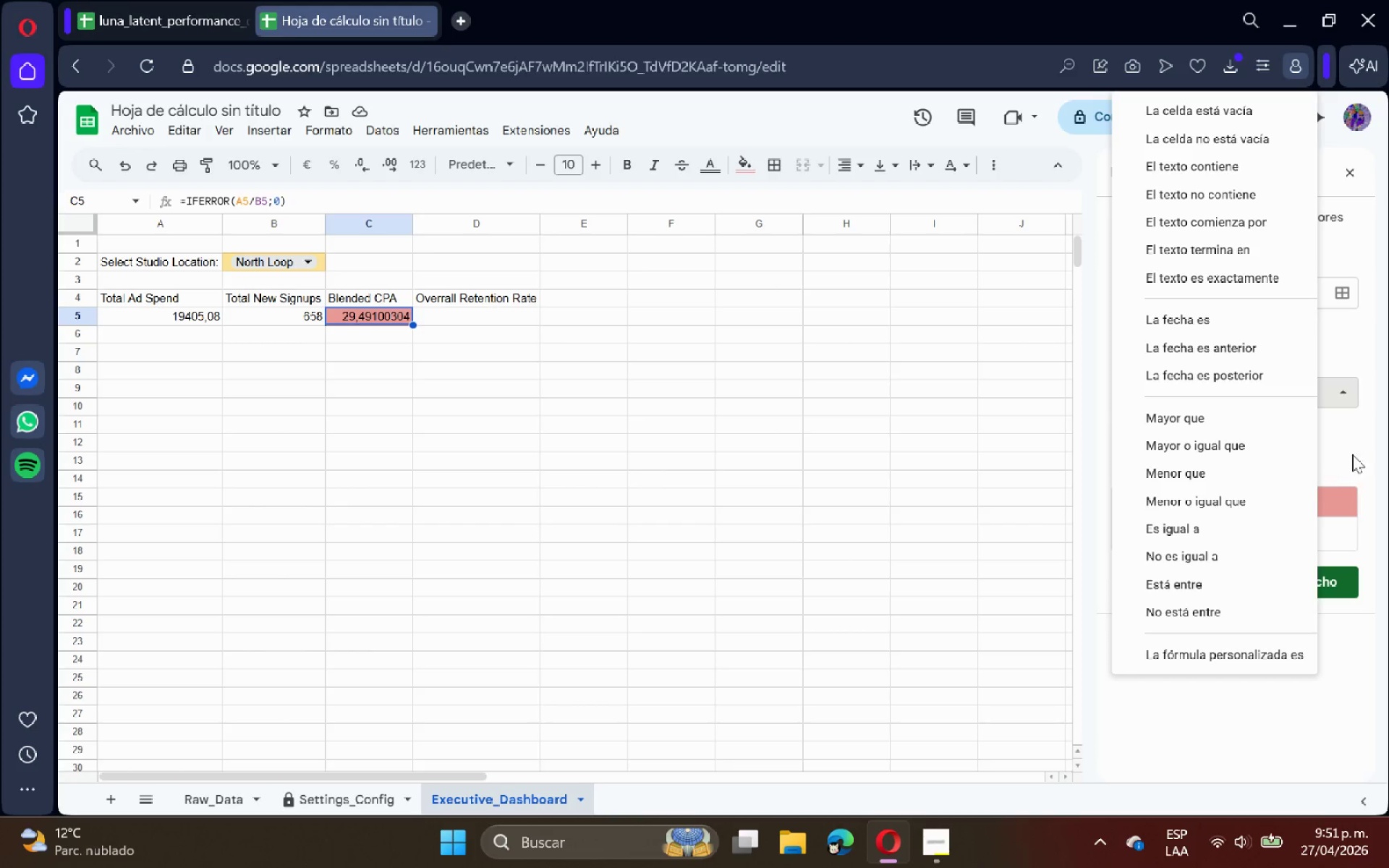 
left_click([1356, 445])
 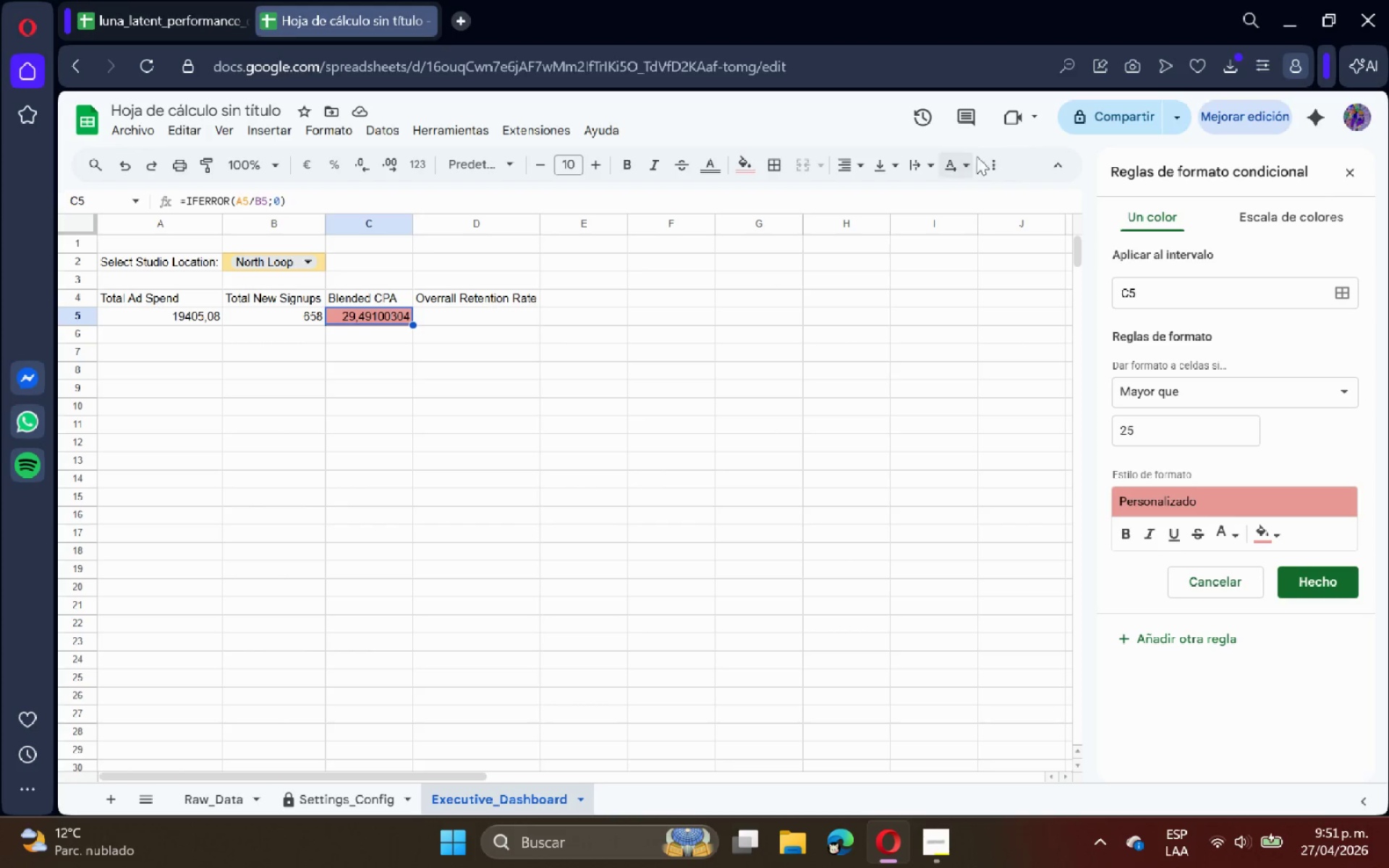 
left_click([990, 160])
 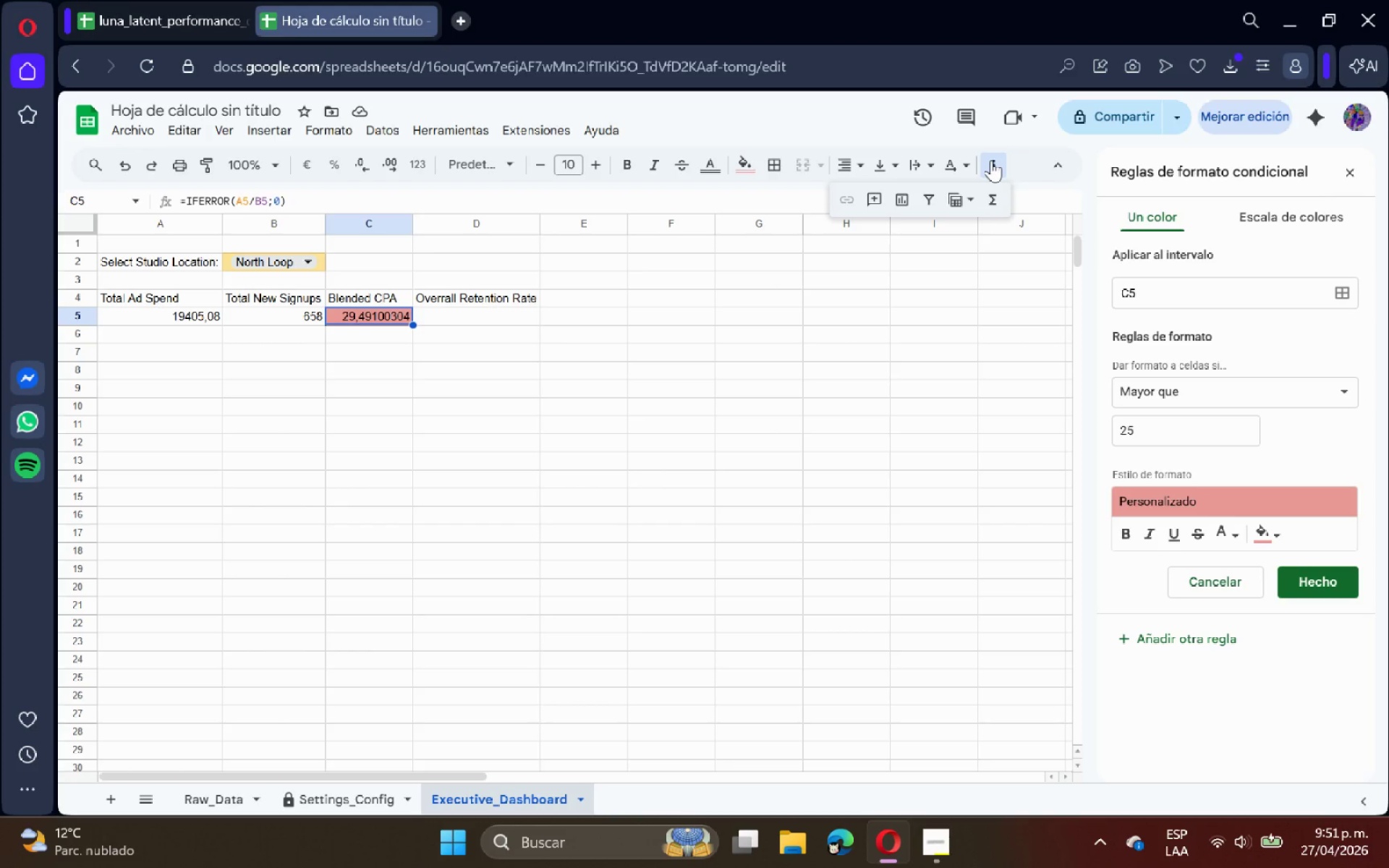 
left_click([992, 160])
 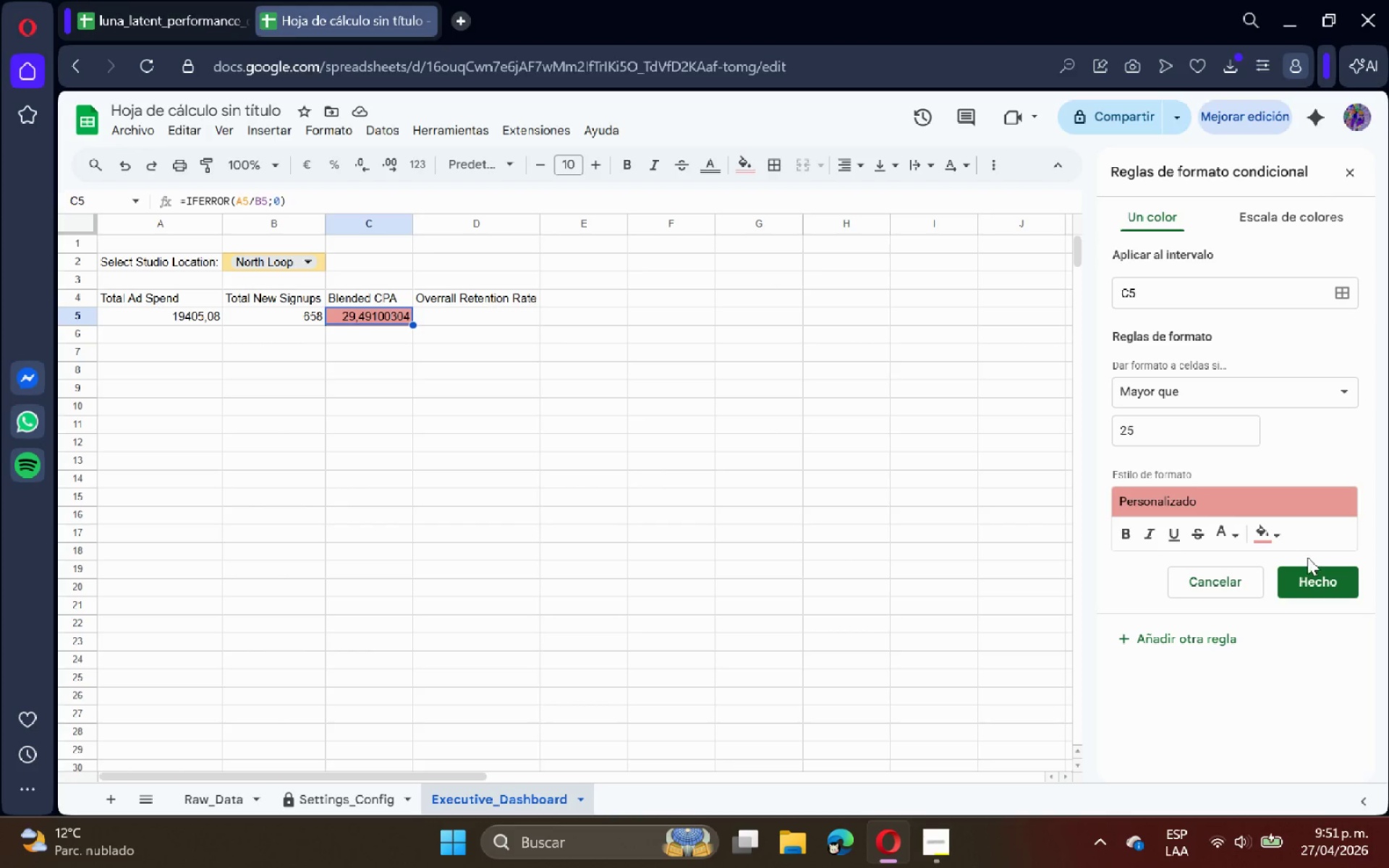 
left_click([1312, 576])
 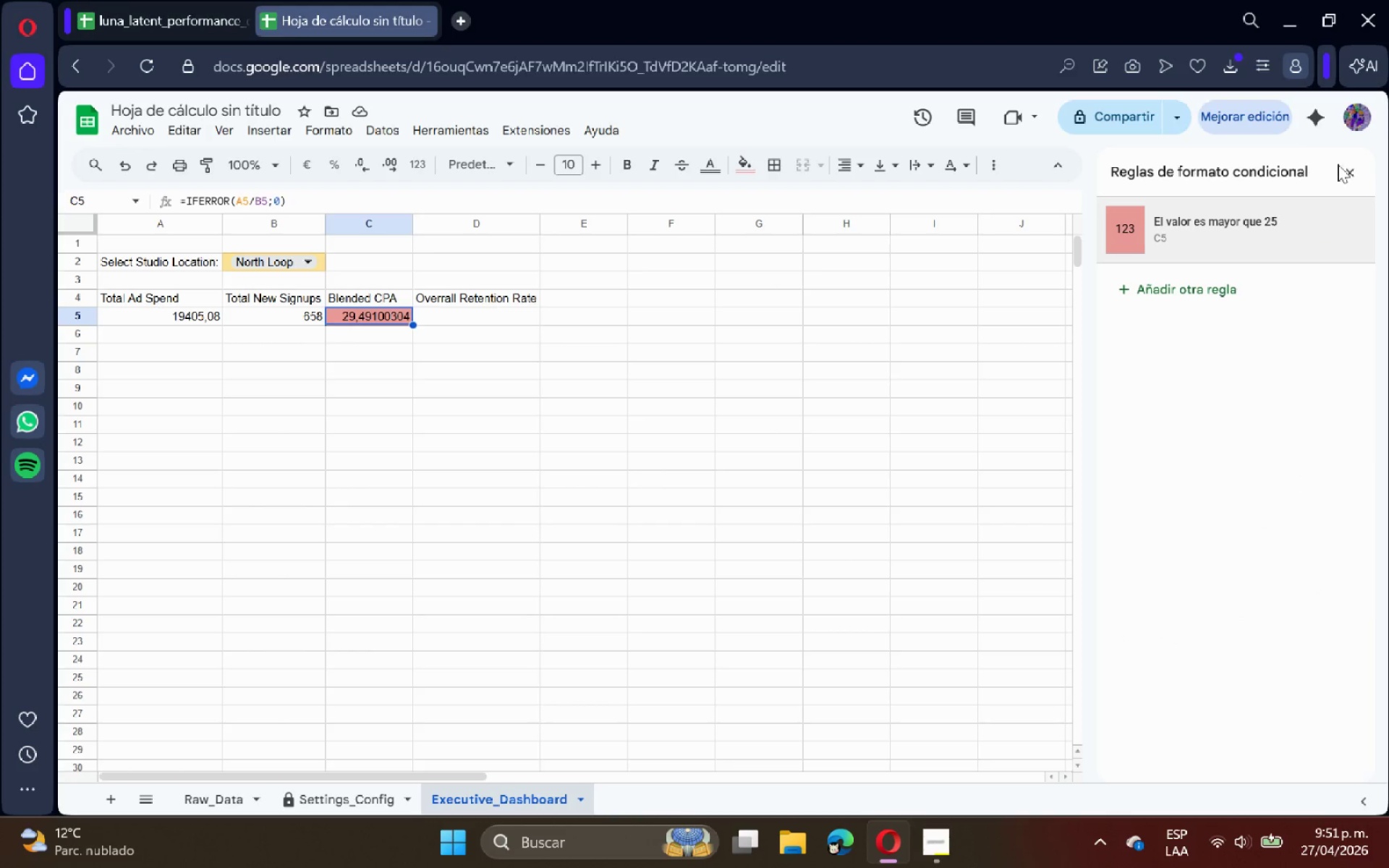 
left_click([1348, 166])
 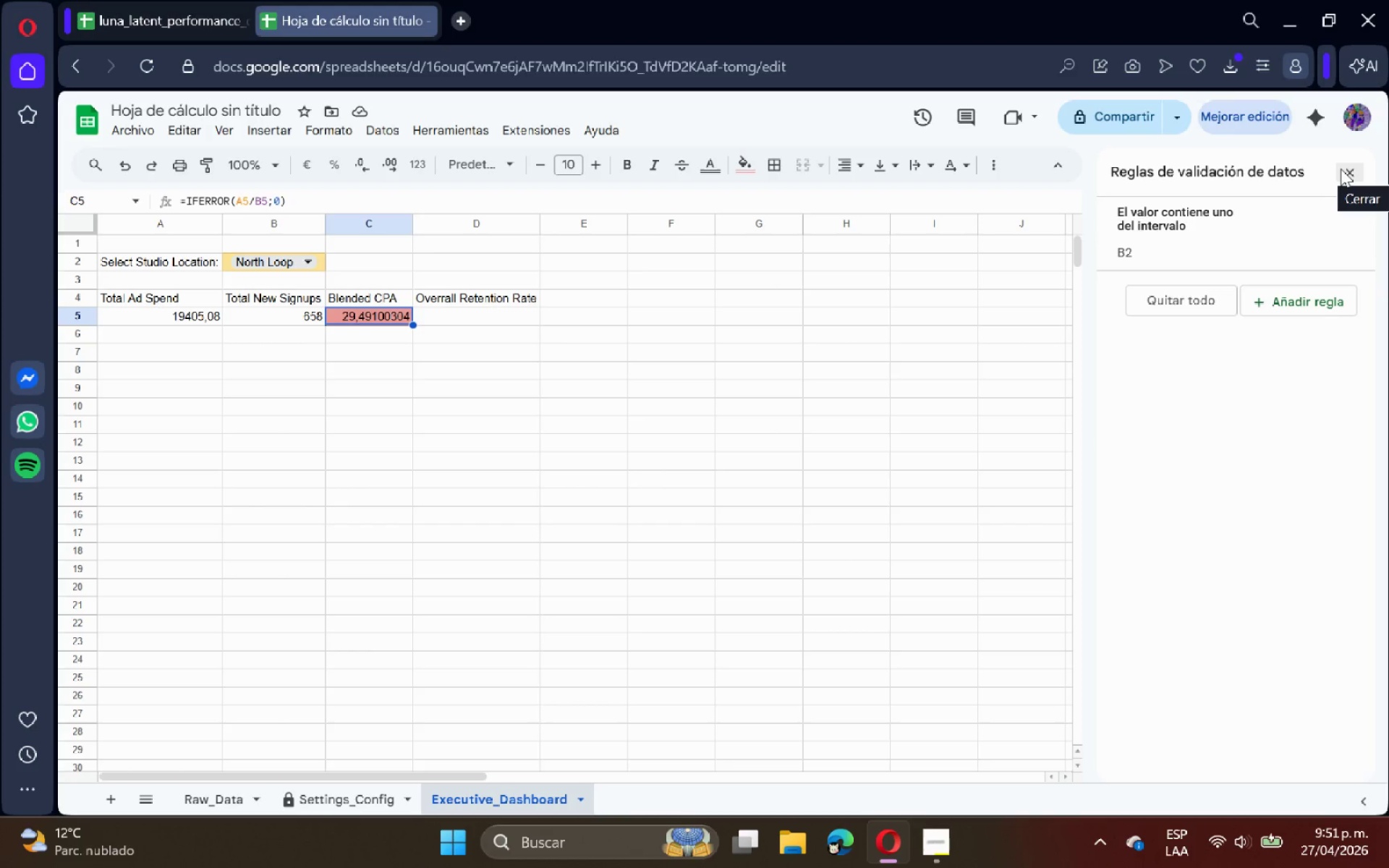 
wait(9.73)
 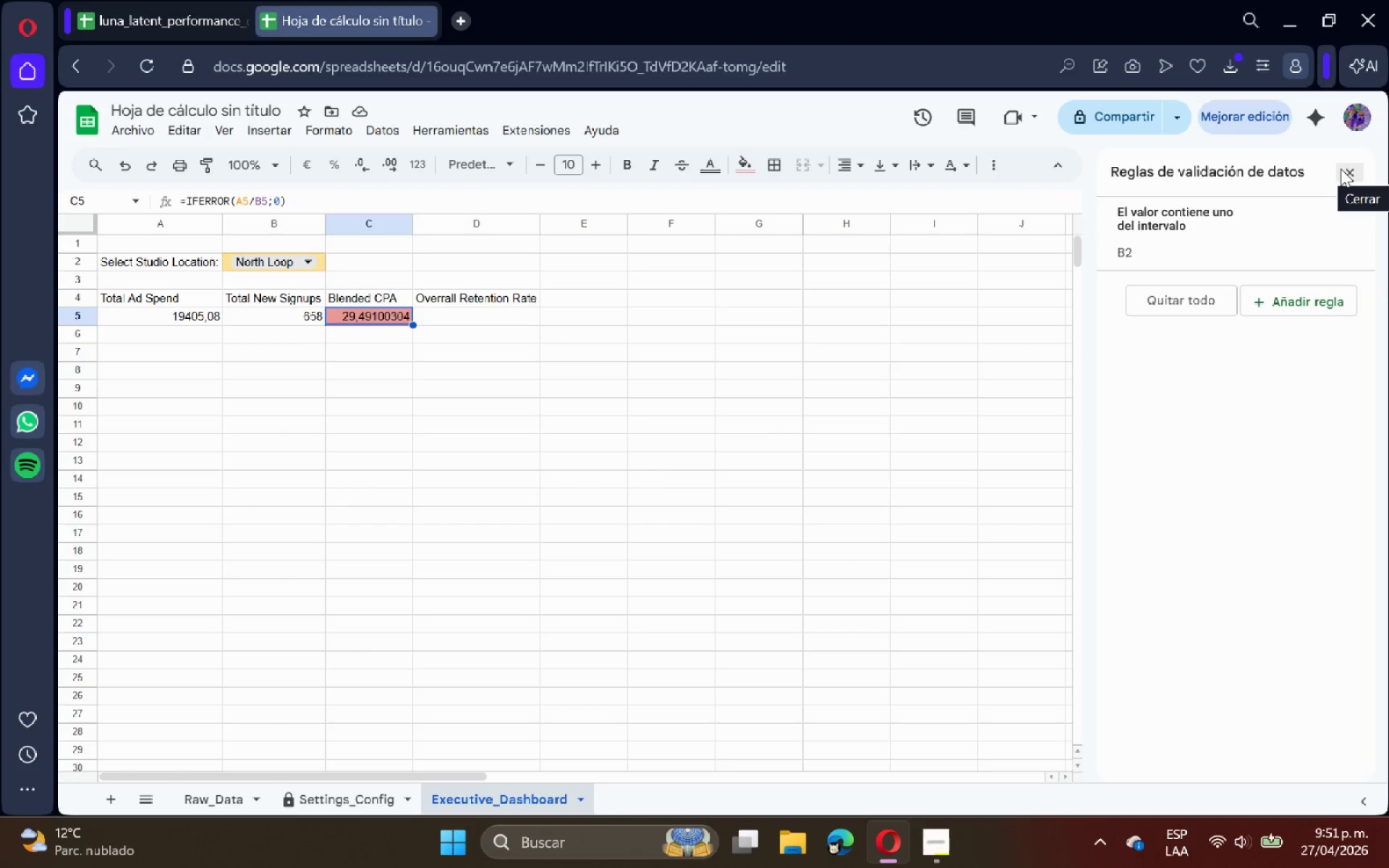 
left_click([1348, 178])
 